 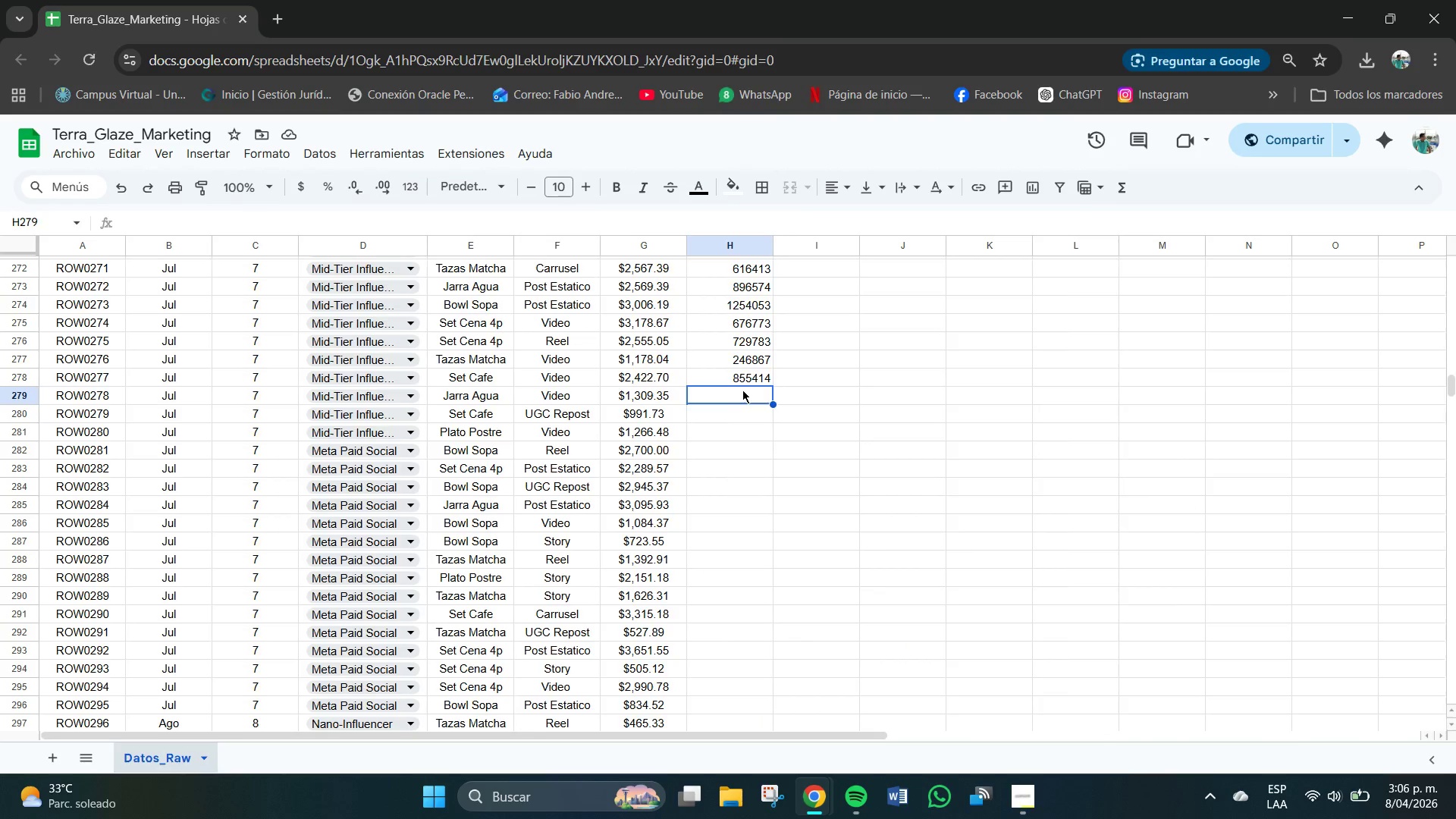 
key(PageDown)
 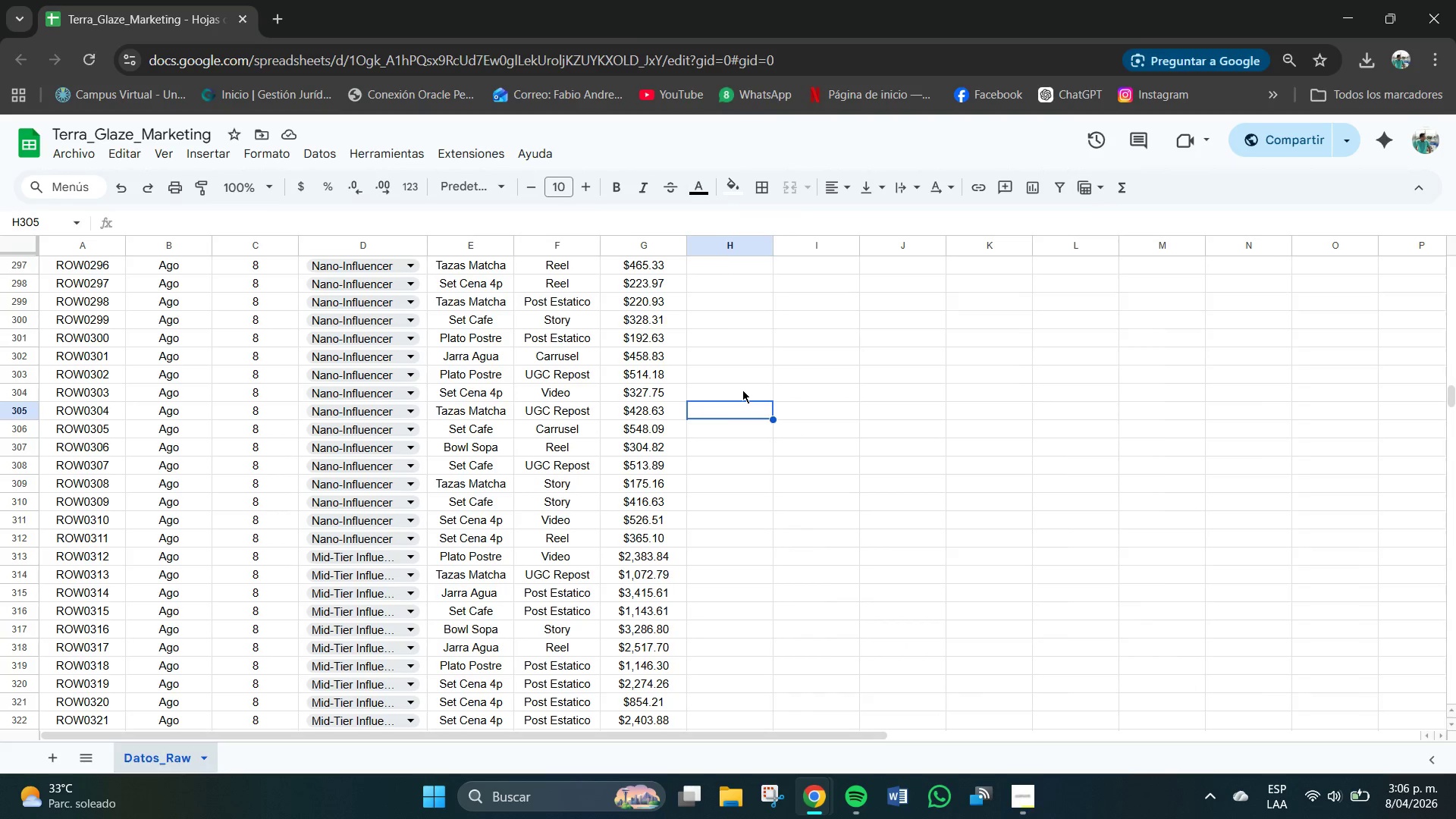 
key(BrightnessDown)
 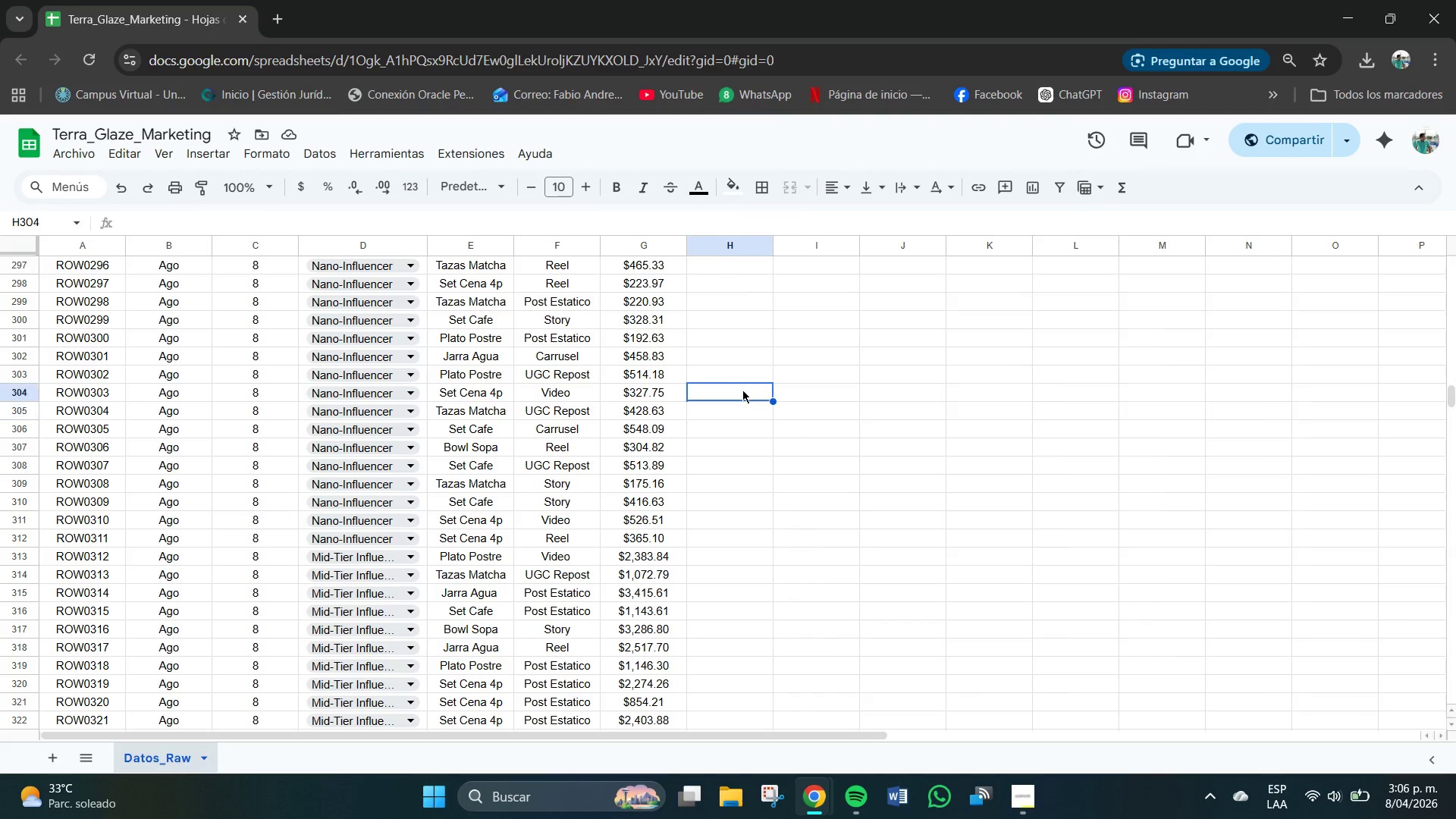 
key(ArrowUp)
 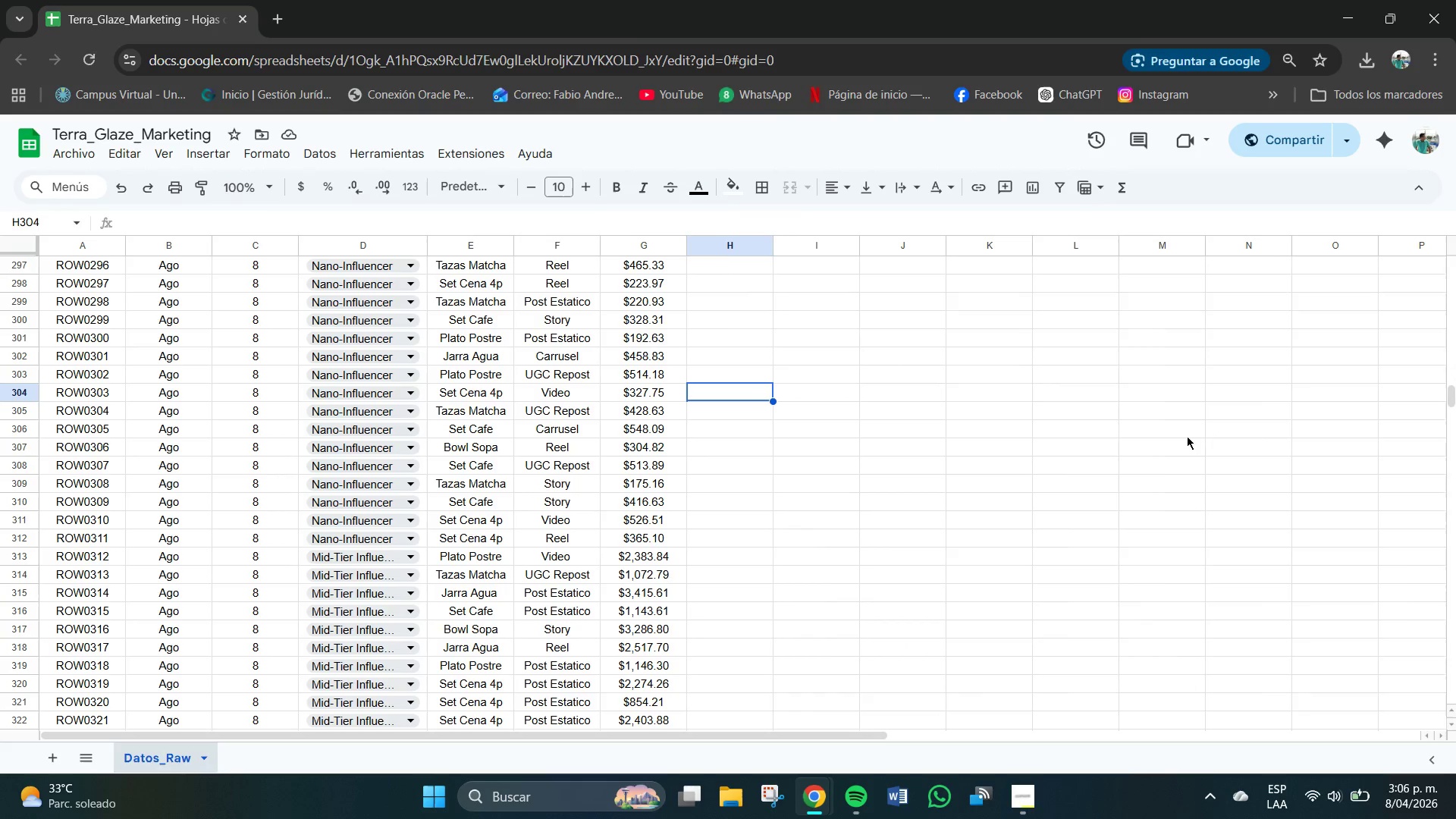 
scroll: coordinate [733, 422], scroll_direction: up, amount: 4.0
 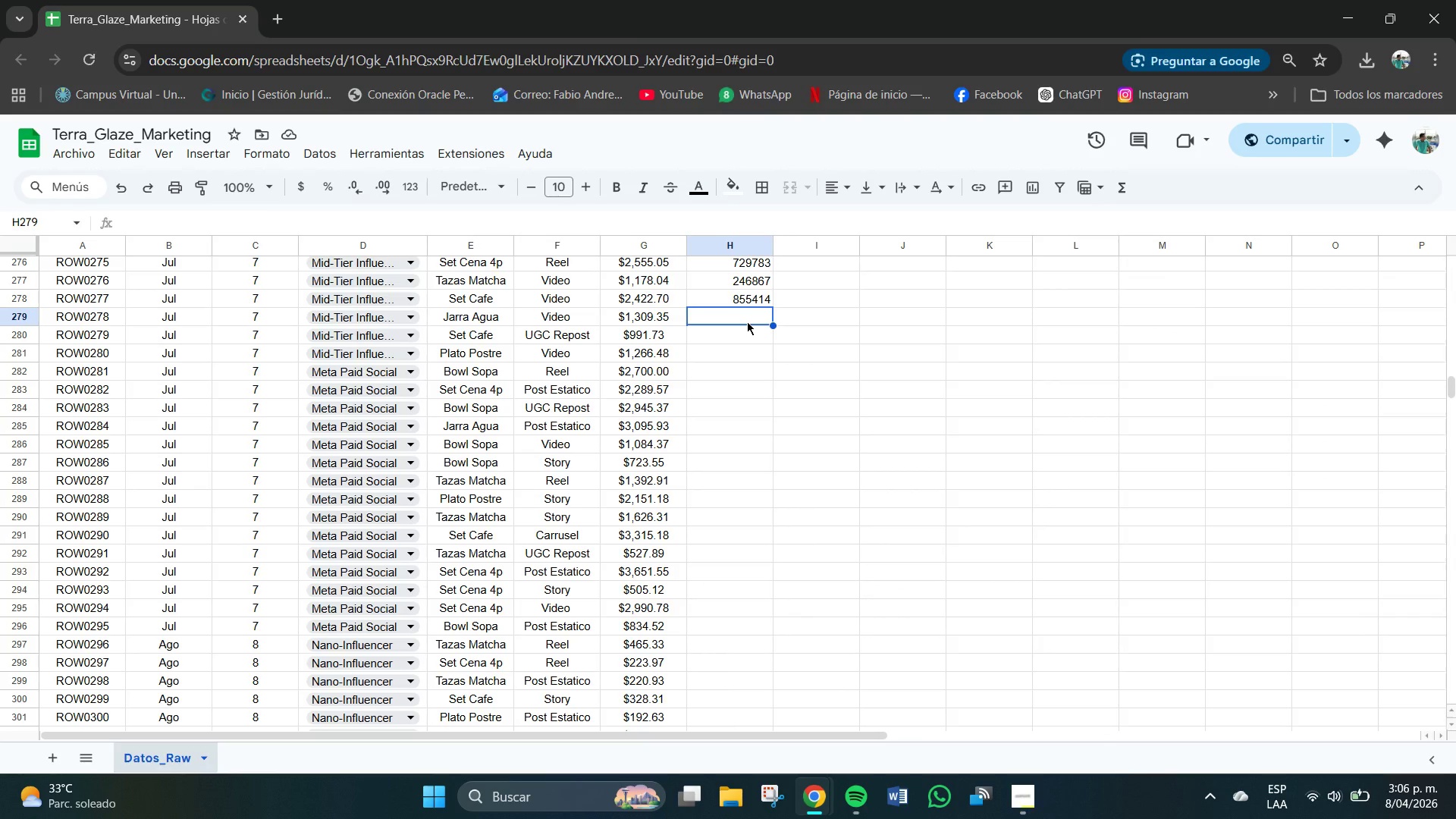 
key(NumLock)
 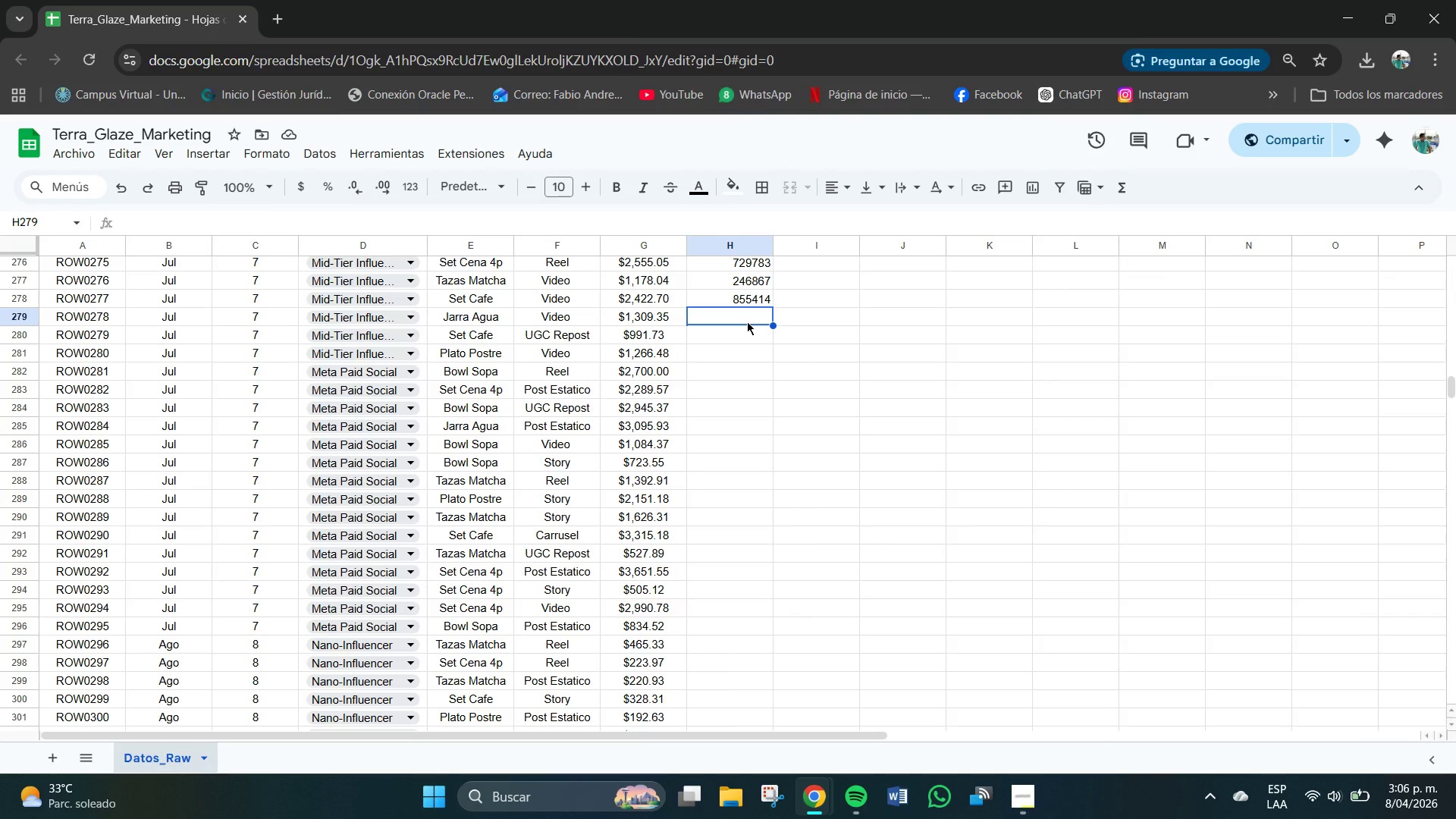 
key(Numpad3)
 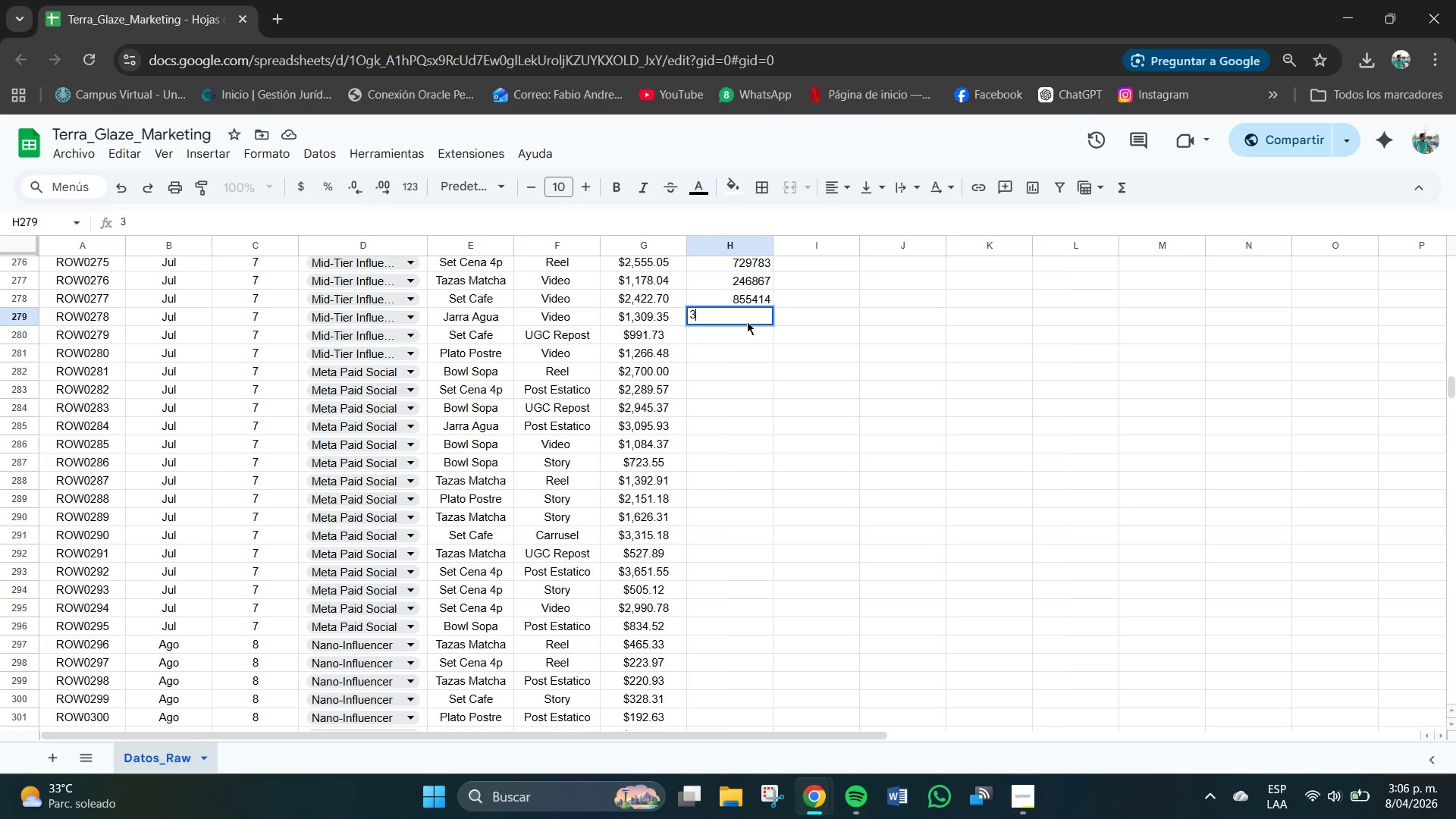 
key(Numpad5)
 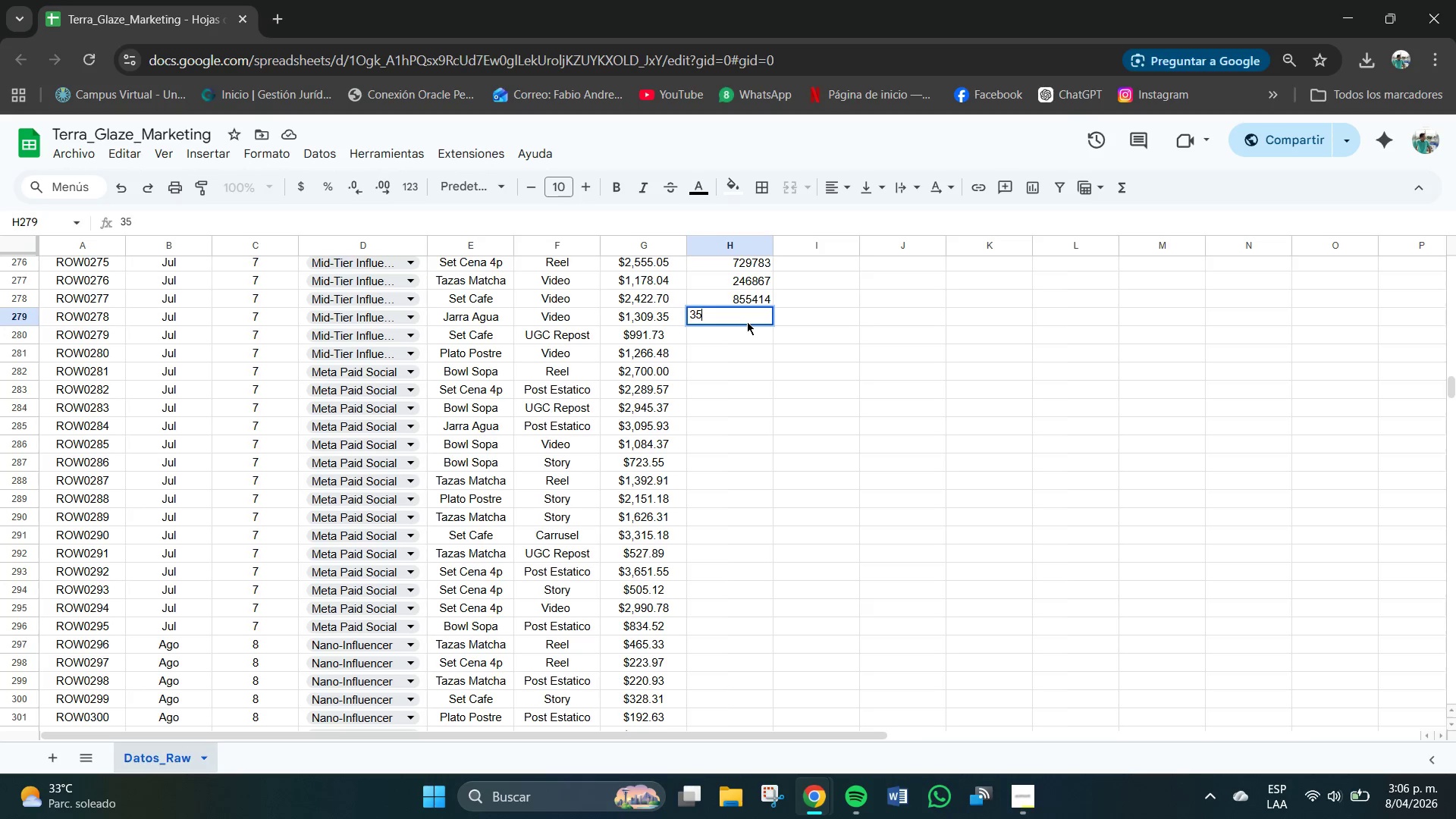 
key(Numpad8)
 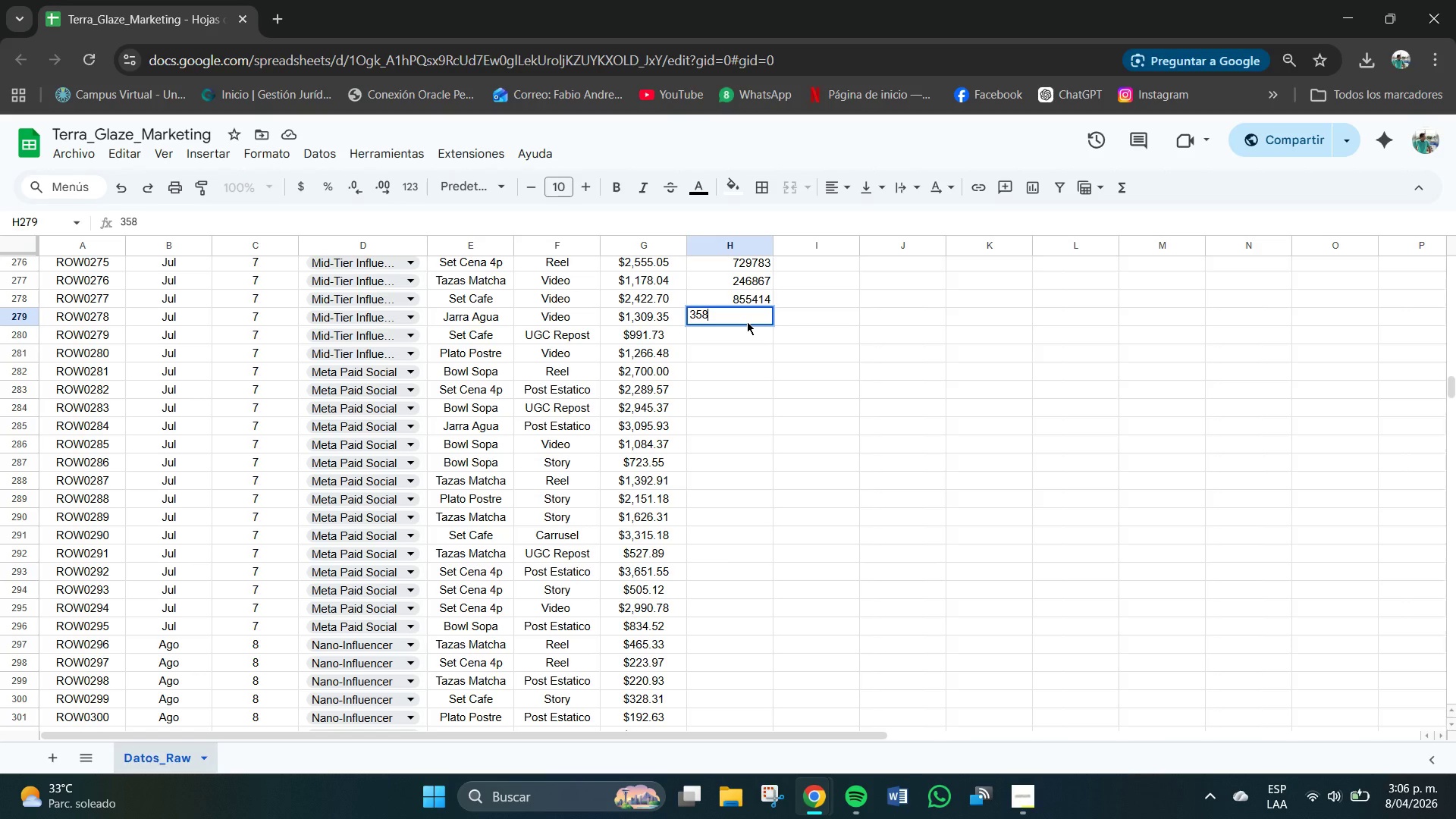 
wait(17.89)
 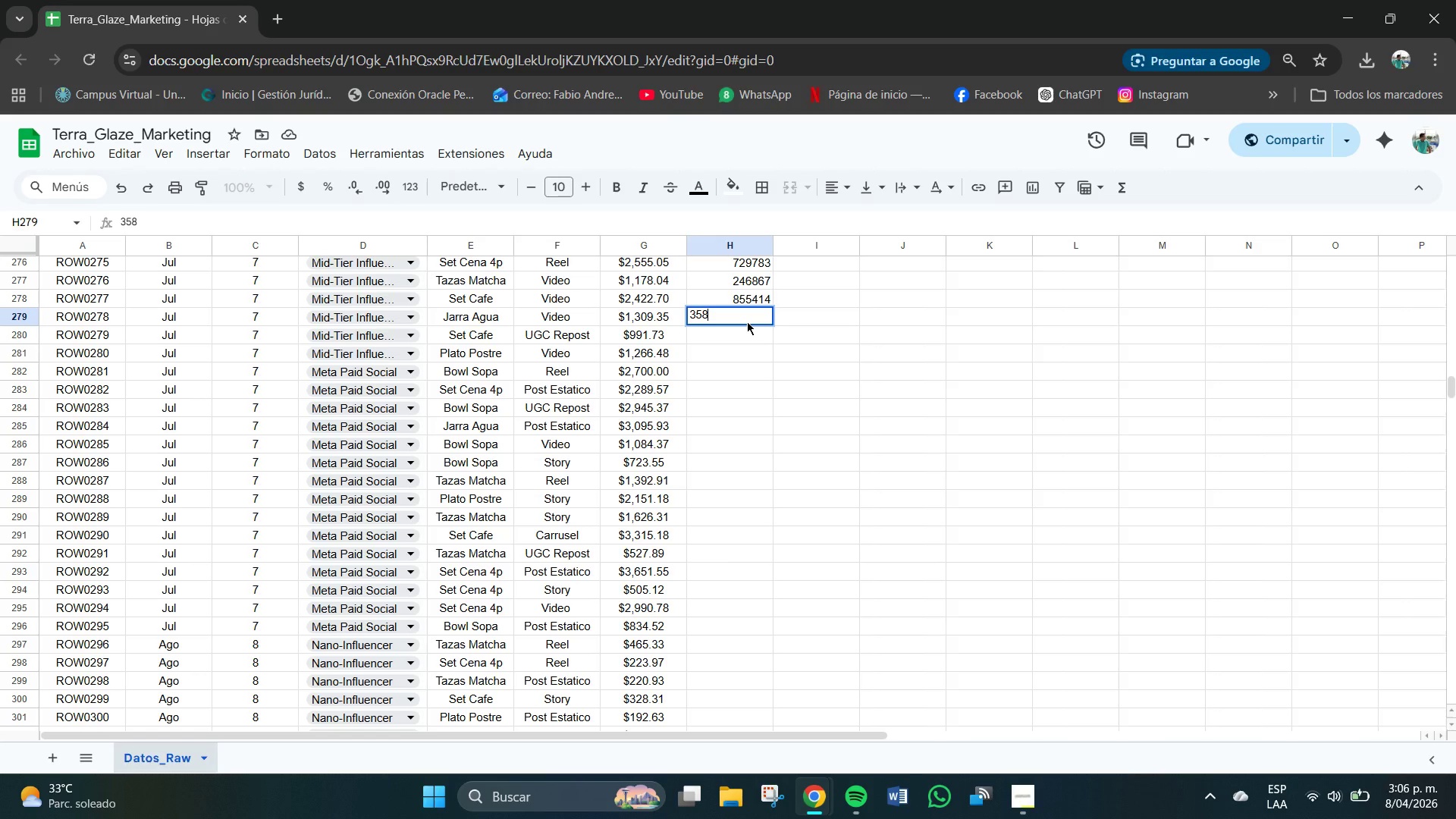 
left_click([738, 320])
 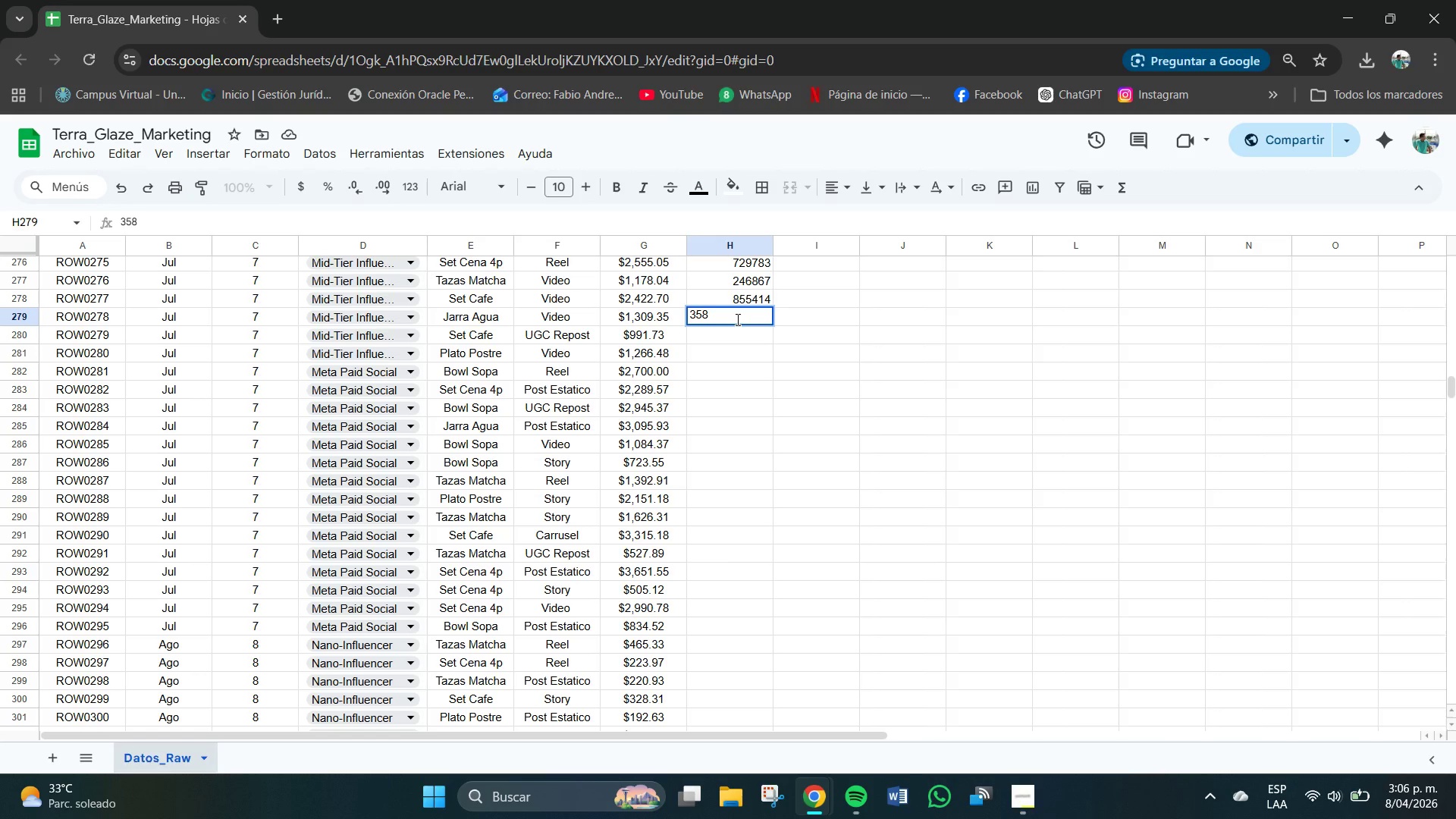 
key(Numpad7)
 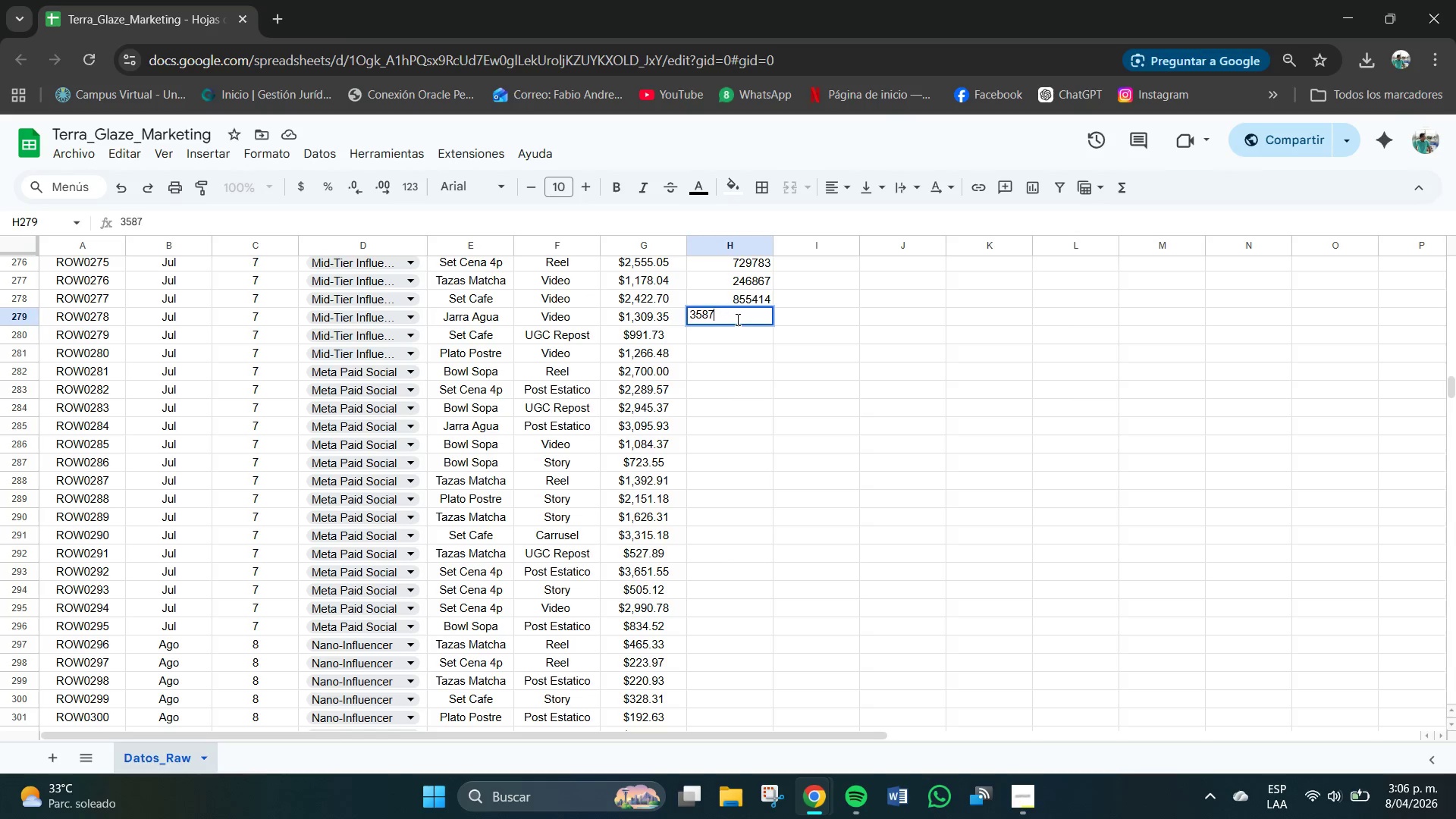 
key(Numpad8)
 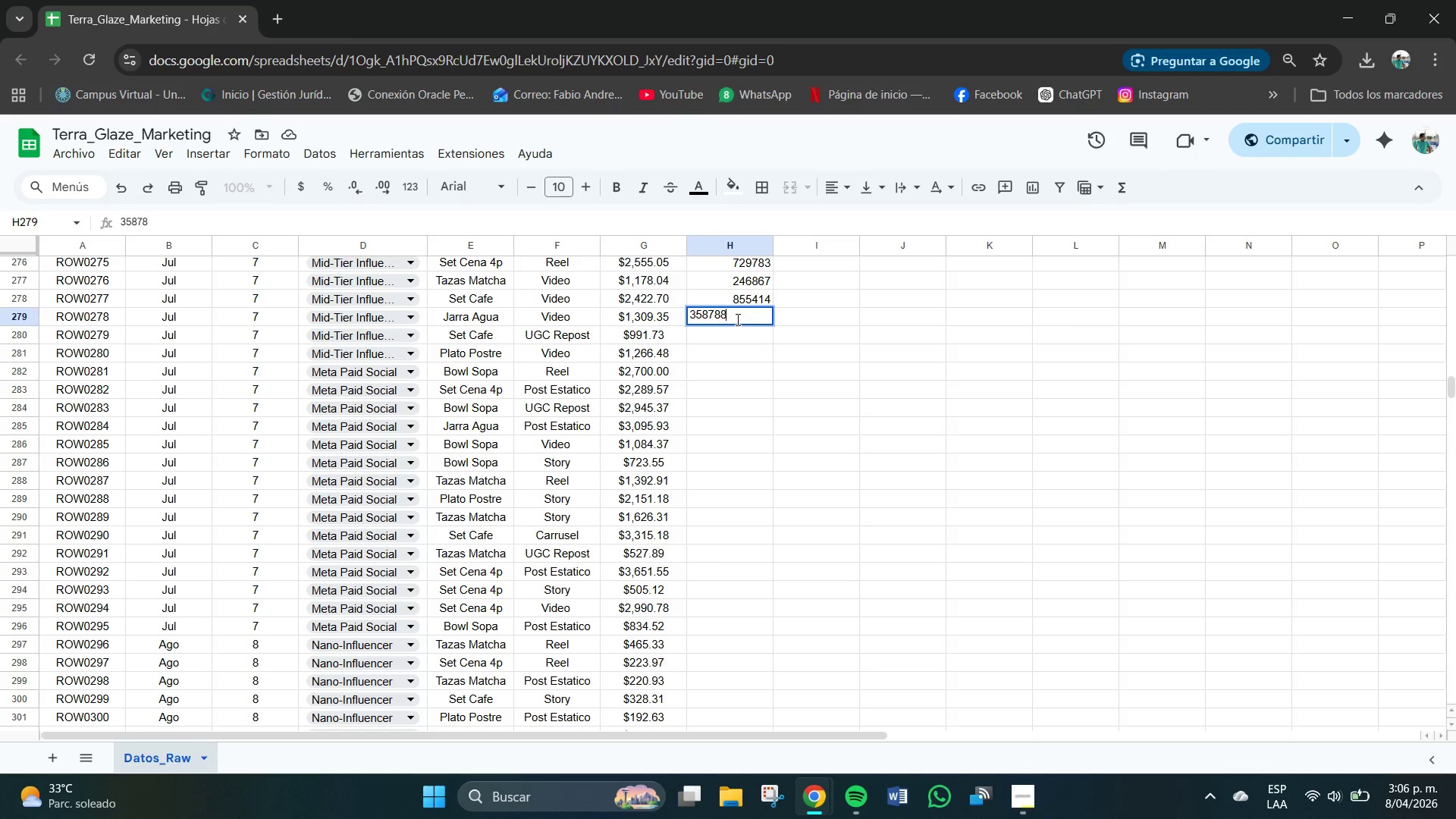 
key(Numpad8)
 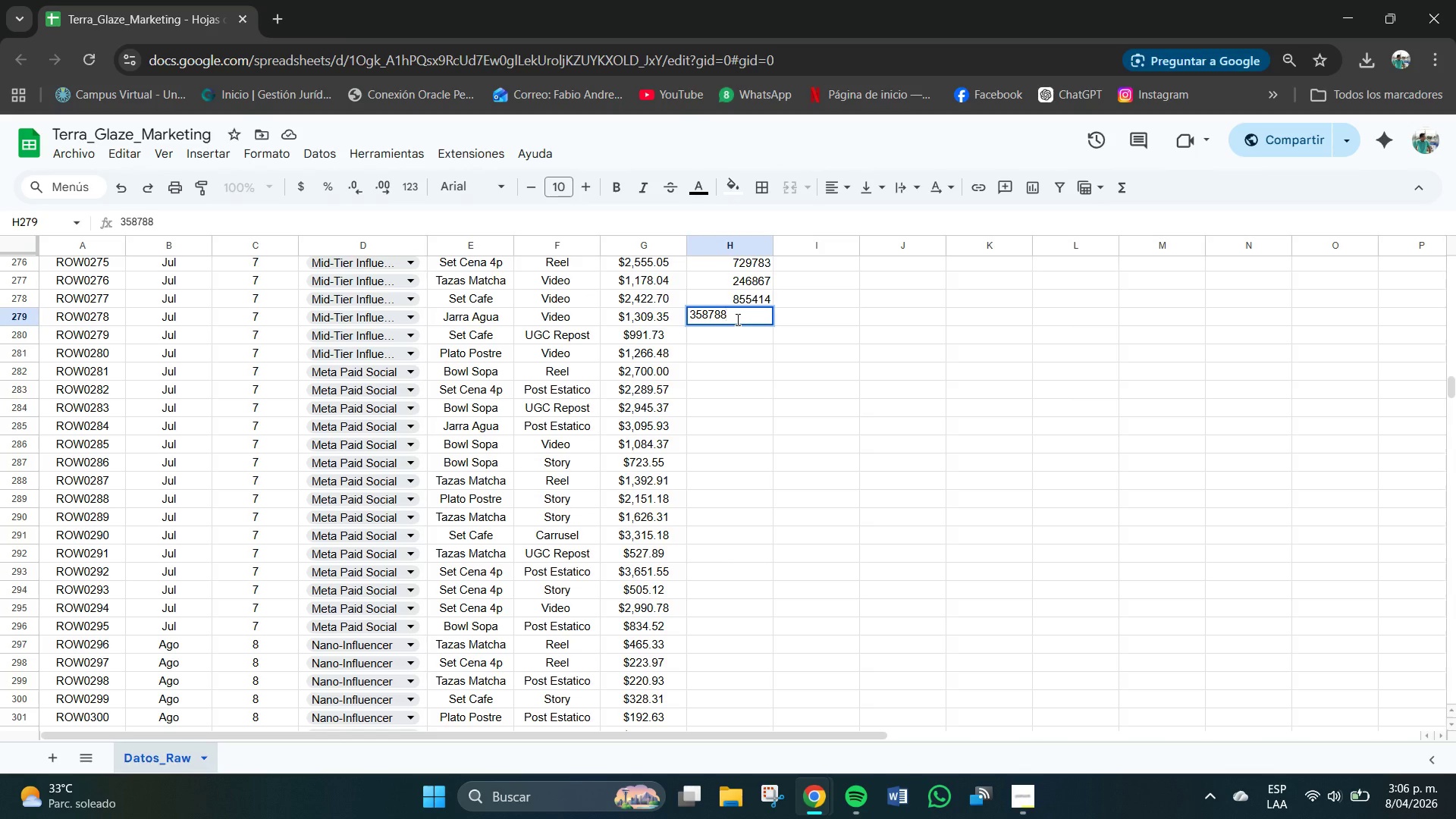 
key(NumpadEnter)
 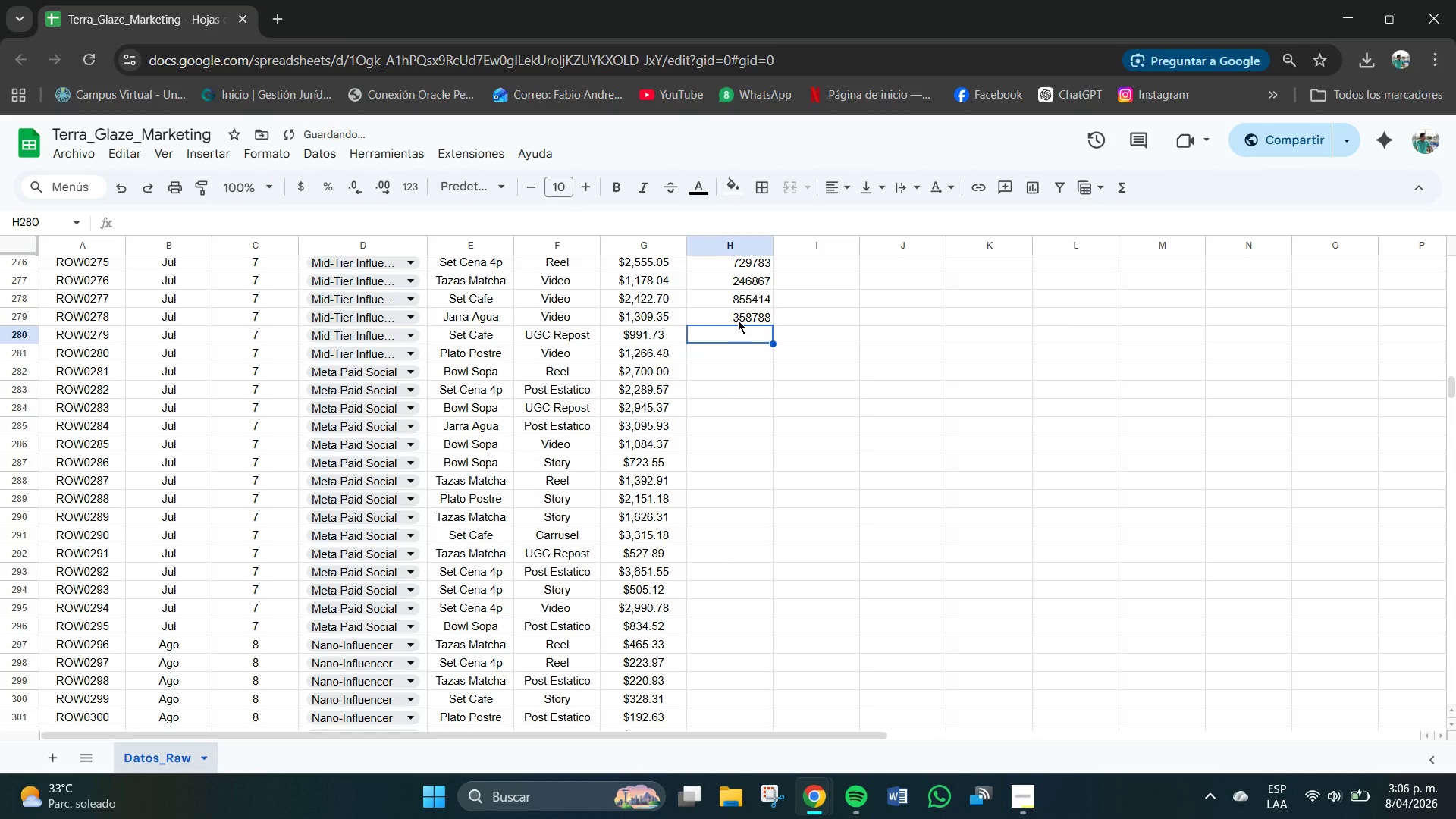 
key(Numpad3)
 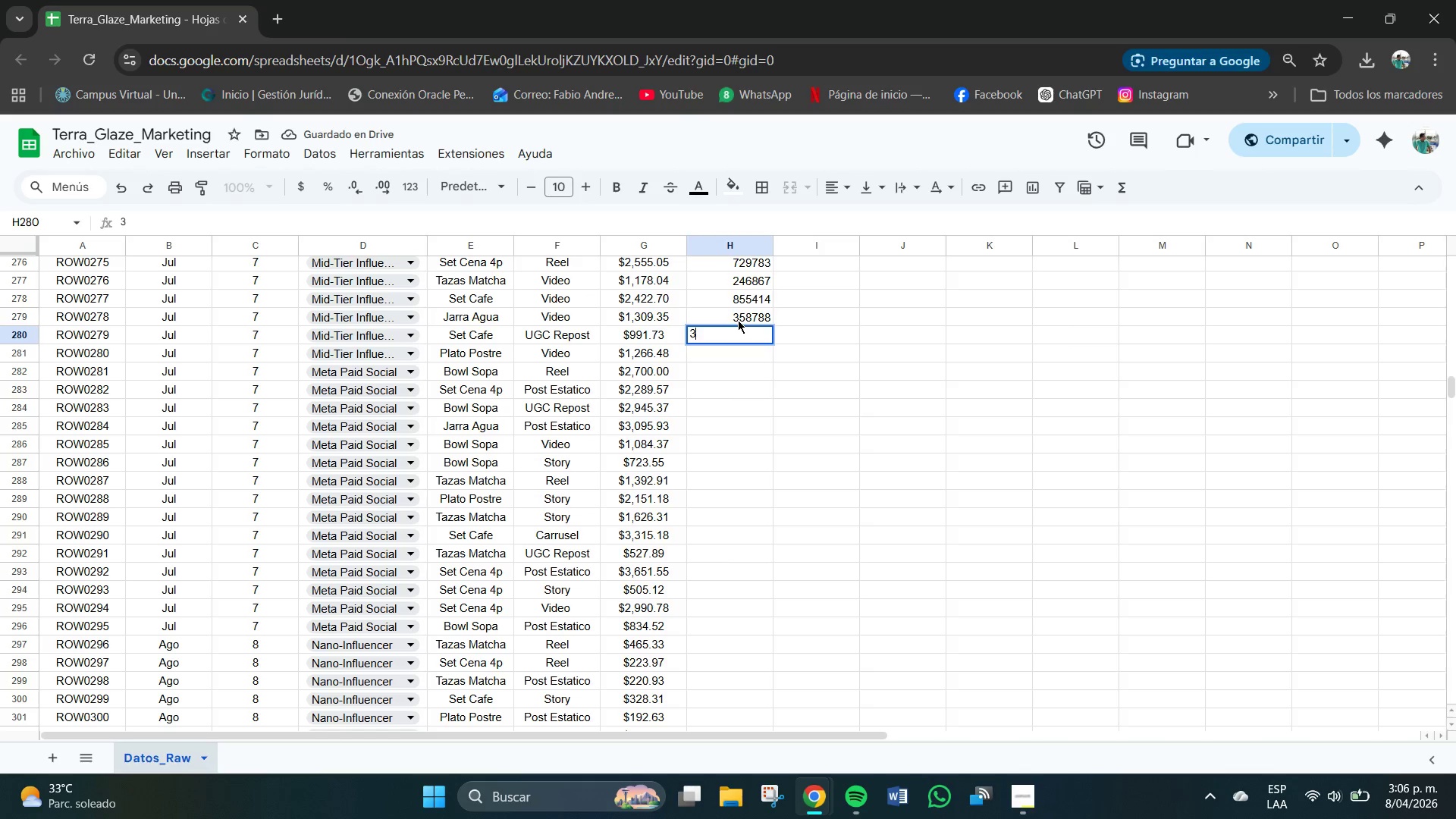 
key(Numpad9)
 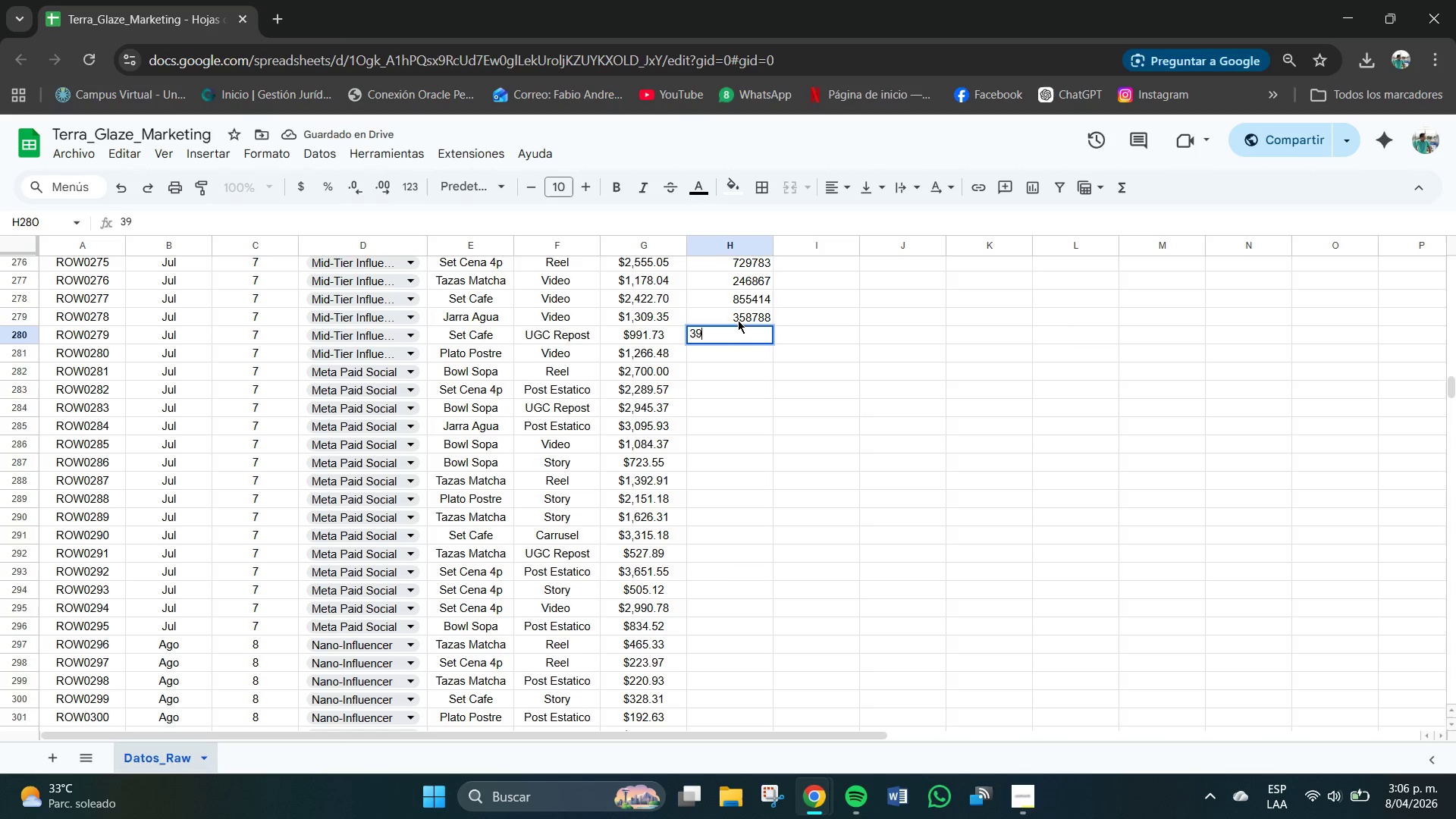 
key(Numpad0)
 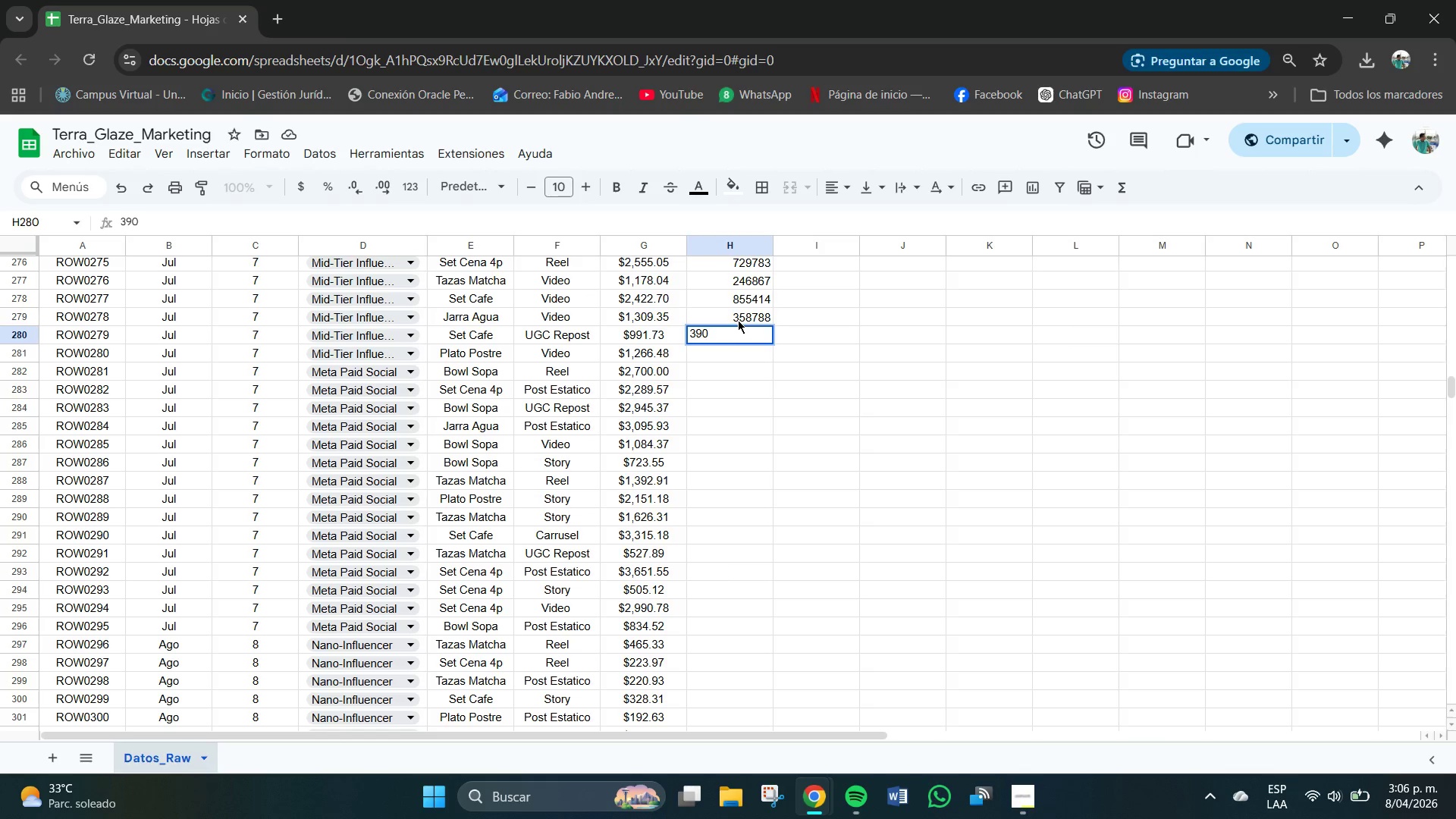 
key(Numpad0)
 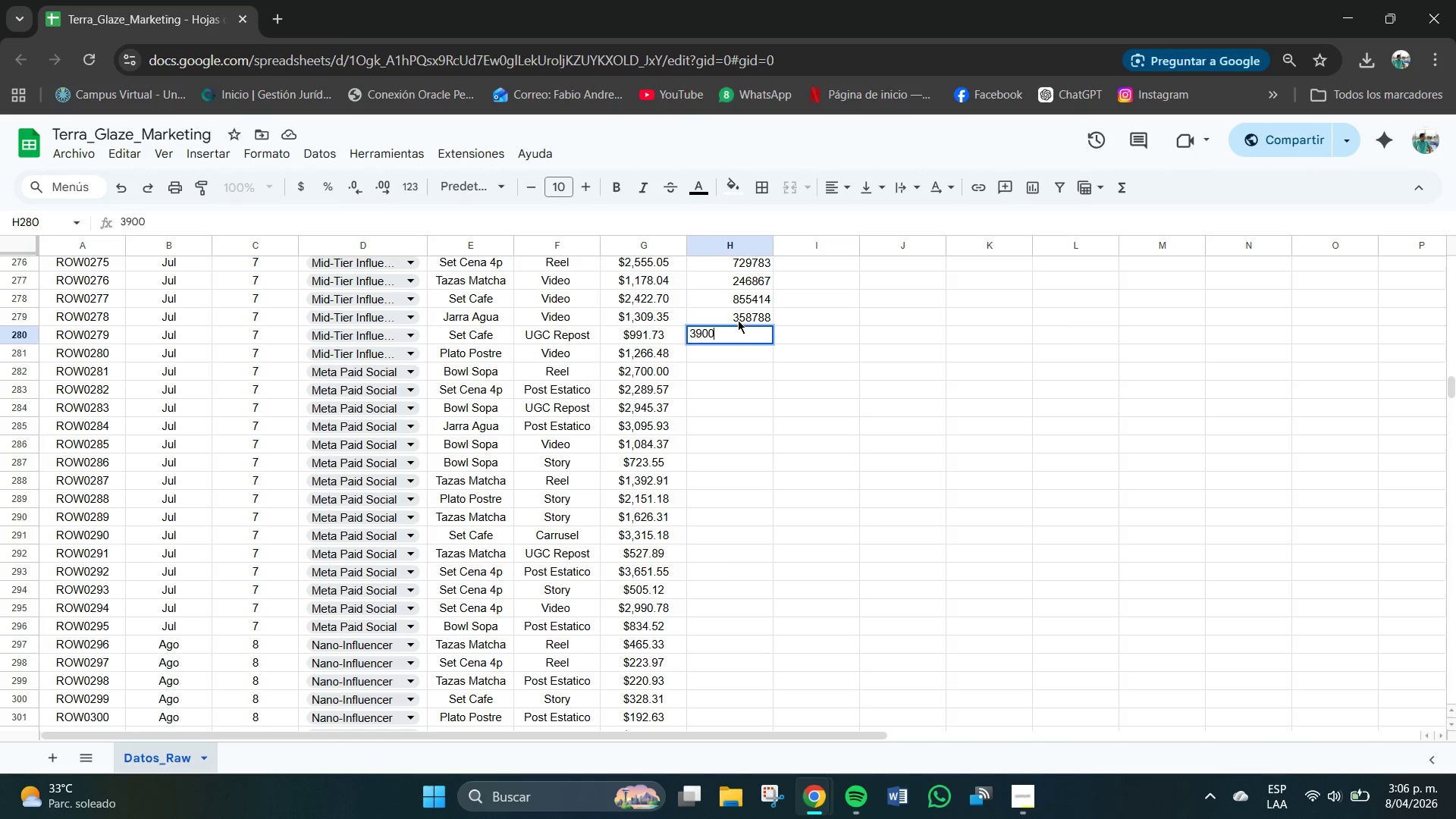 
key(Numpad4)
 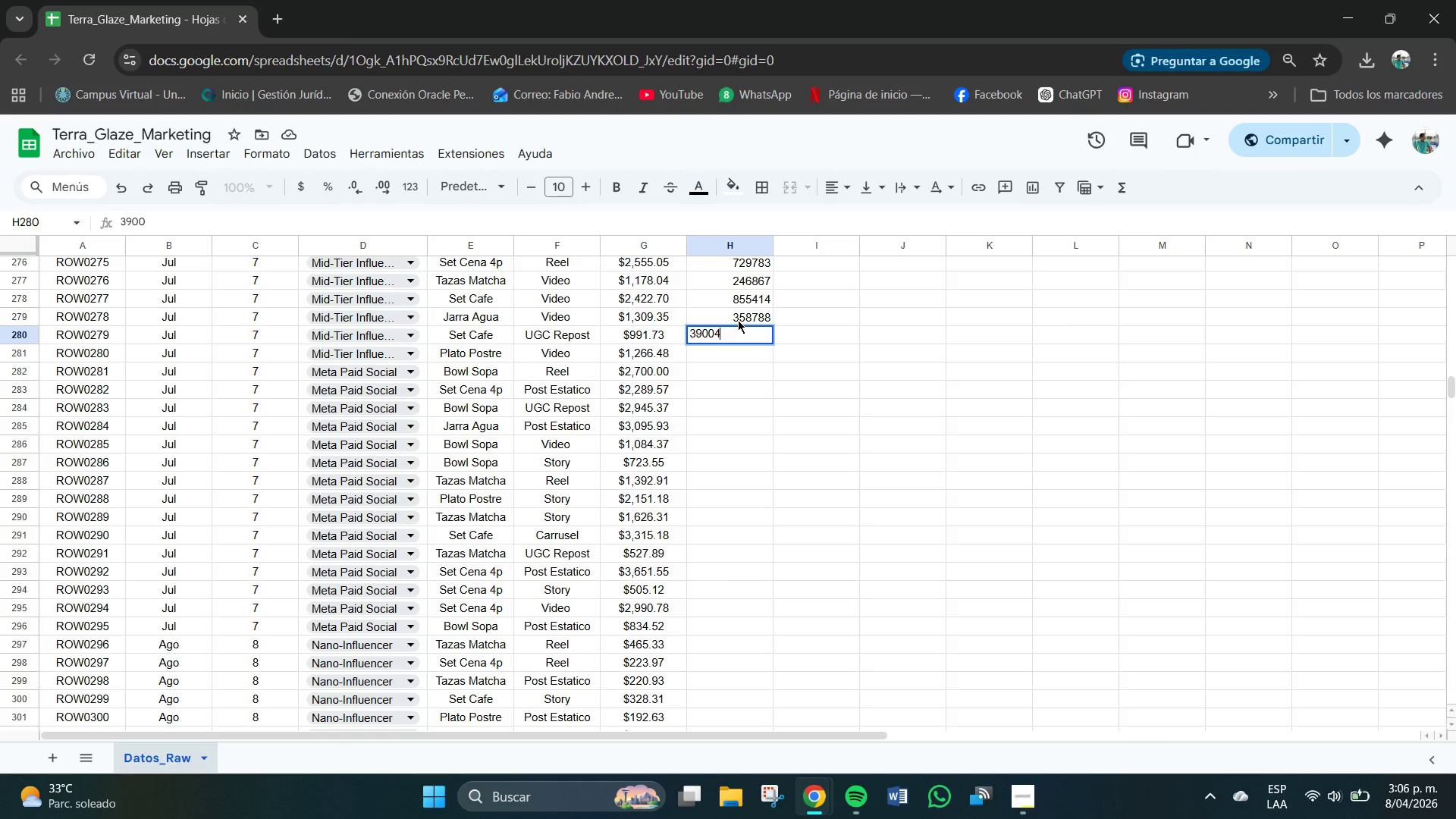 
key(Numpad1)
 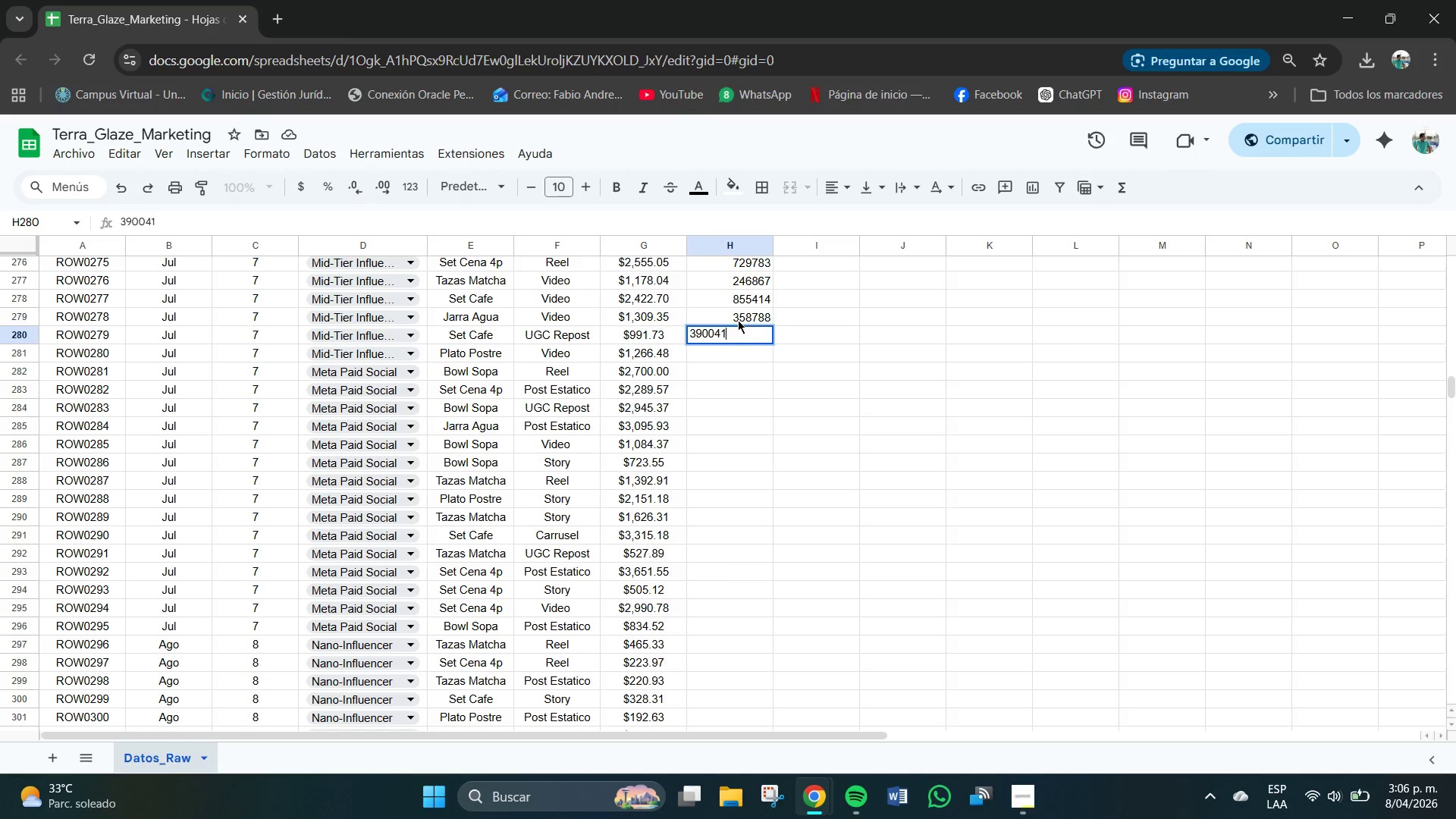 
key(NumpadEnter)
 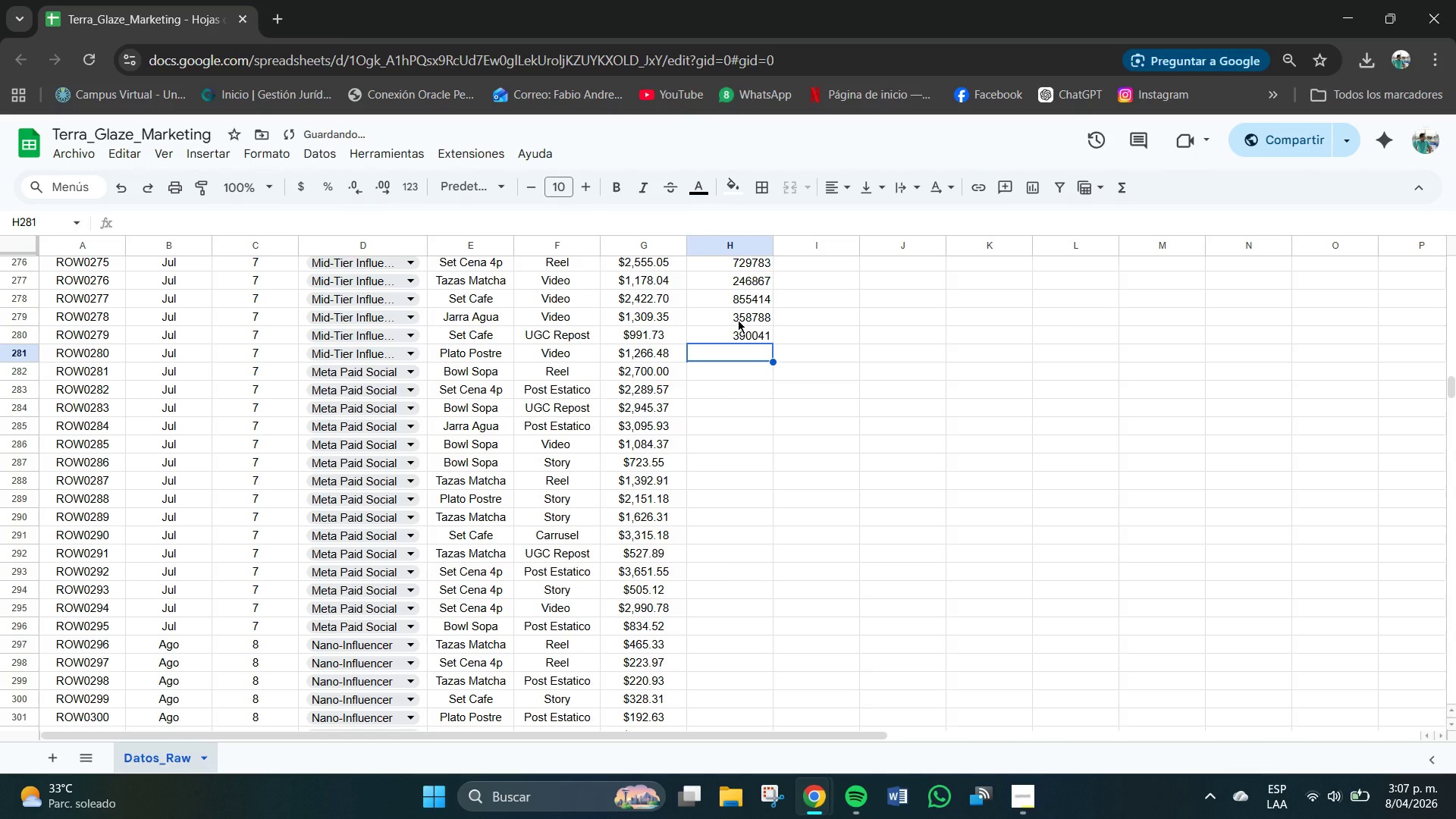 
key(Numpad3)
 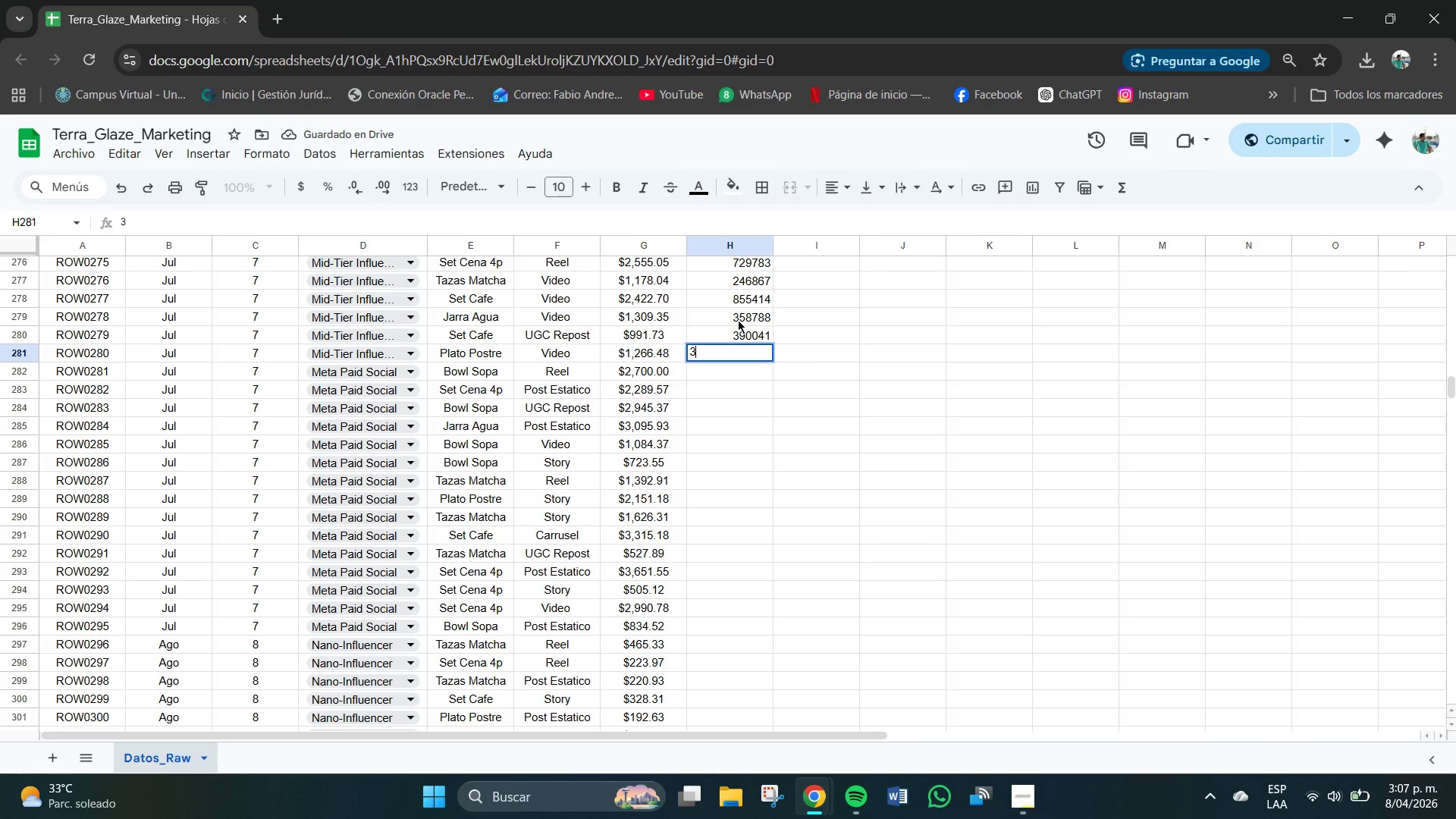 
key(Numpad7)
 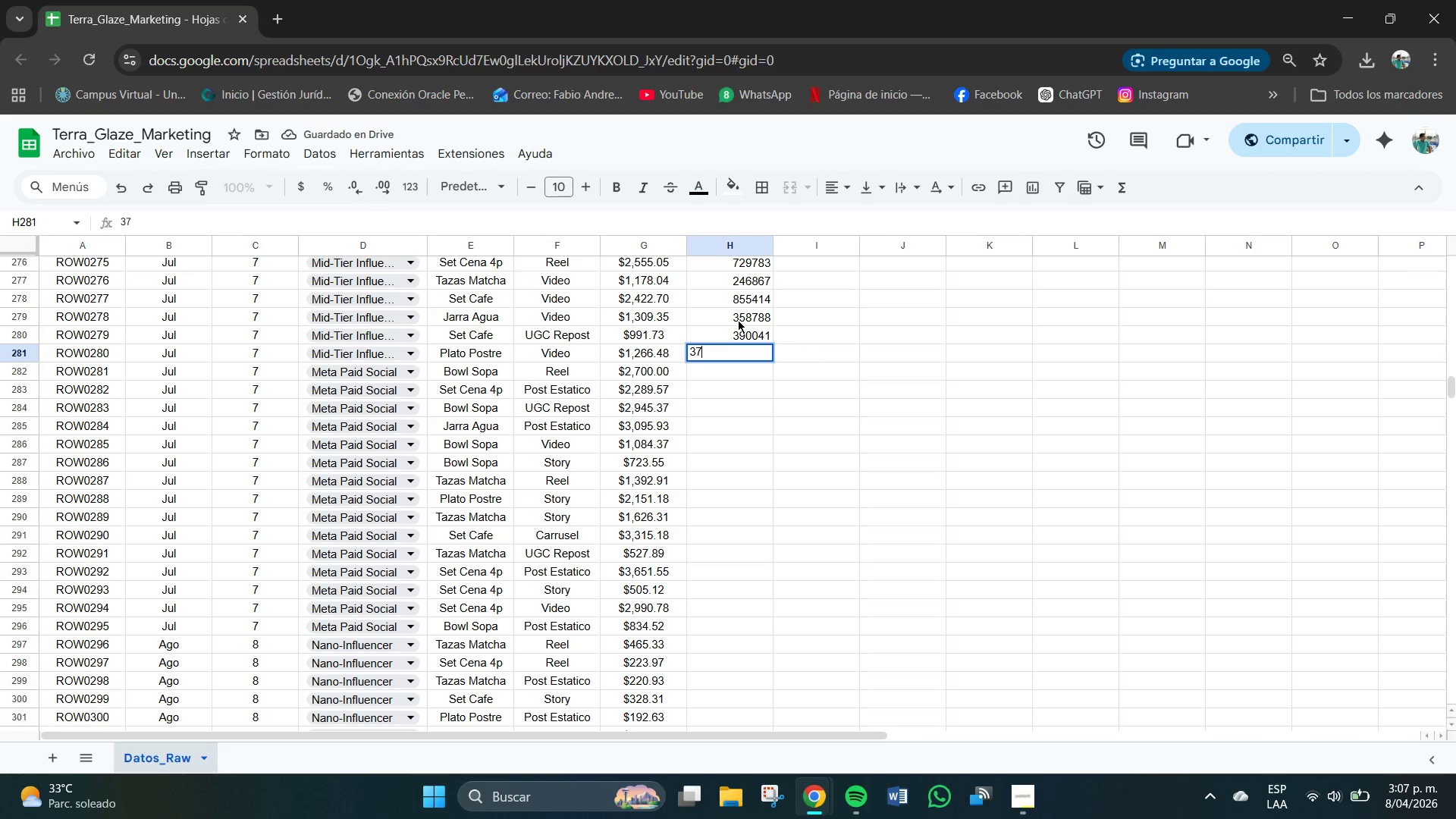 
key(Numpad1)
 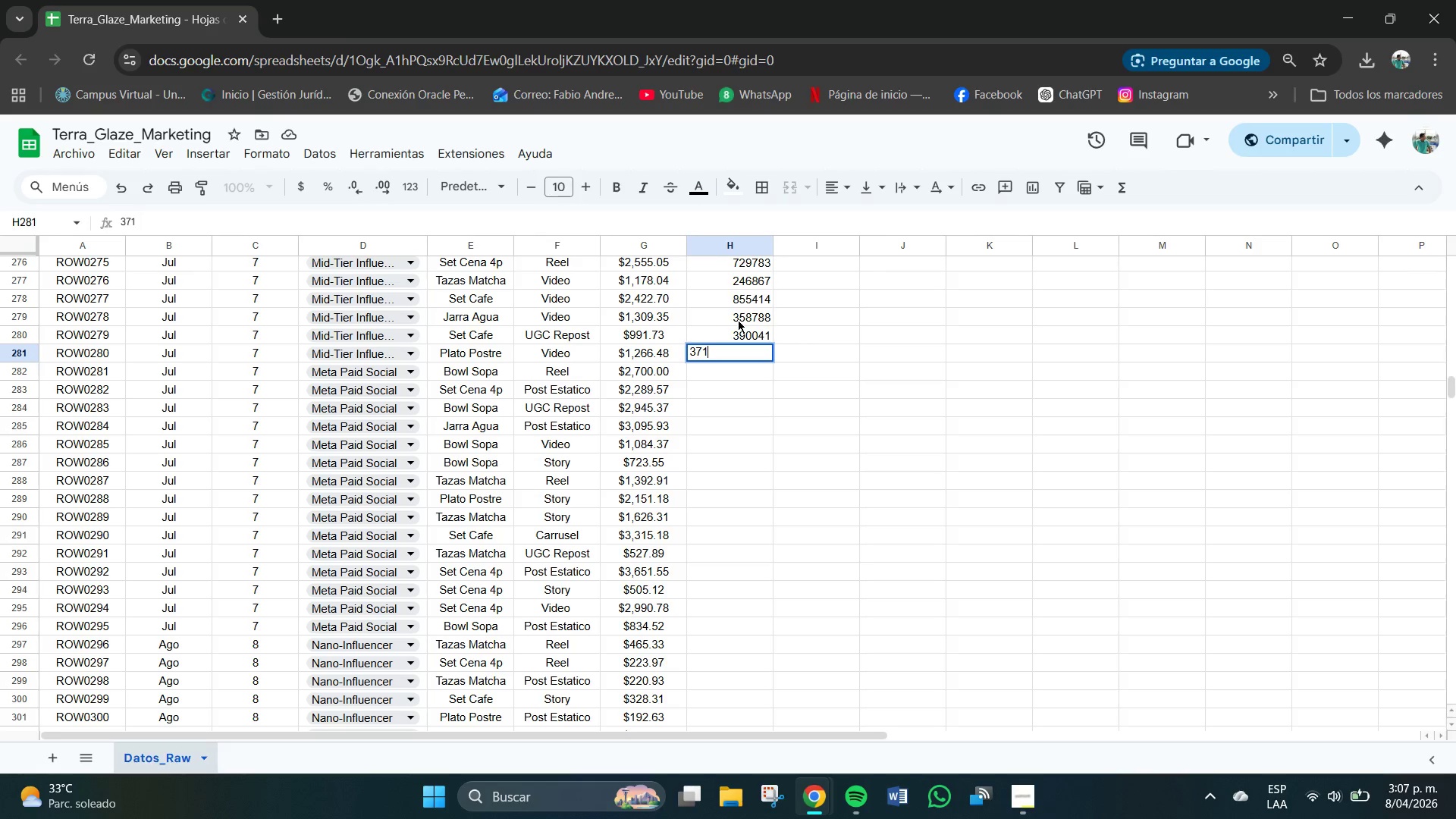 
key(Numpad1)
 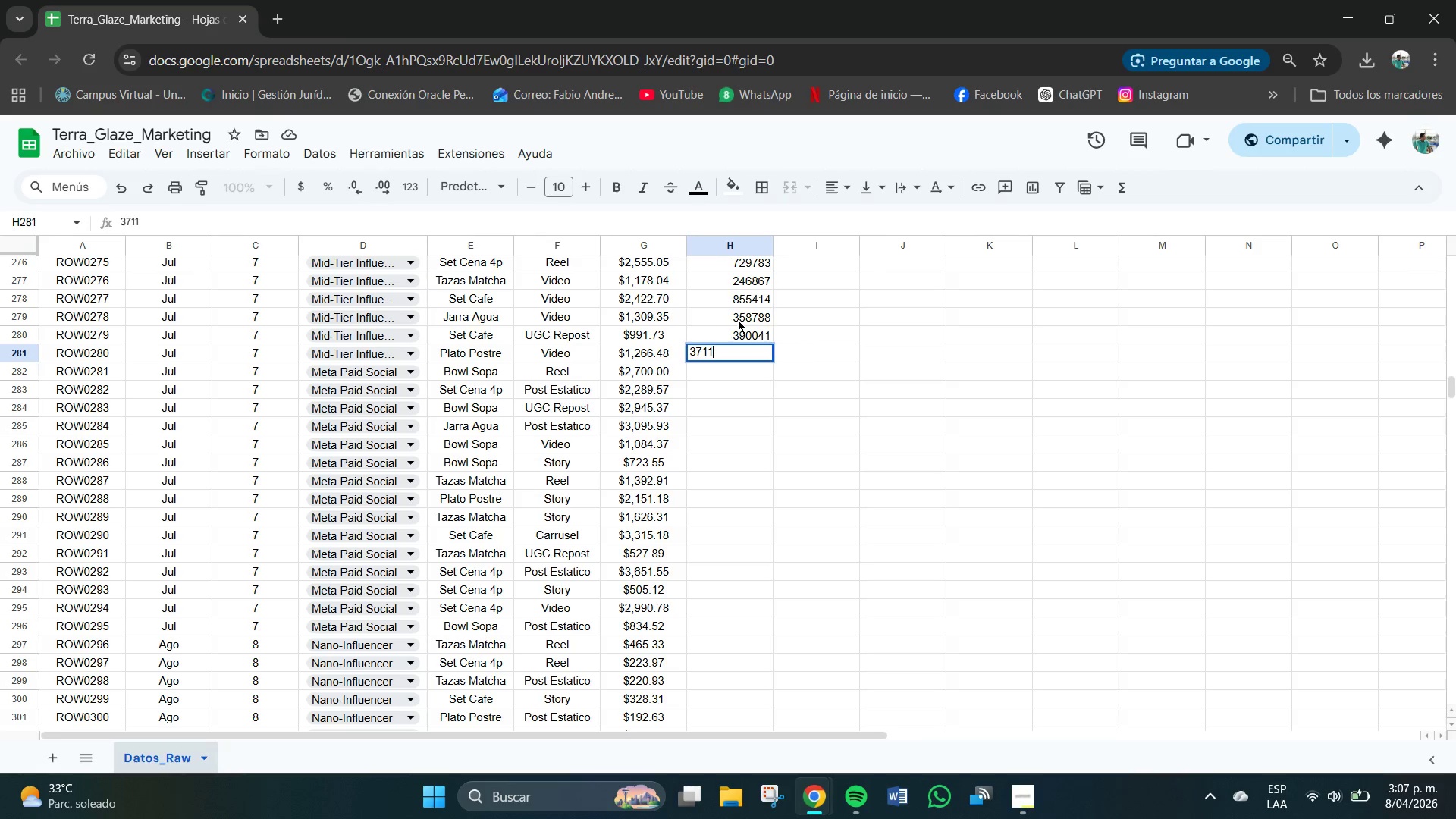 
key(Numpad3)
 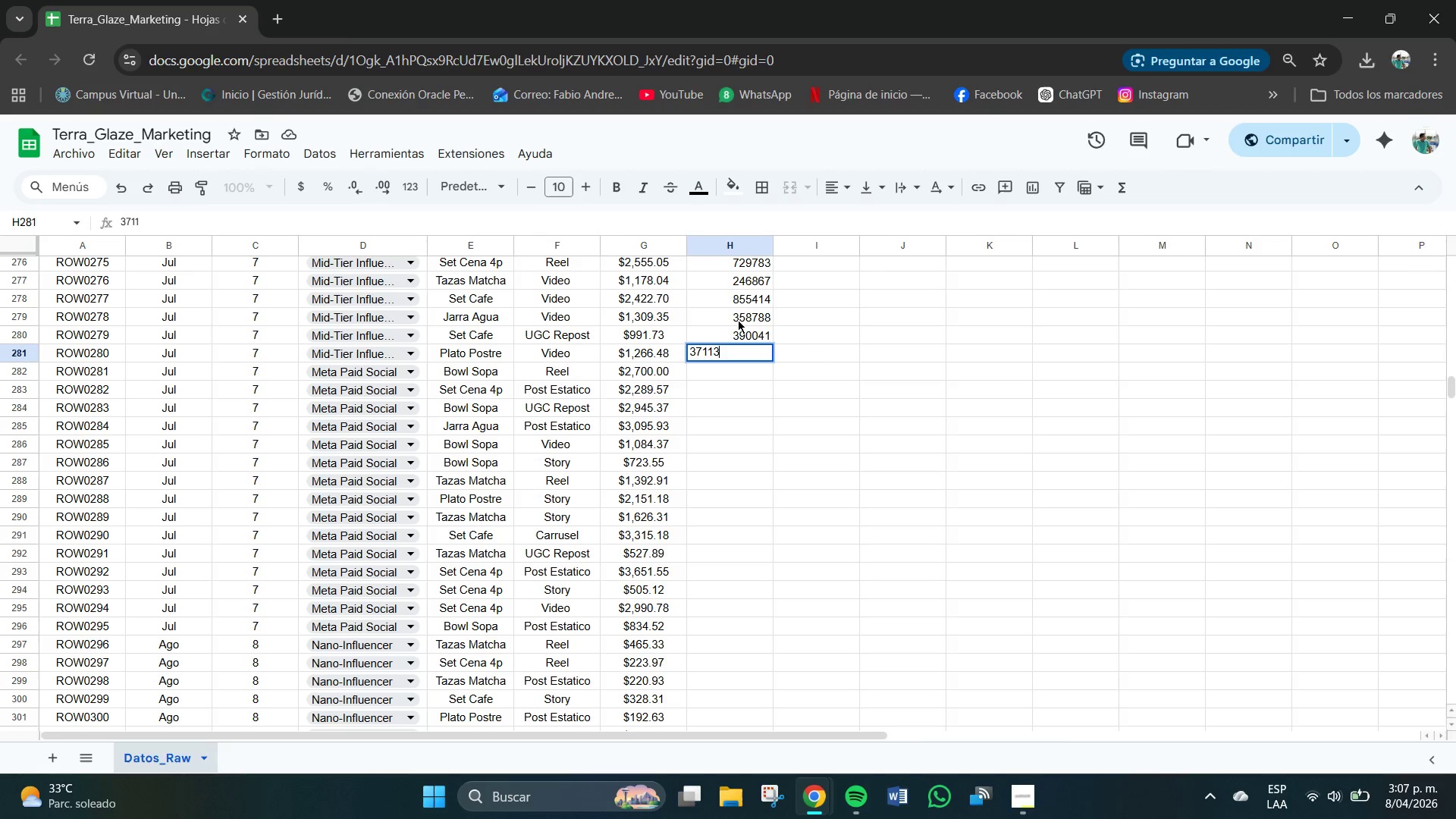 
key(Numpad3)
 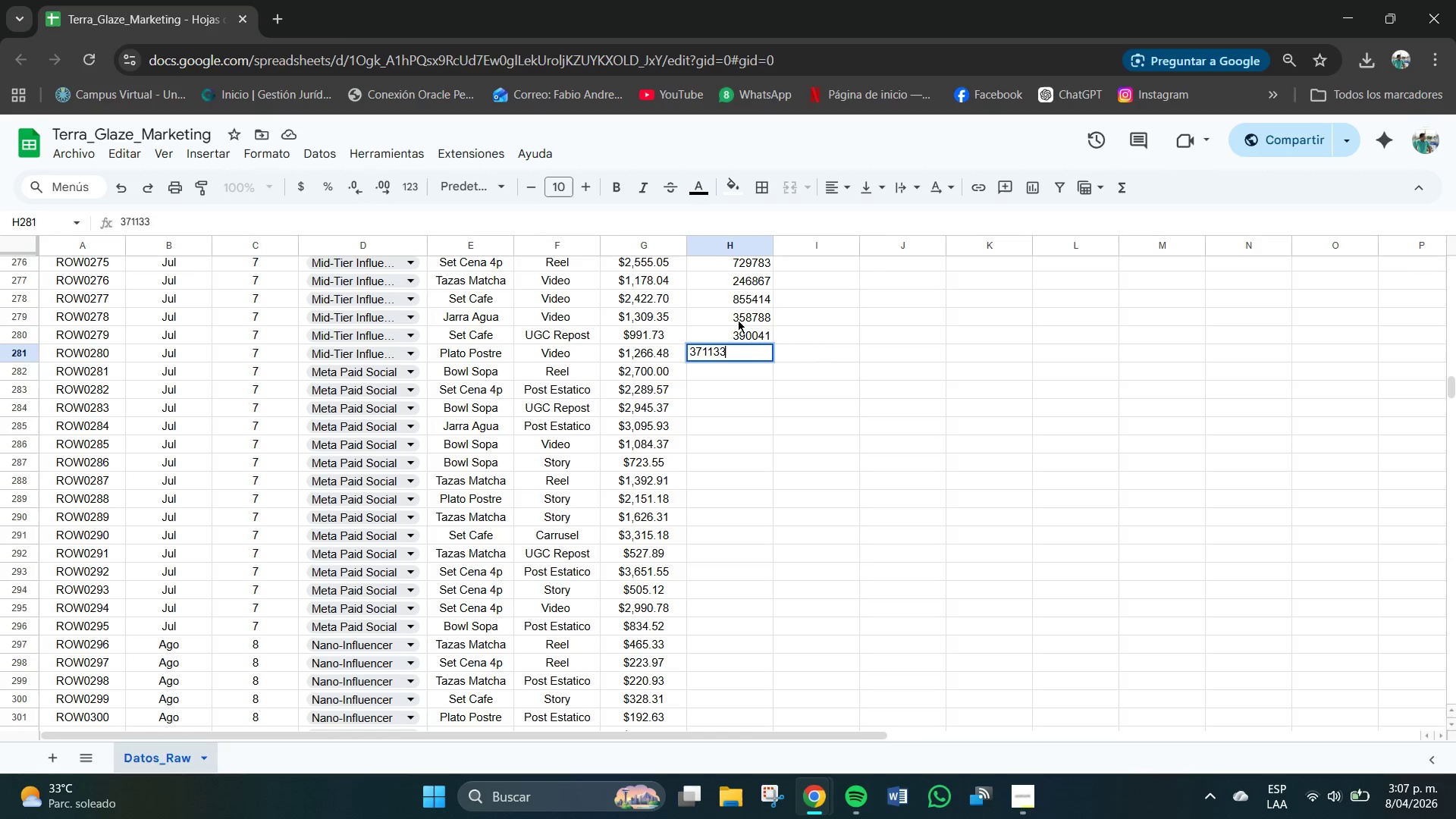 
key(NumpadEnter)
 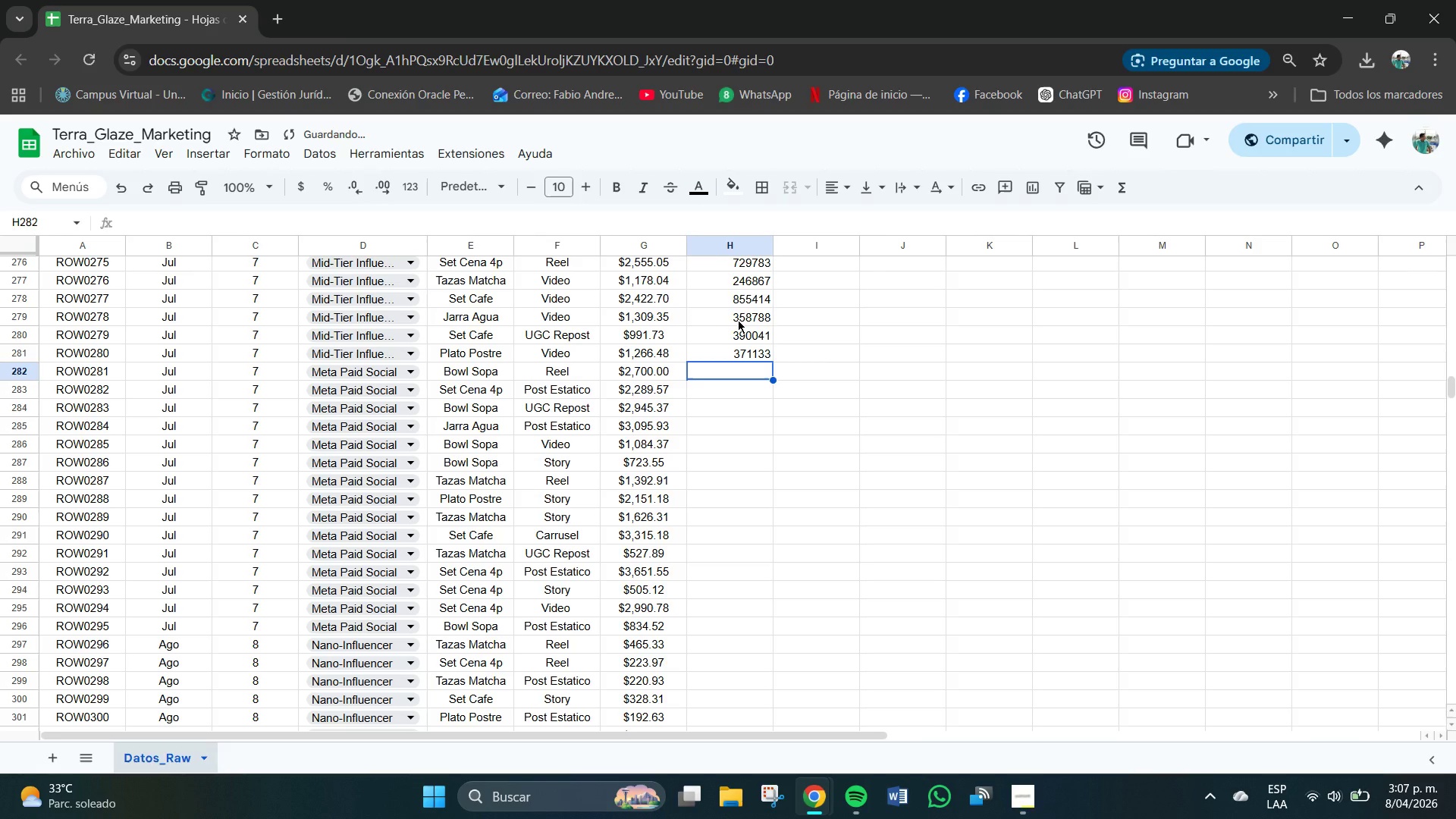 
key(Numpad8)
 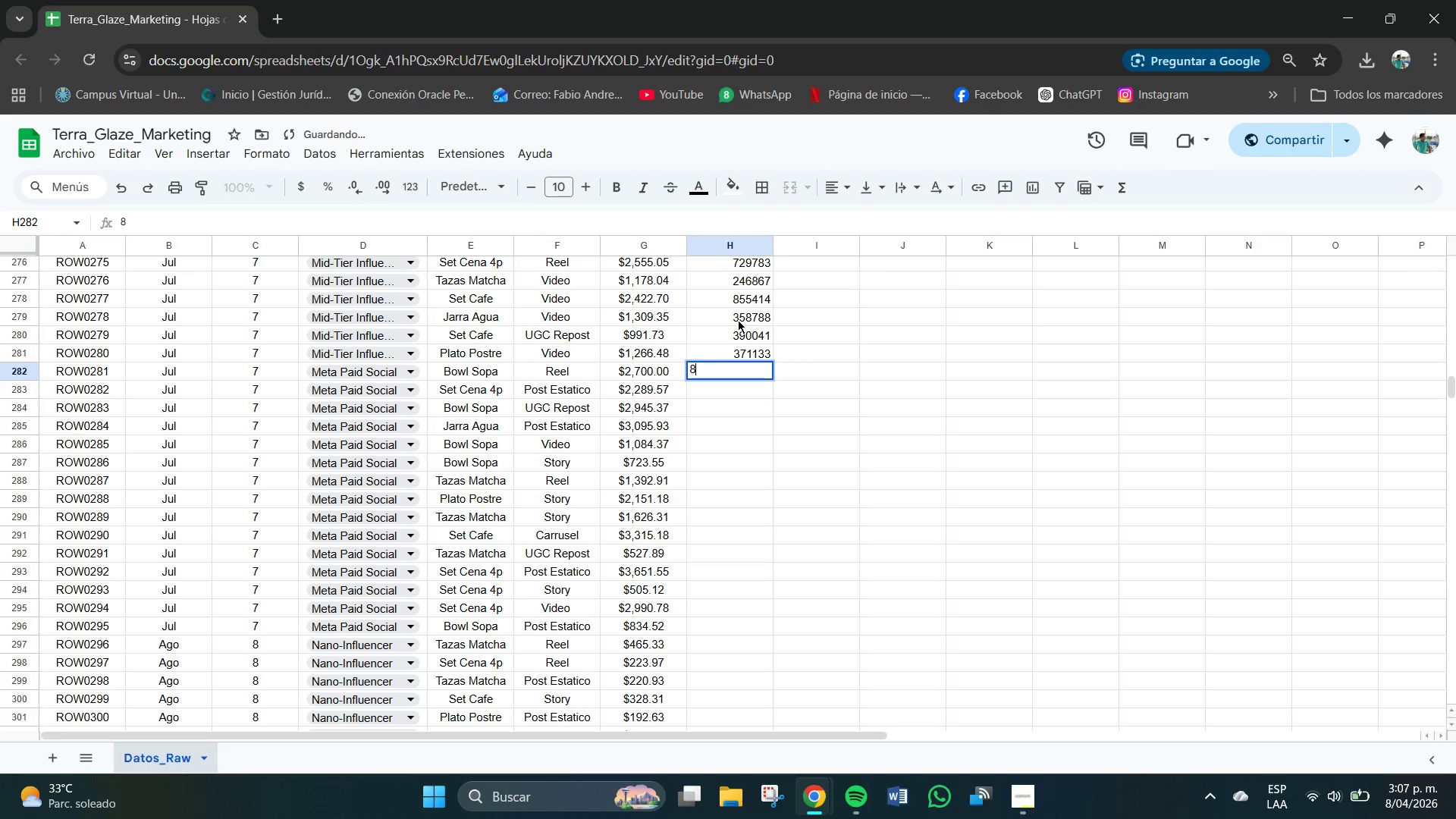 
key(Numpad1)
 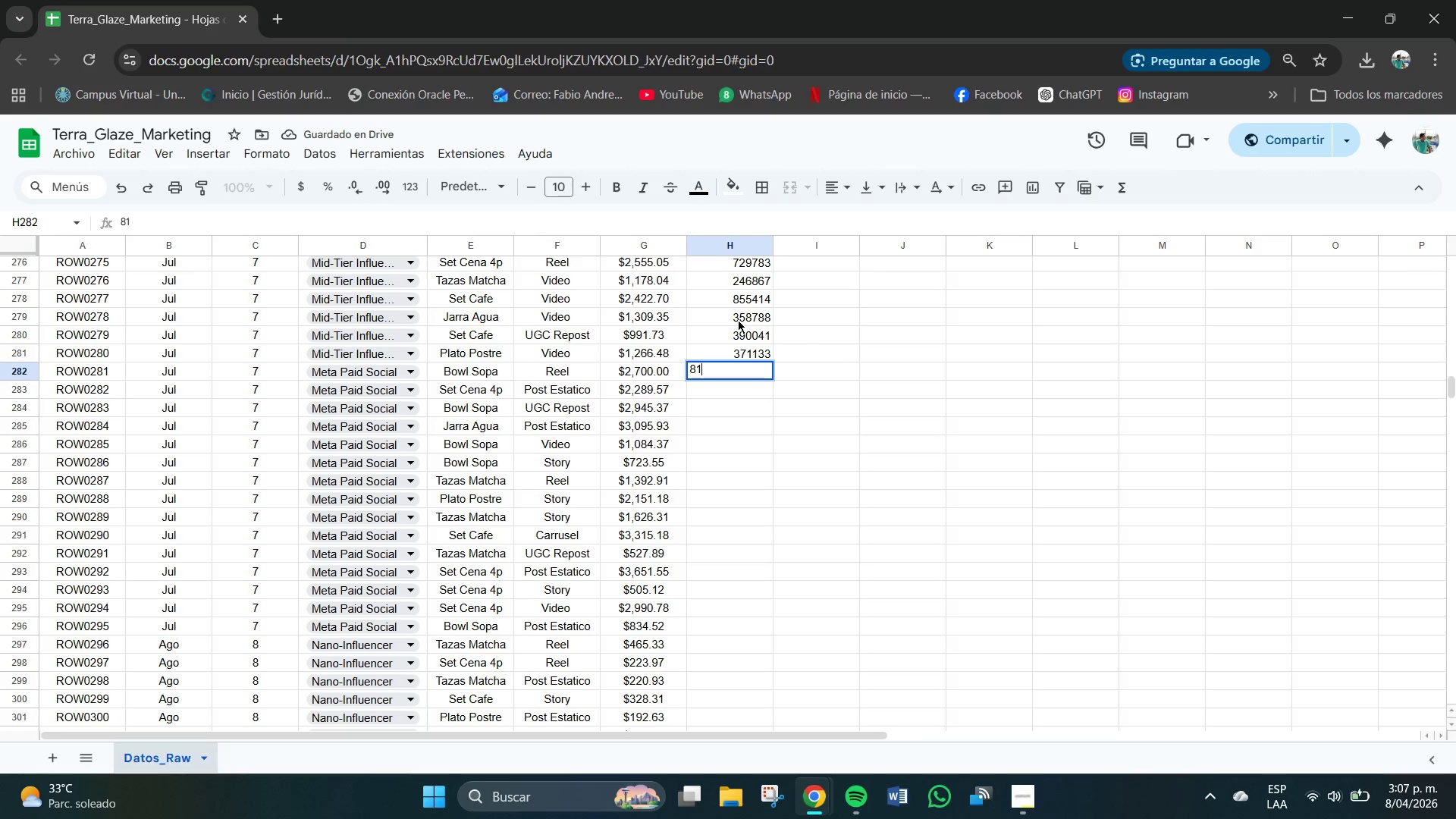 
key(Numpad0)
 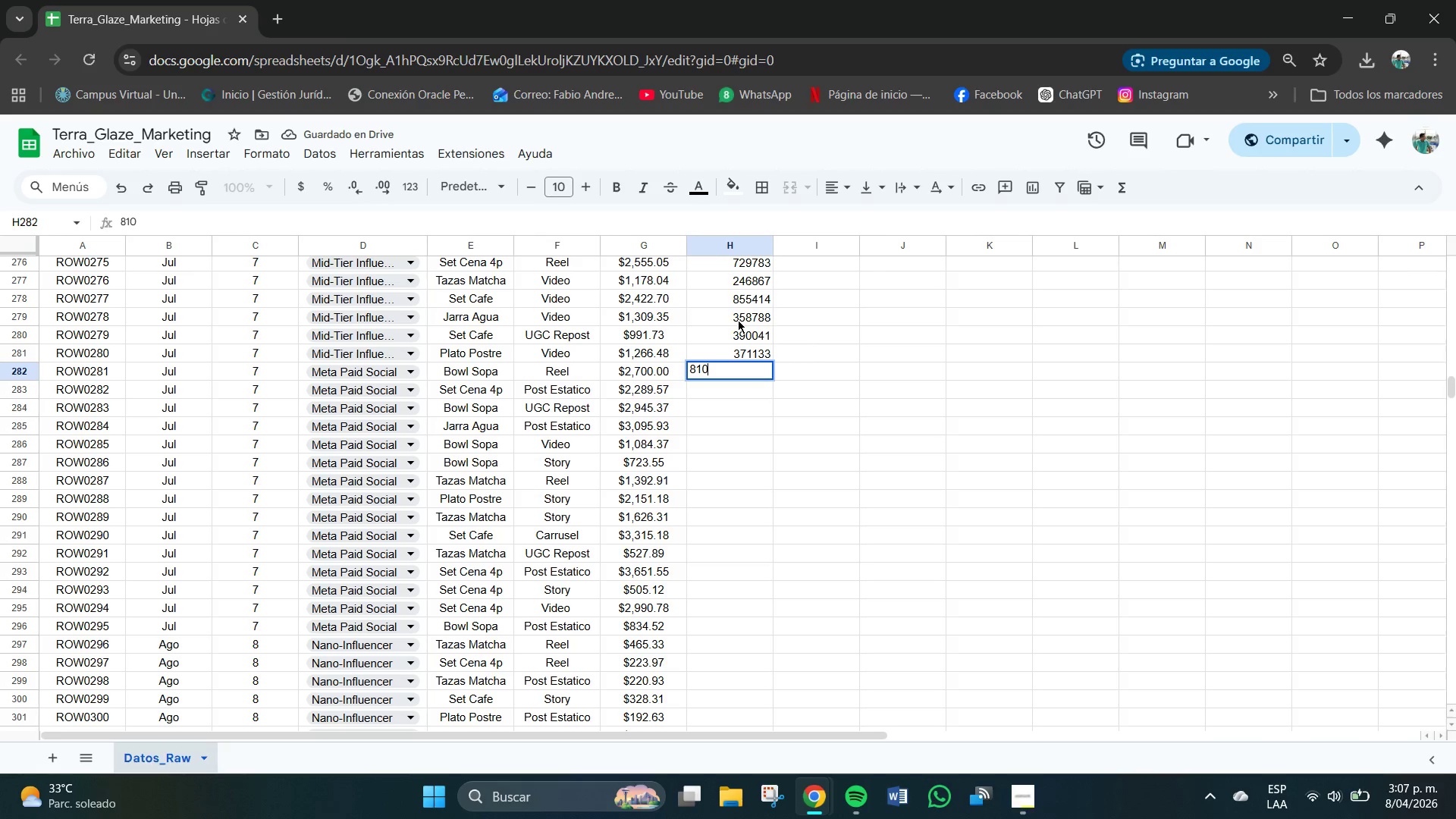 
key(Numpad6)
 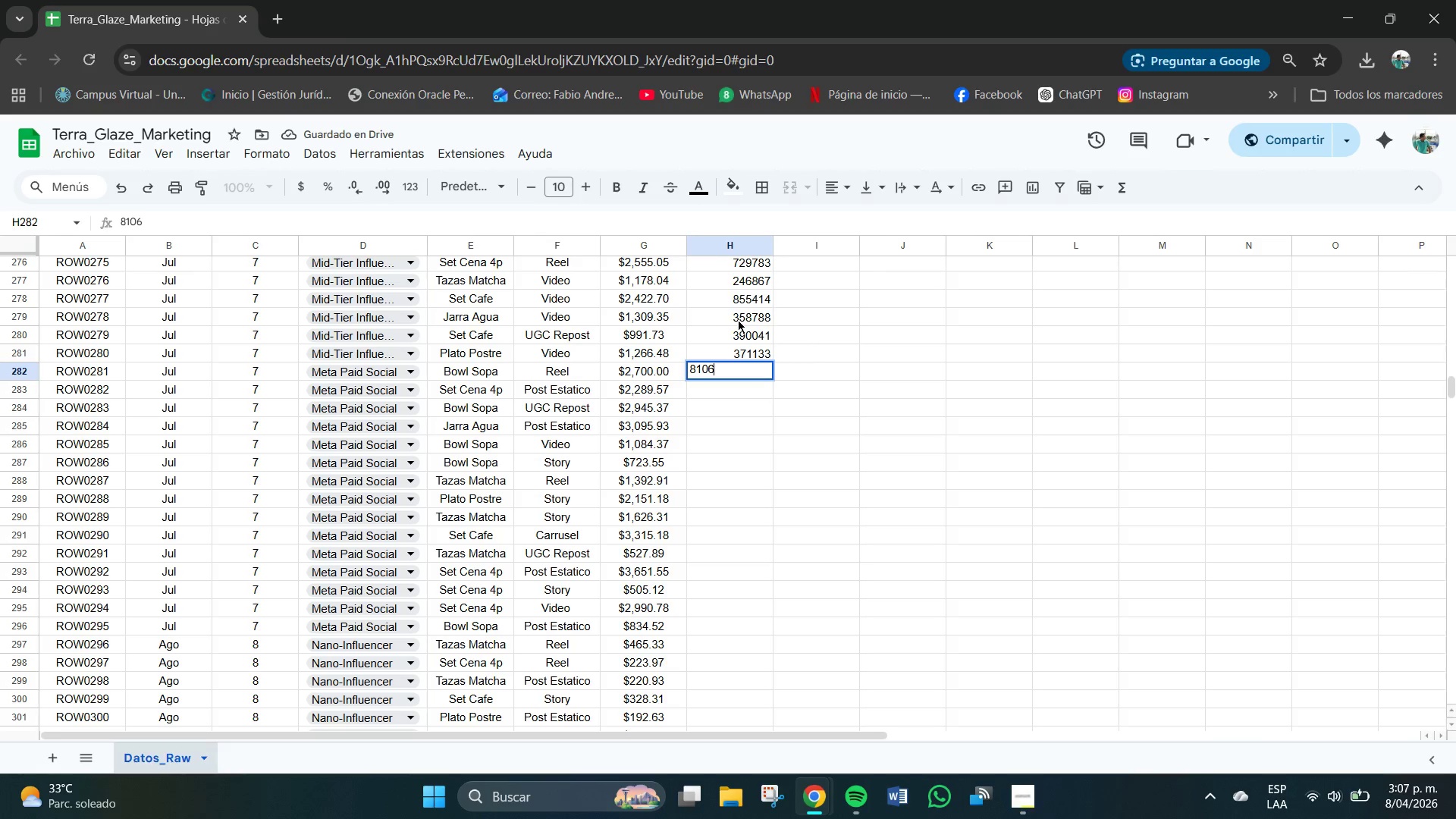 
key(Numpad7)
 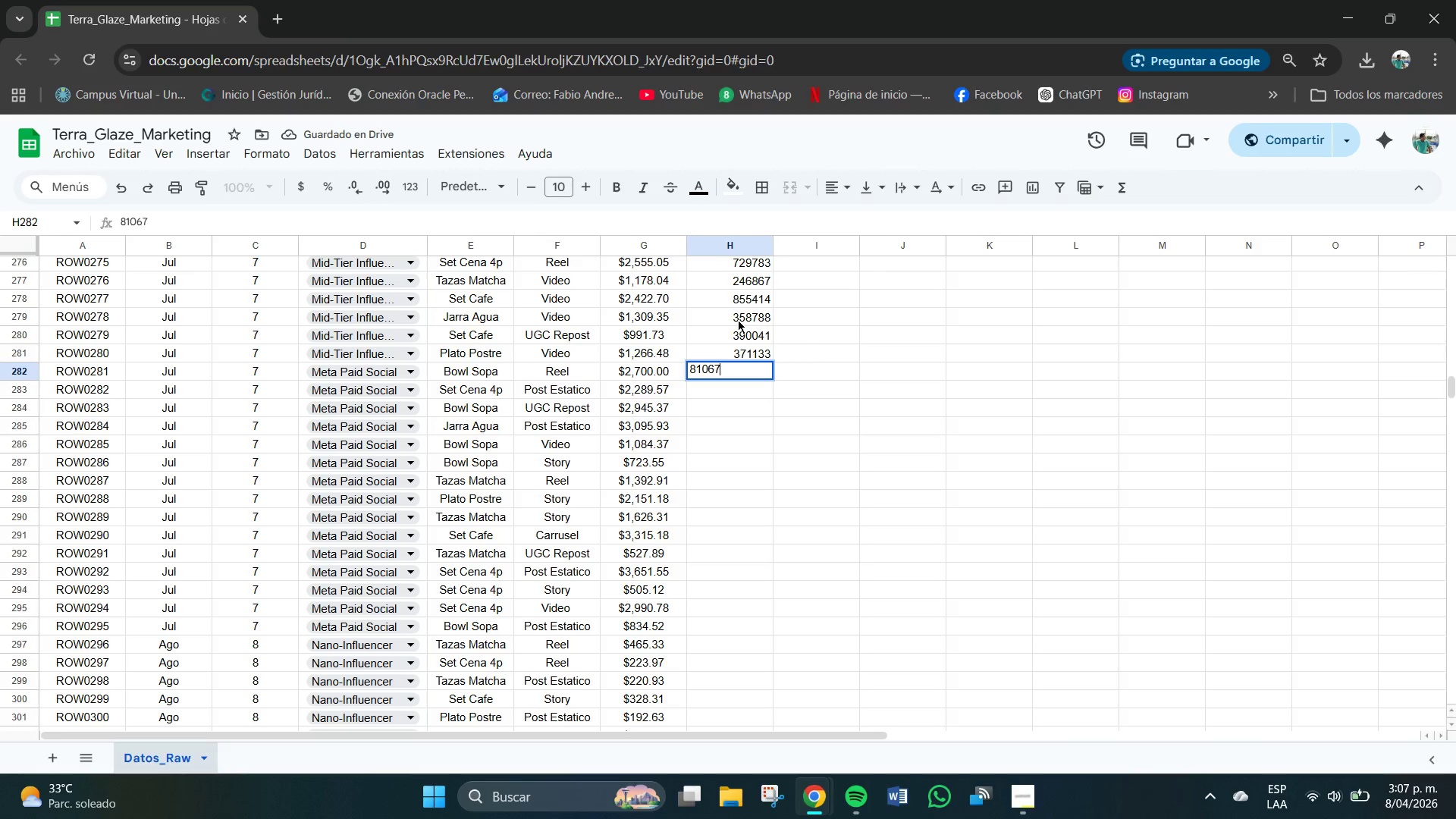 
key(Numpad9)
 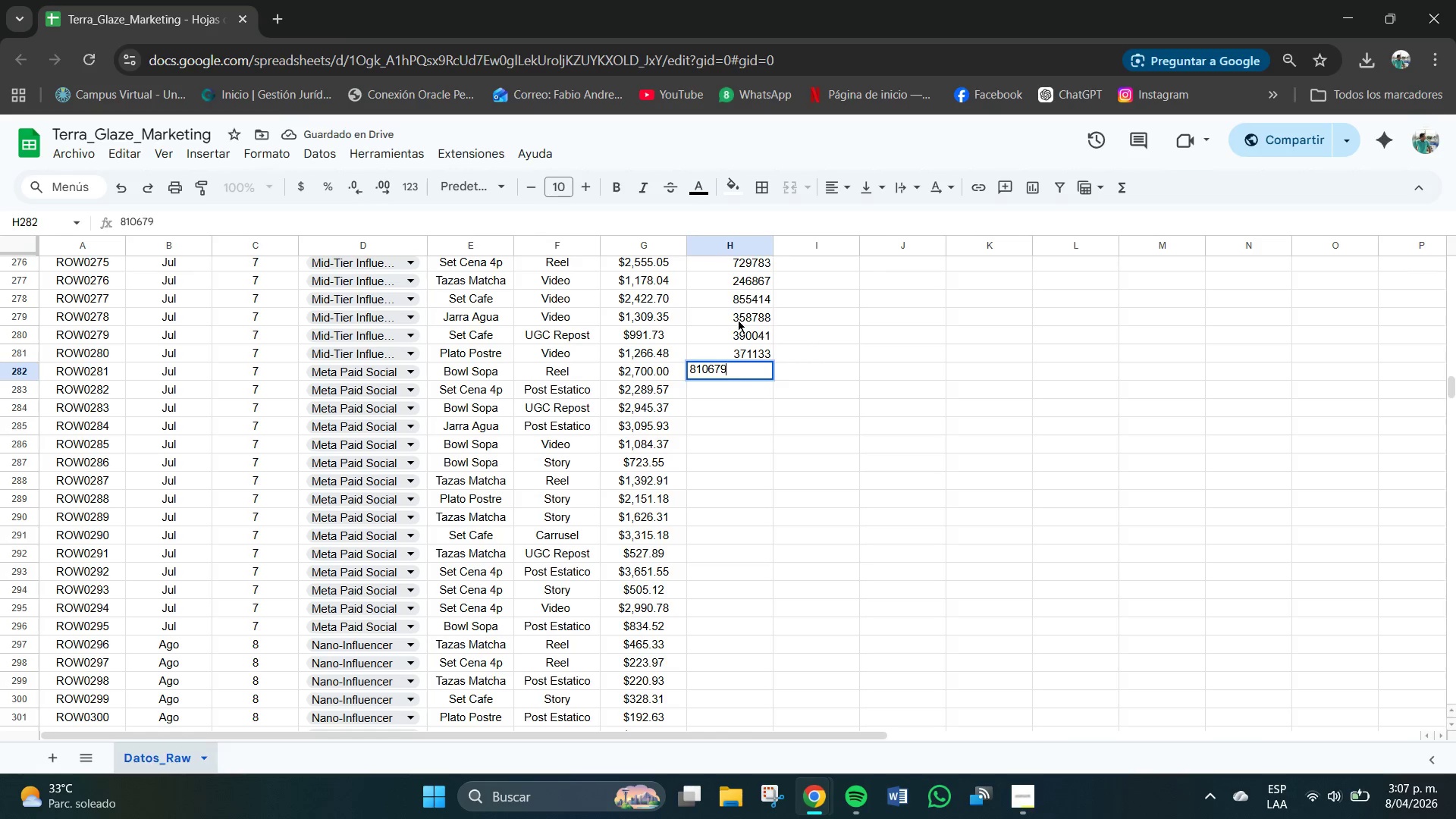 
key(NumpadEnter)
 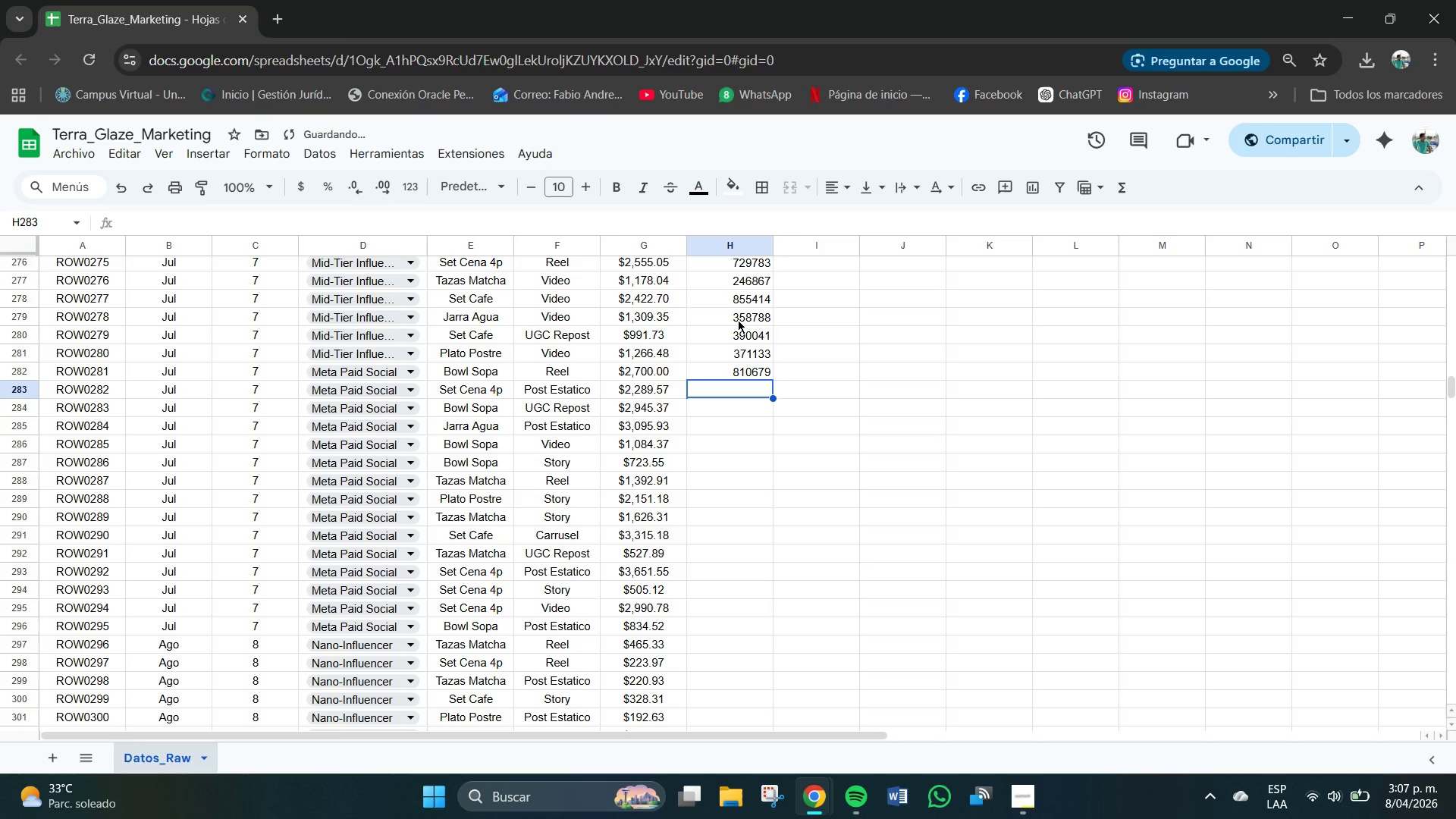 
key(Numpad5)
 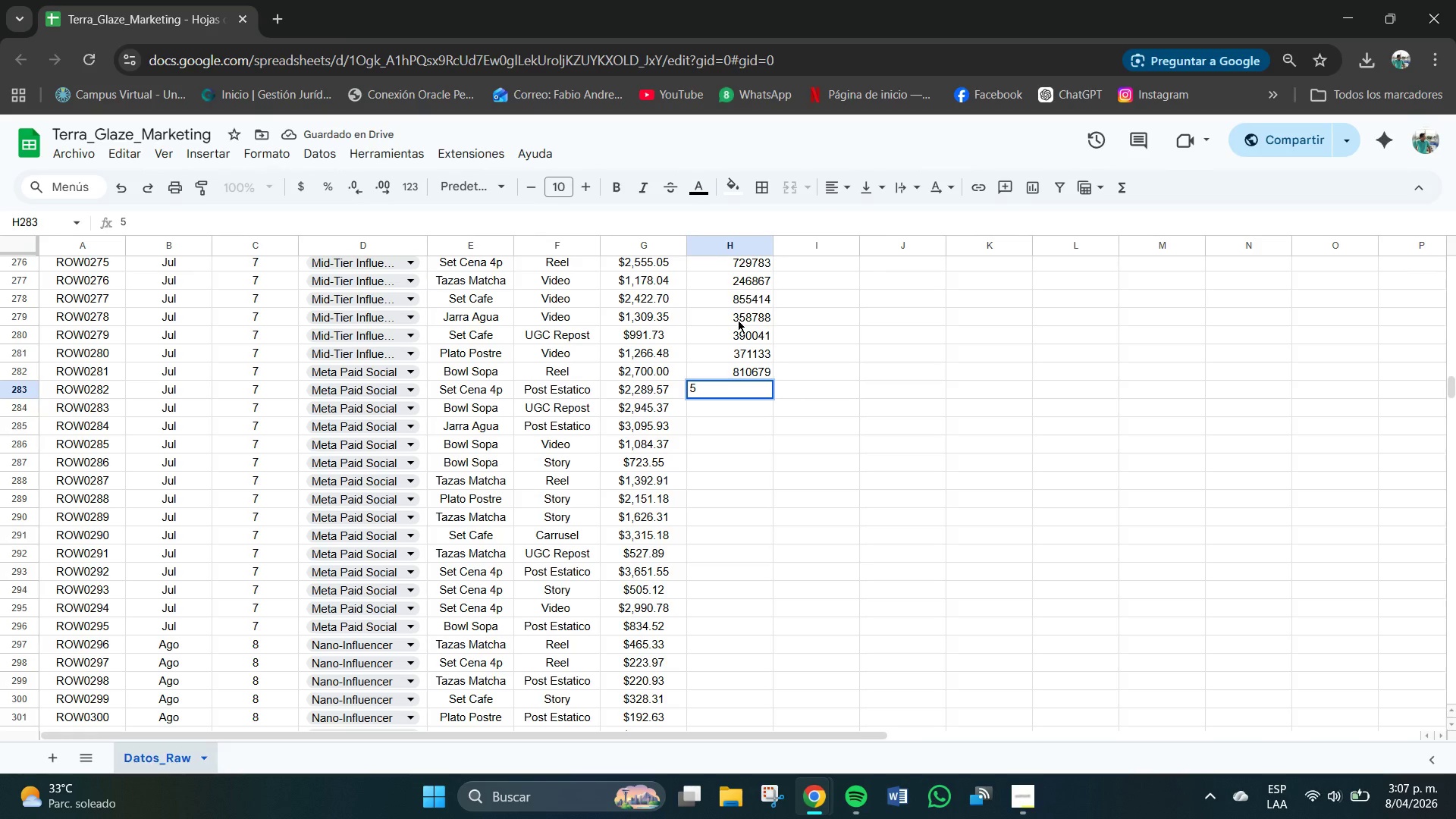 
key(Numpad2)
 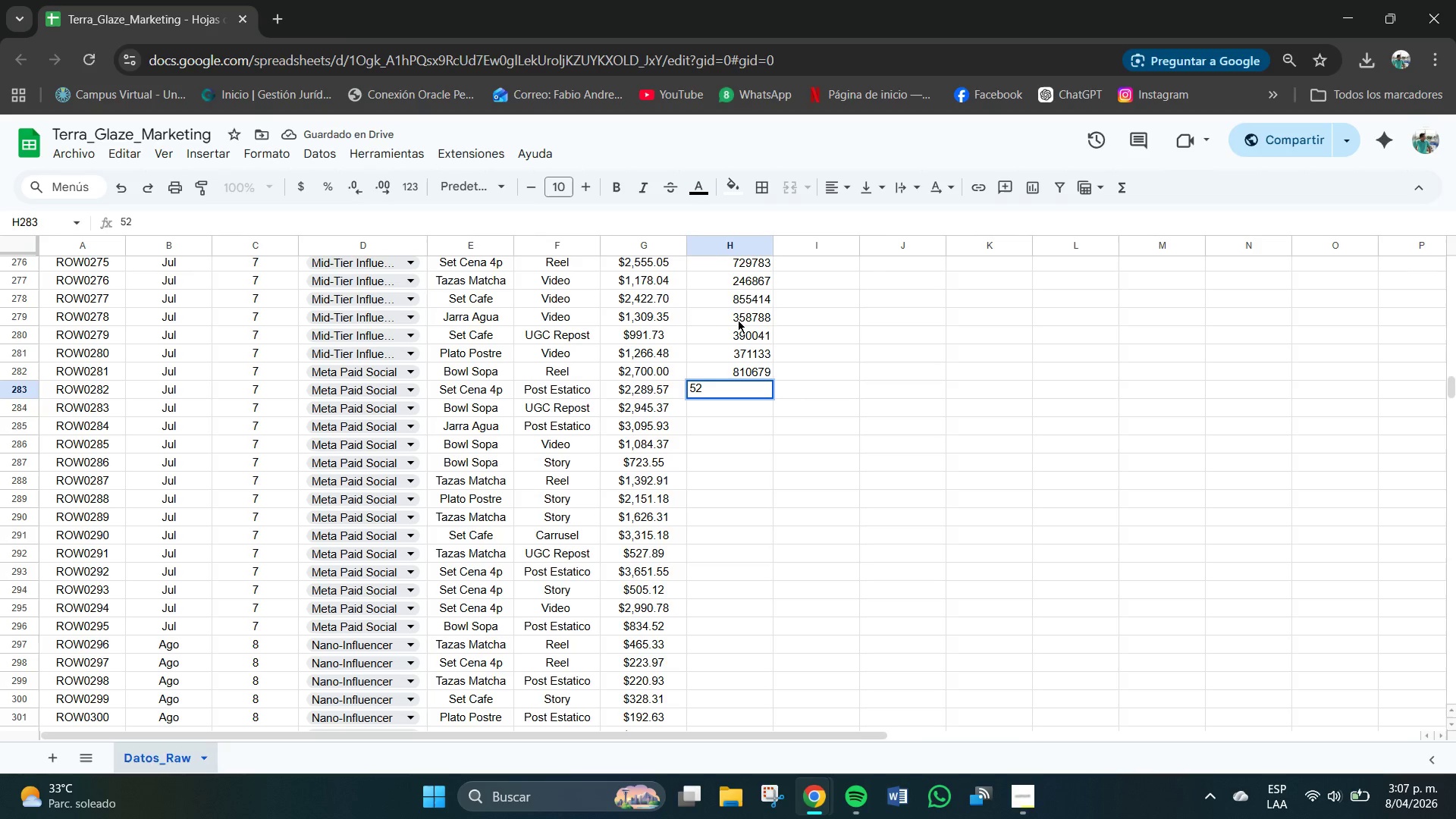 
key(Numpad3)
 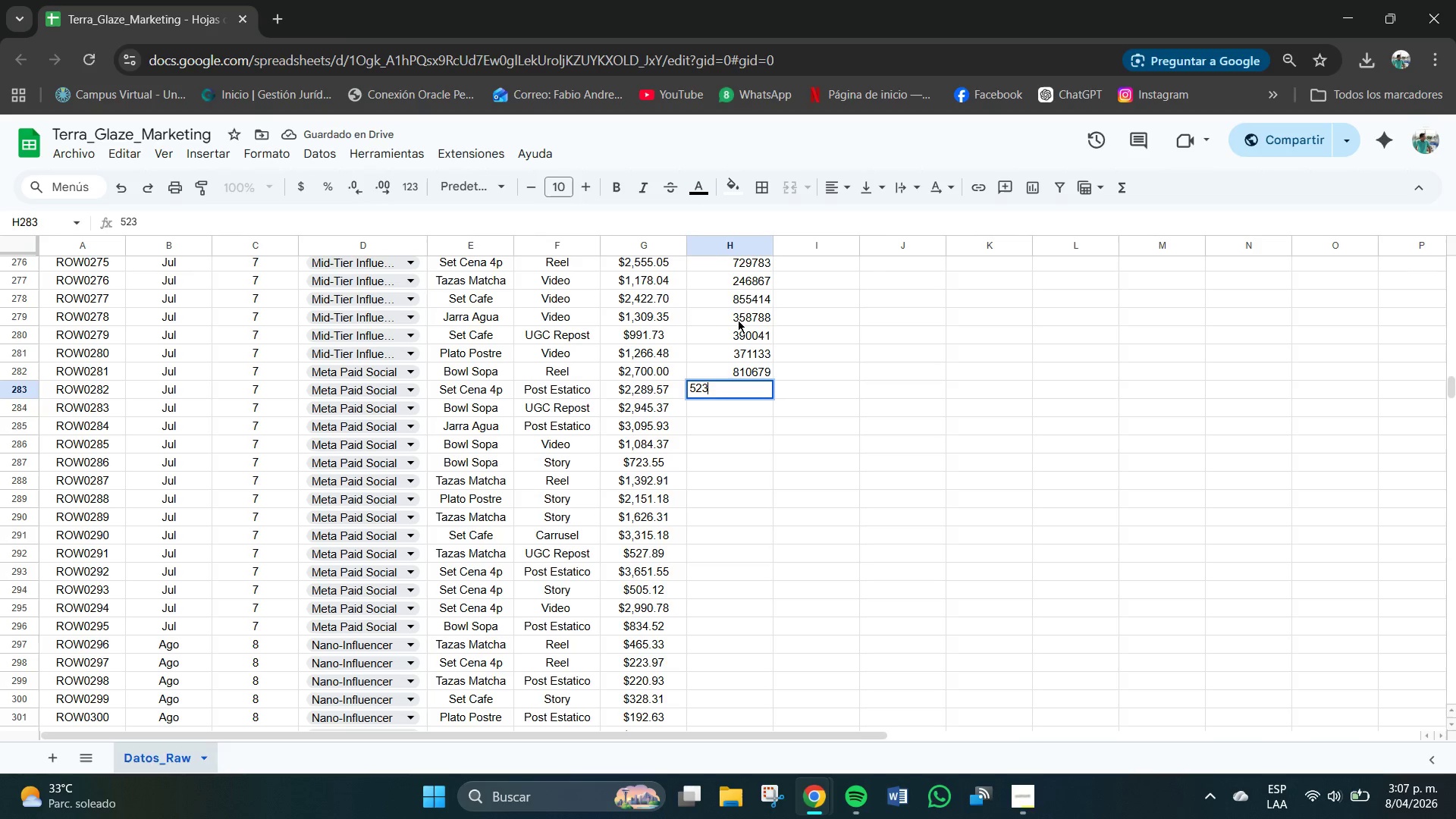 
key(Numpad7)
 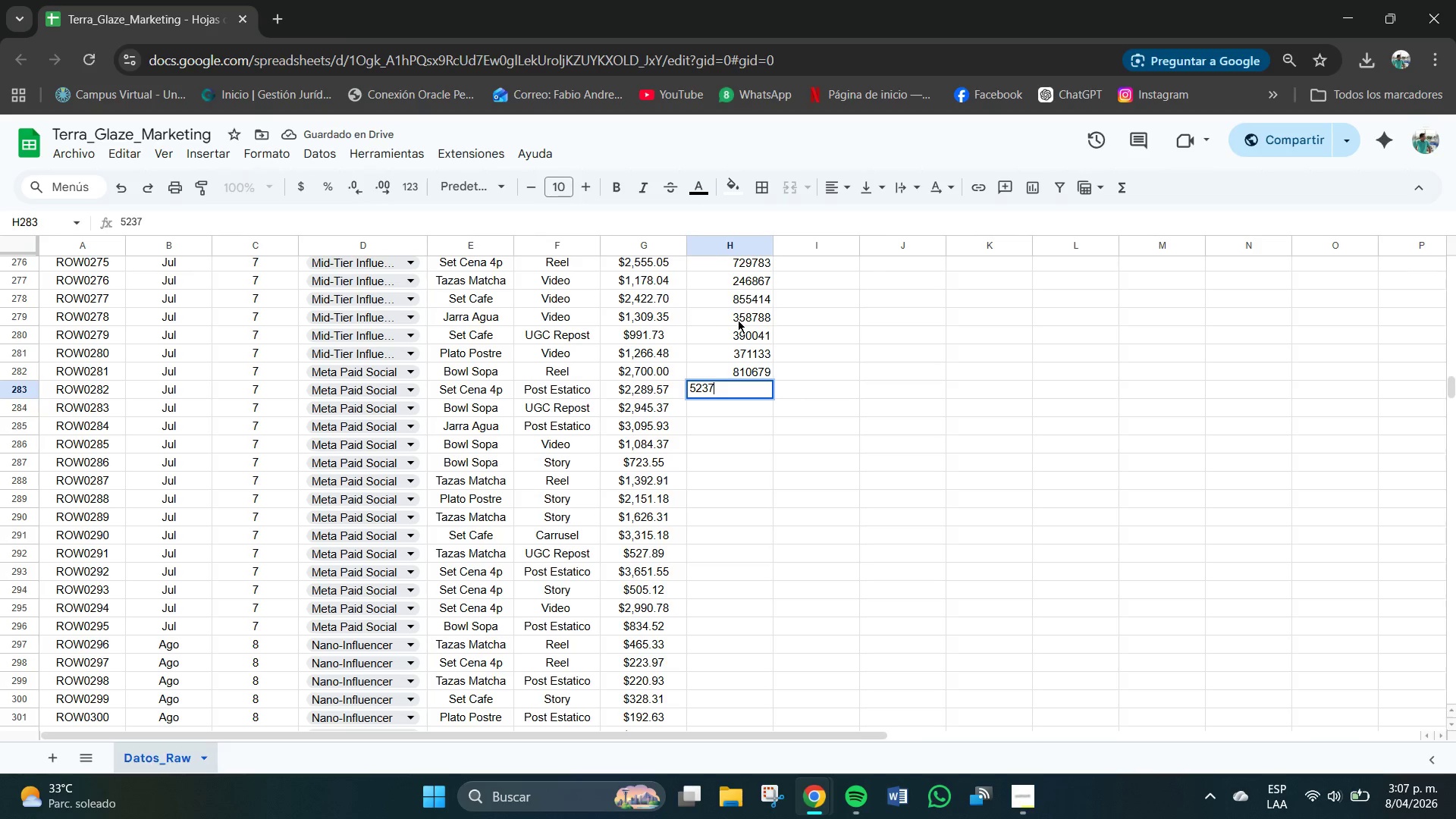 
key(Numpad8)
 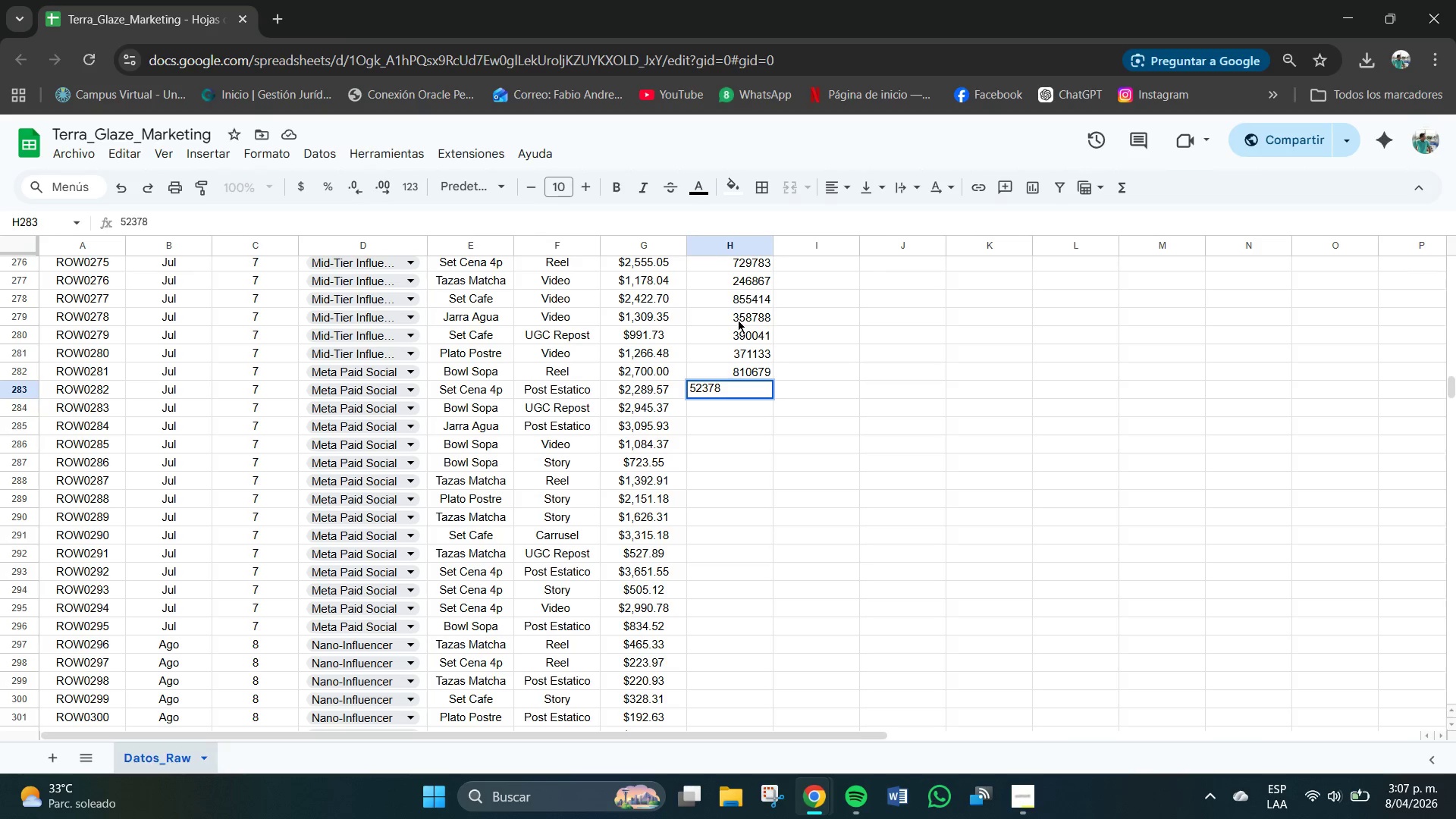 
key(BracketRight)
 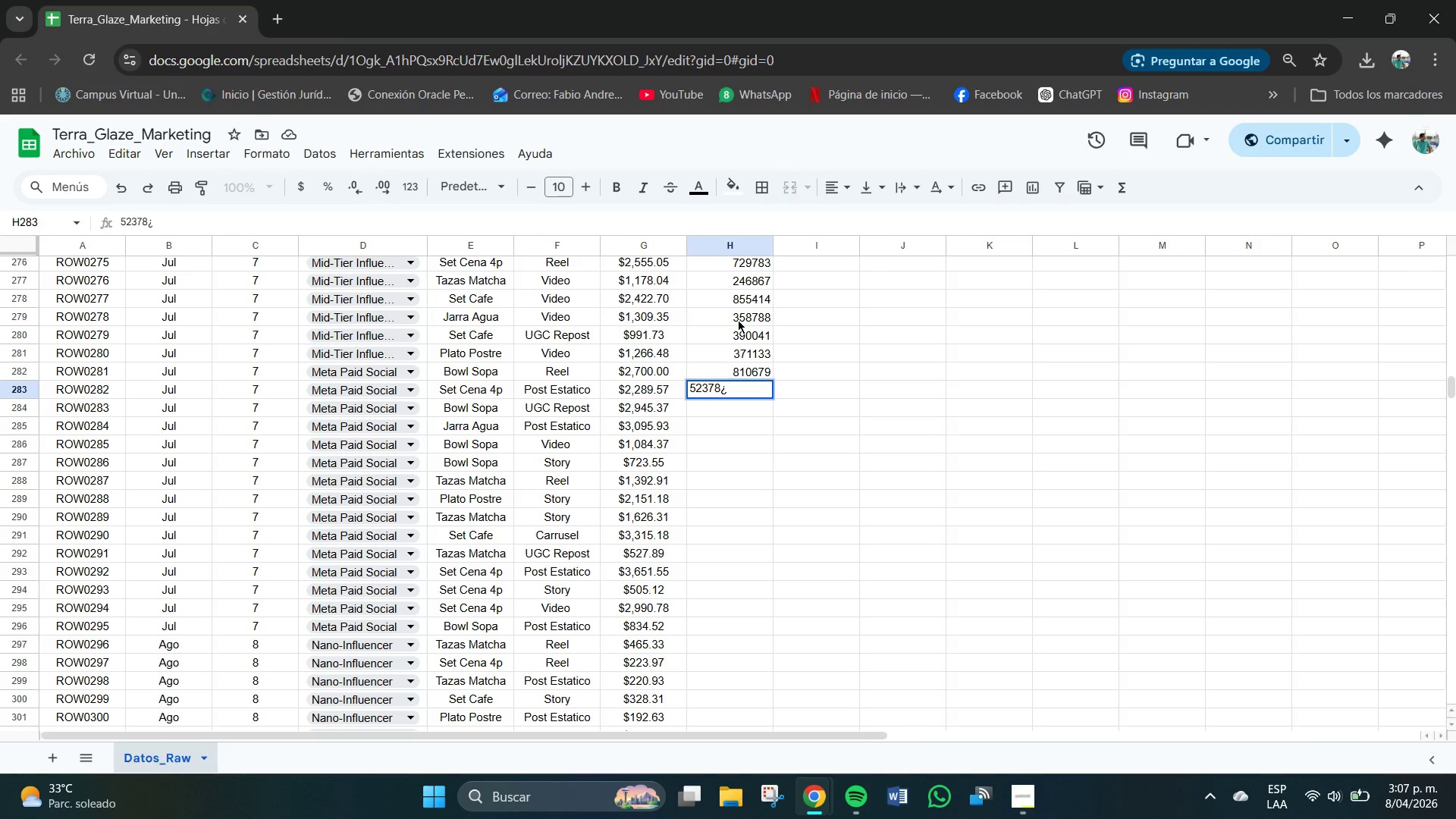 
key(Backspace)
 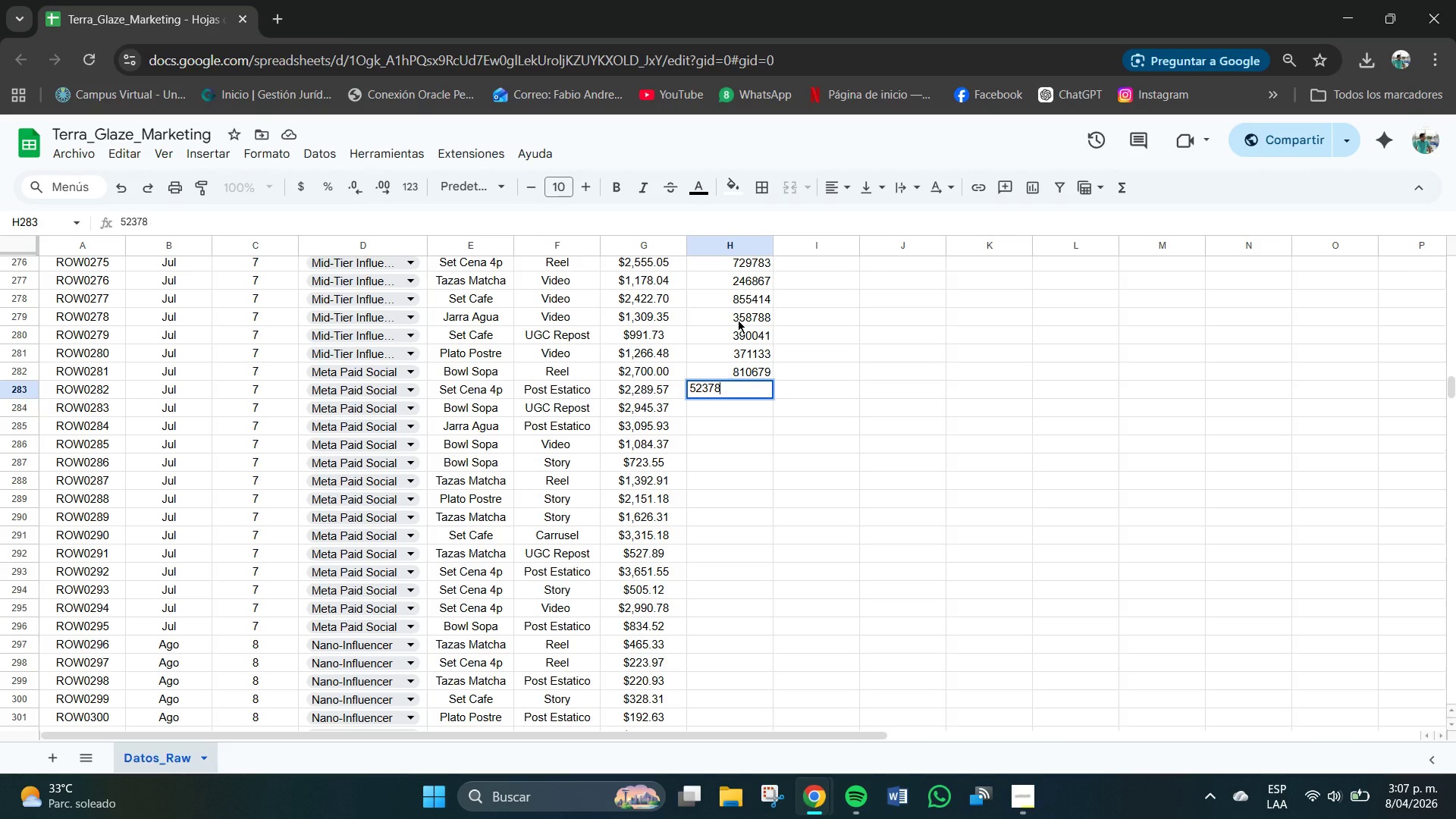 
key(Backspace)
 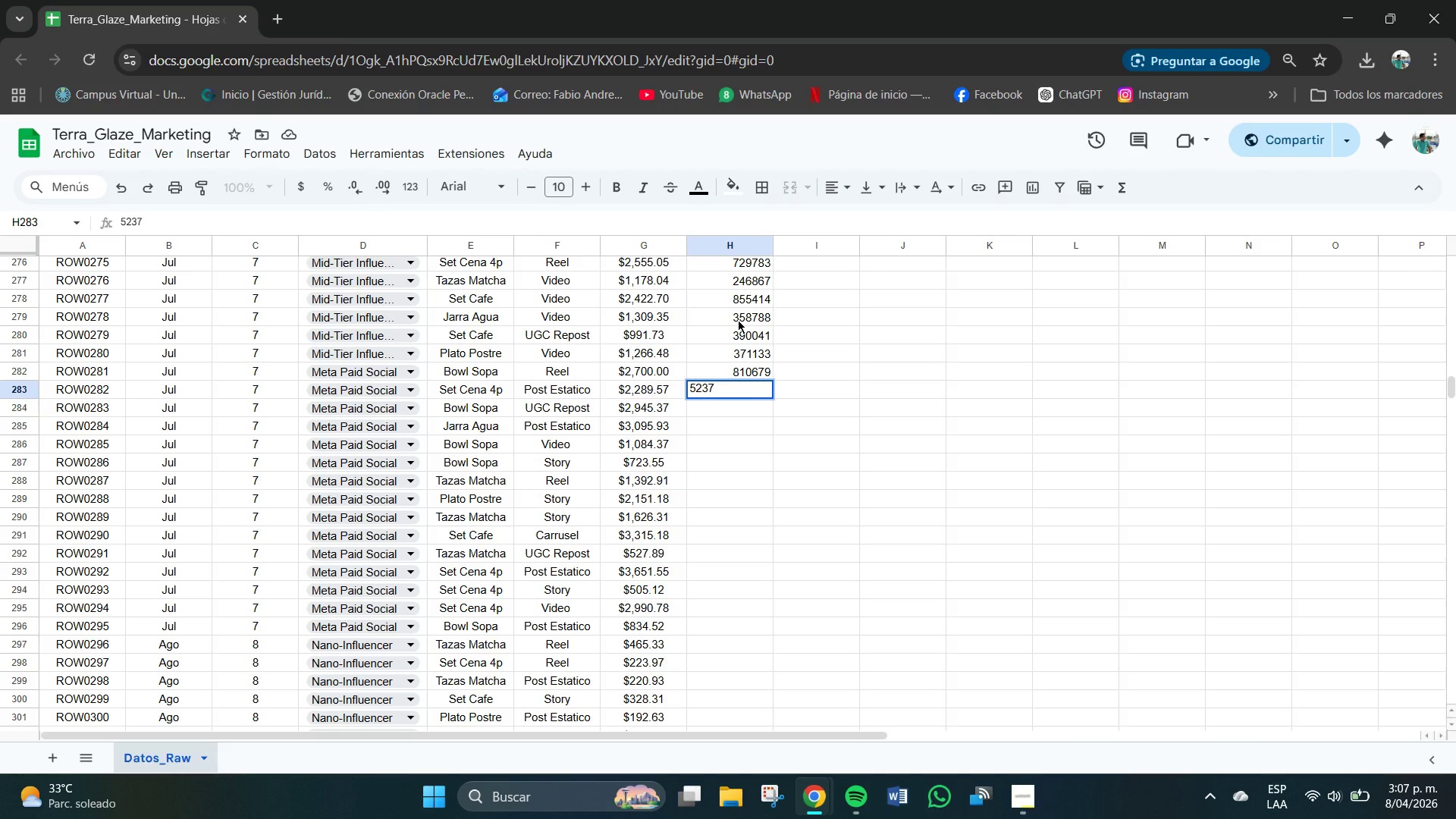 
key(Numpad7)
 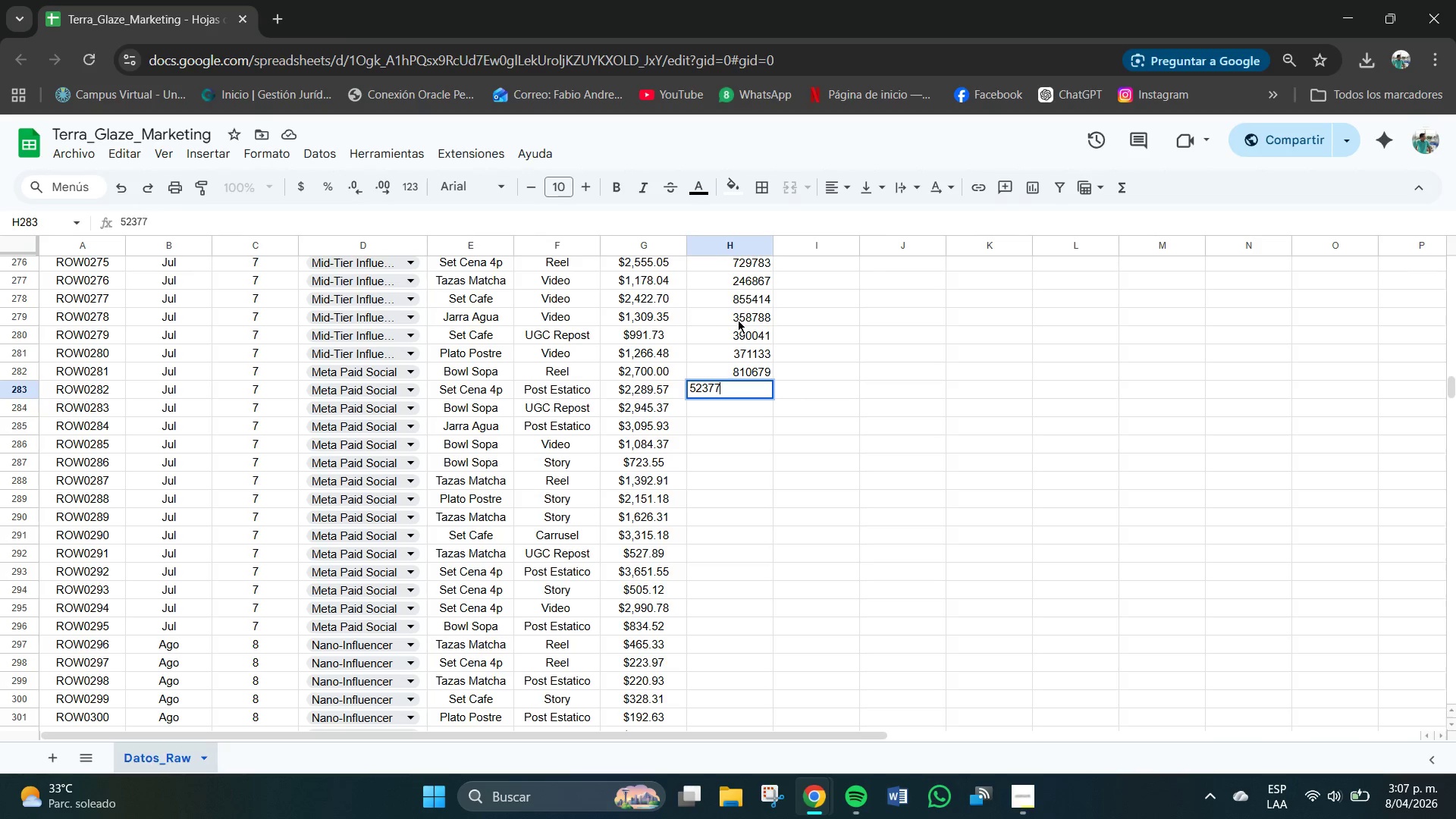 
key(Numpad8)
 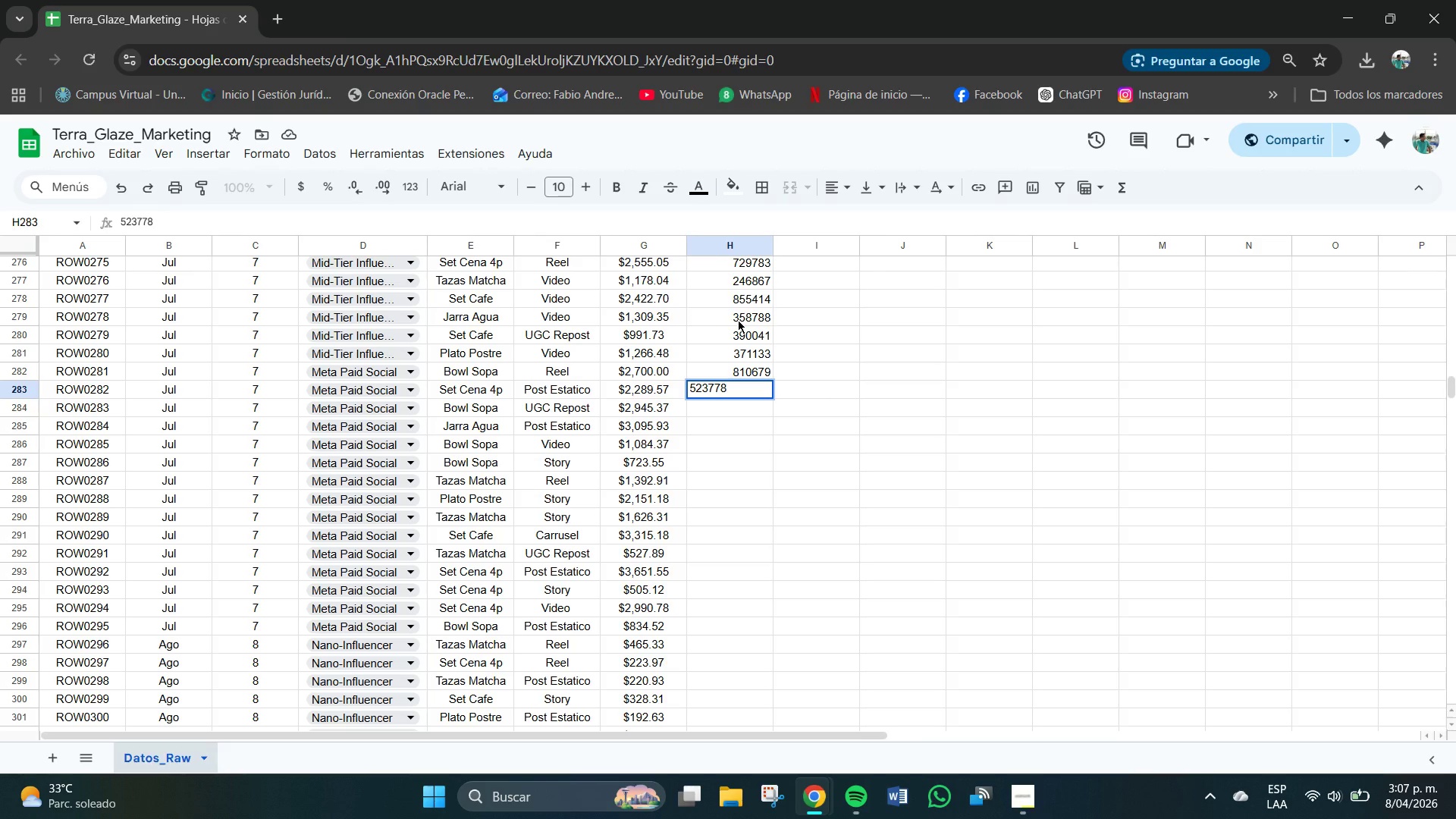 
key(NumpadEnter)
 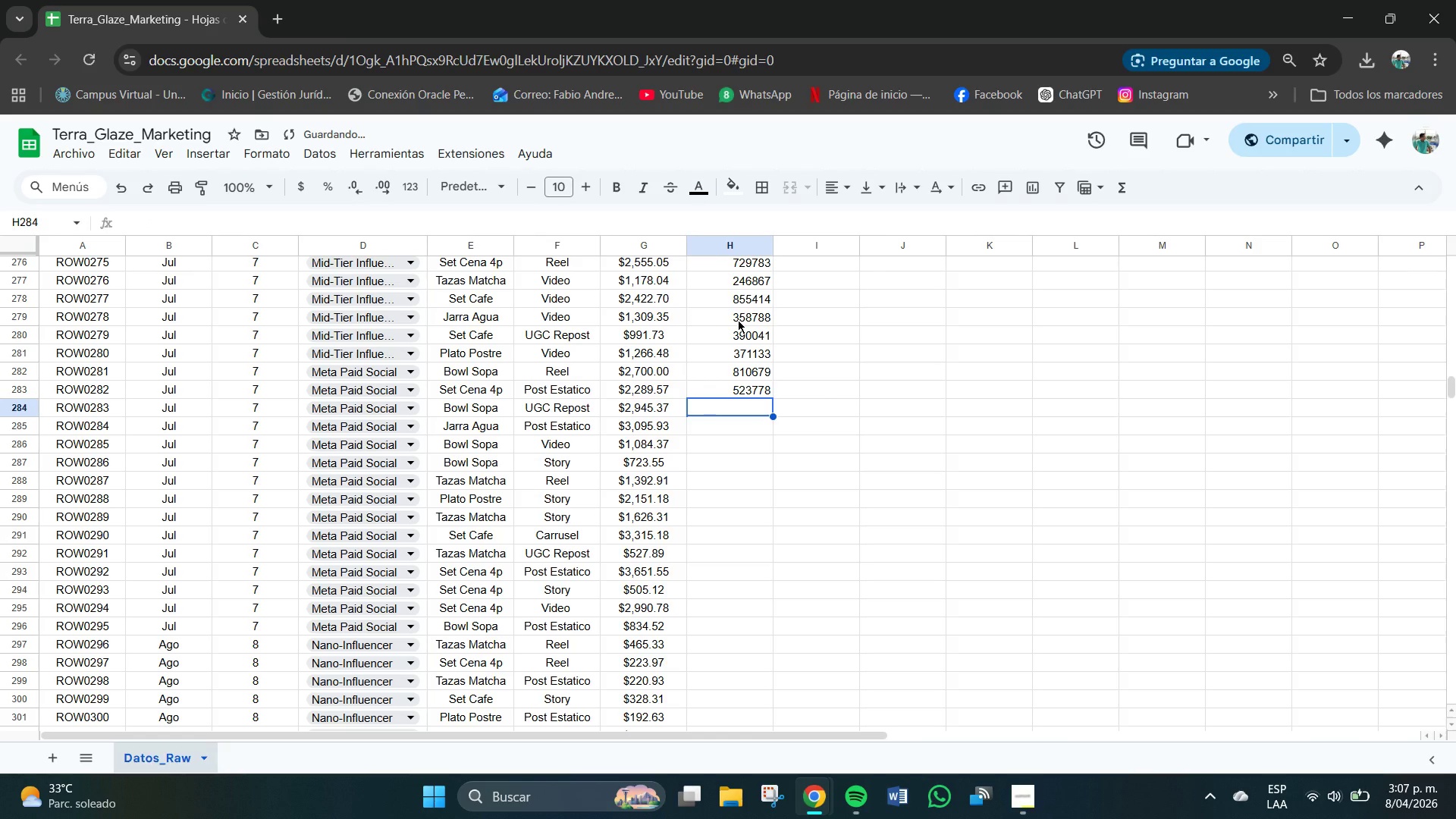 
key(Numpad1)
 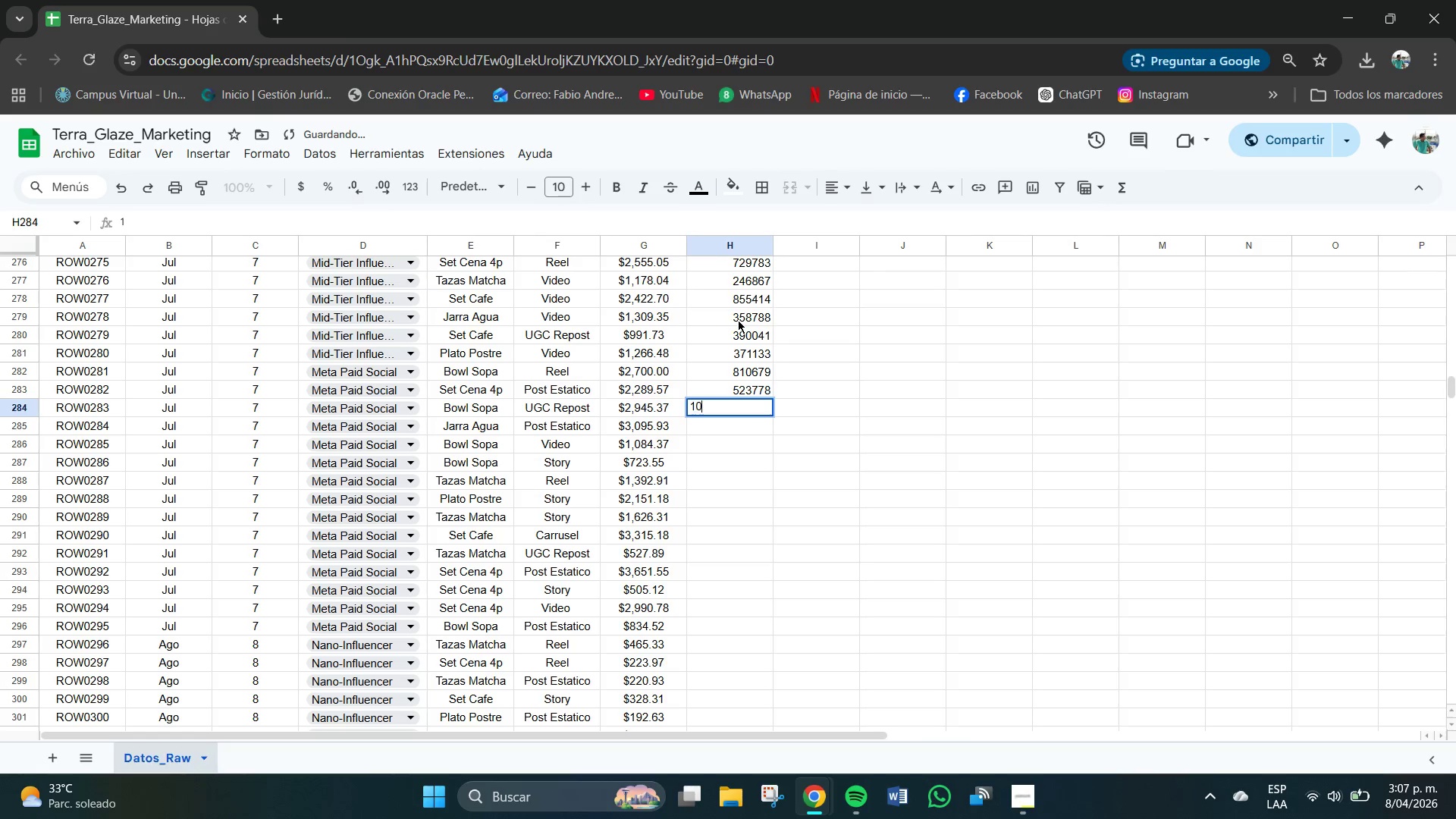 
key(Numpad0)
 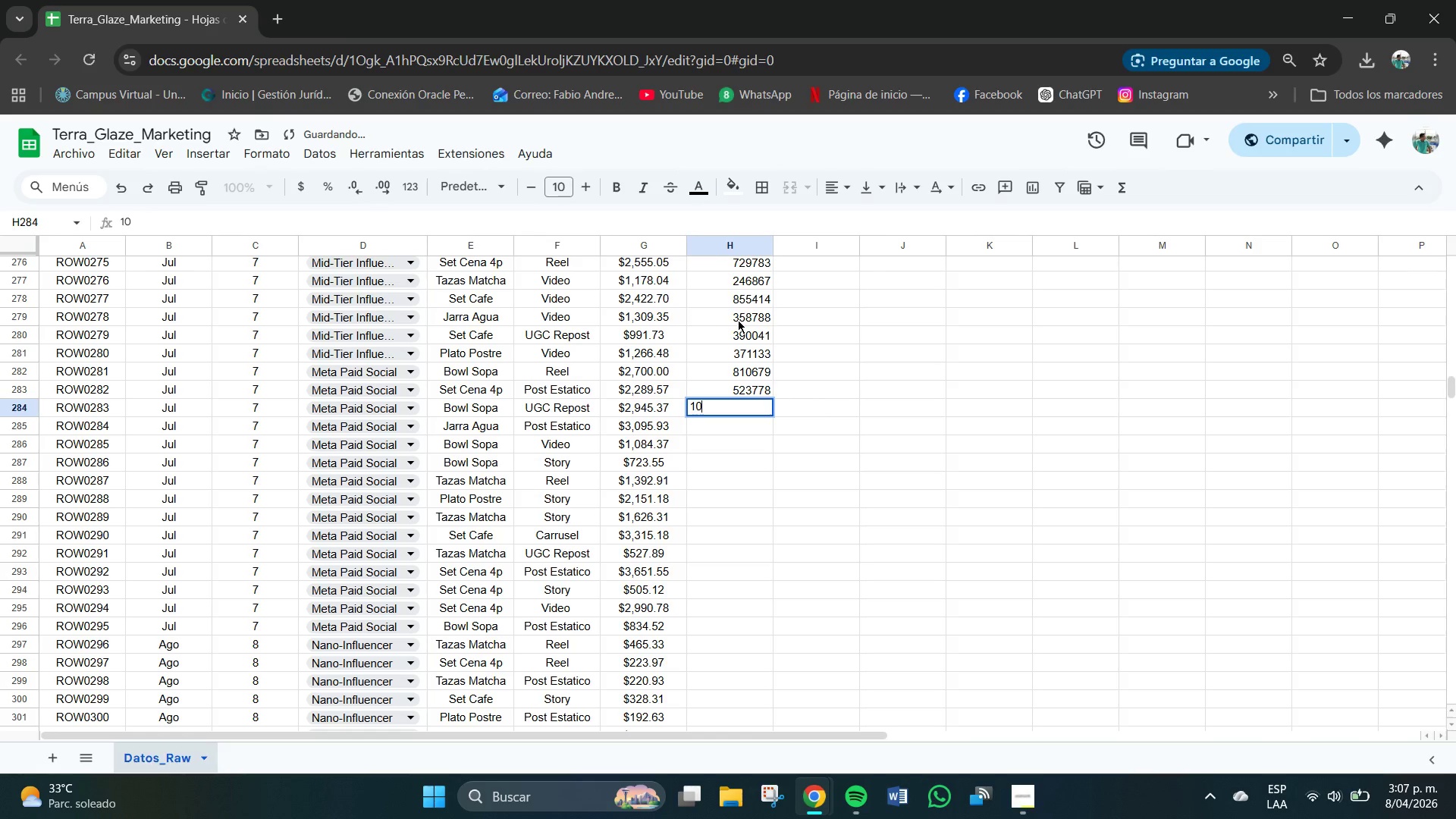 
key(Numpad4)
 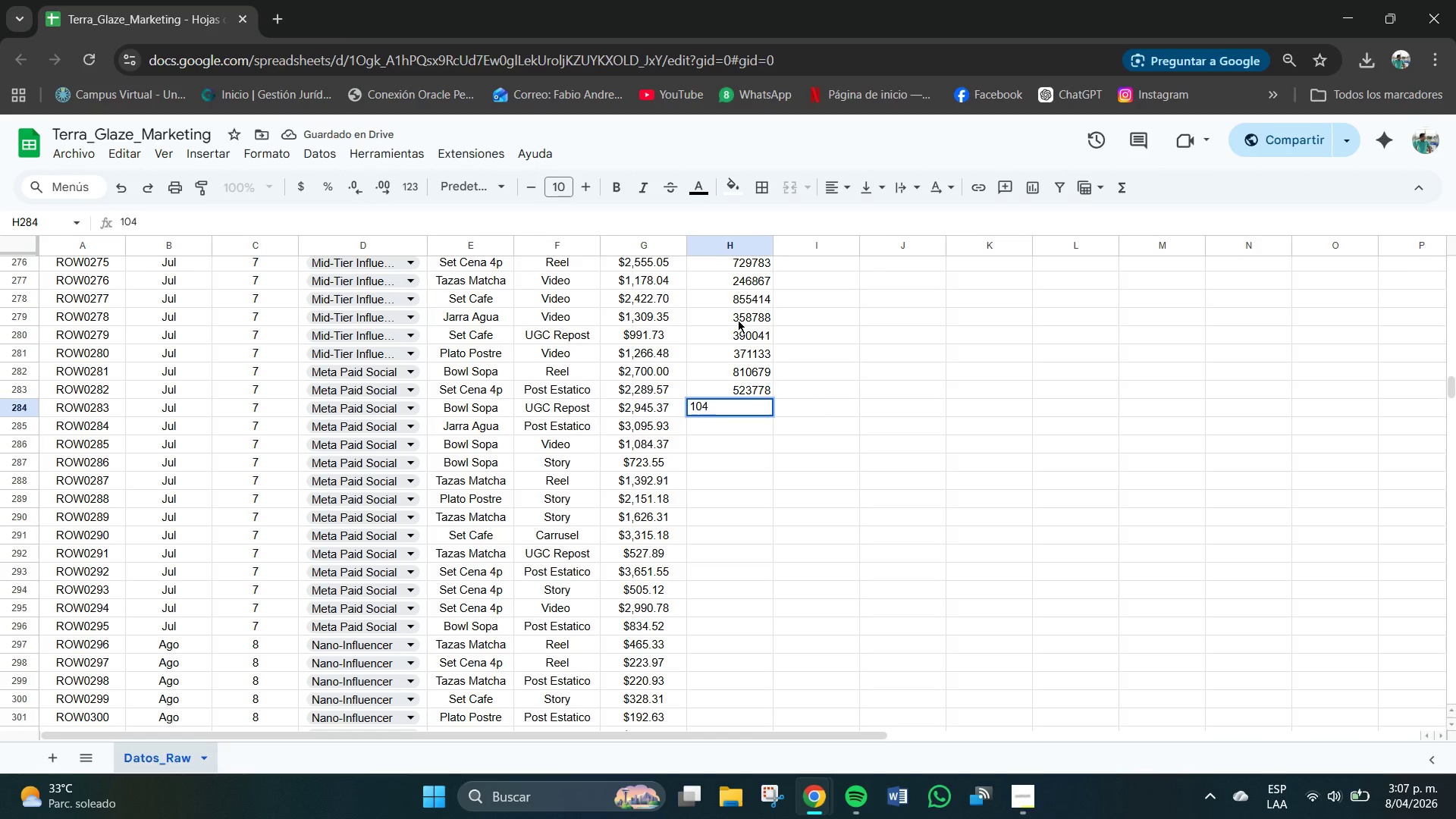 
key(Numpad6)
 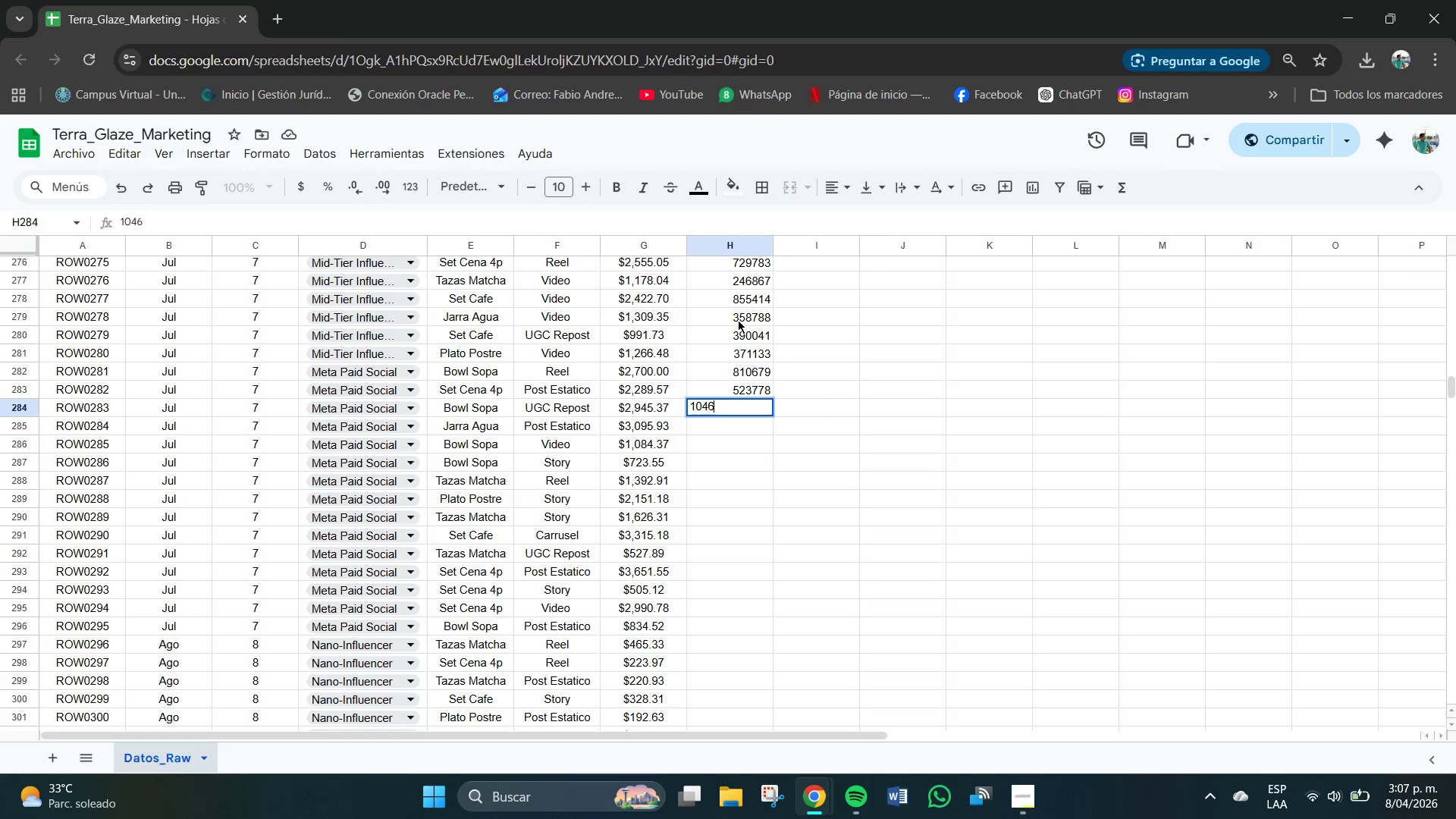 
key(Numpad1)
 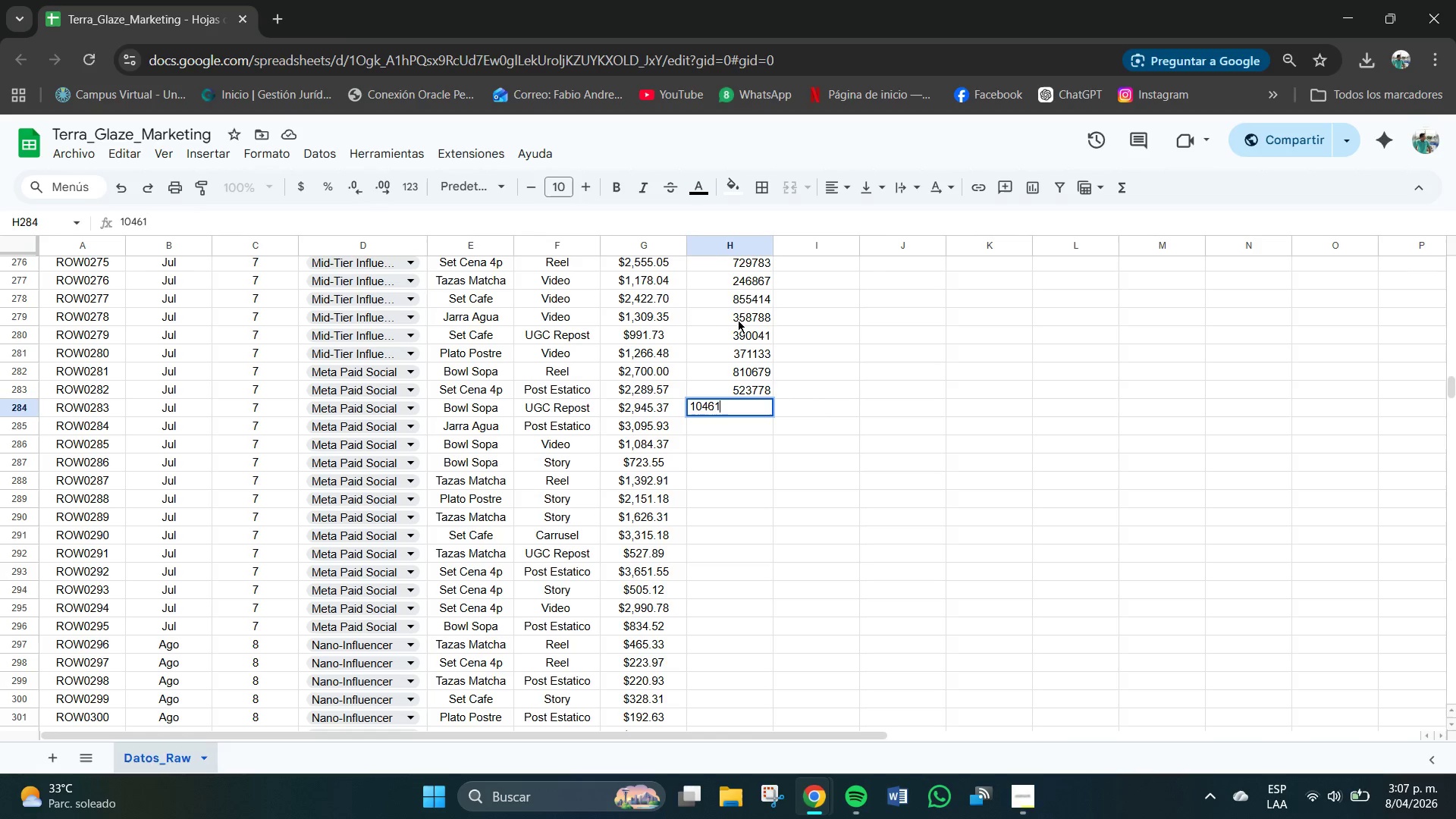 
key(Numpad6)
 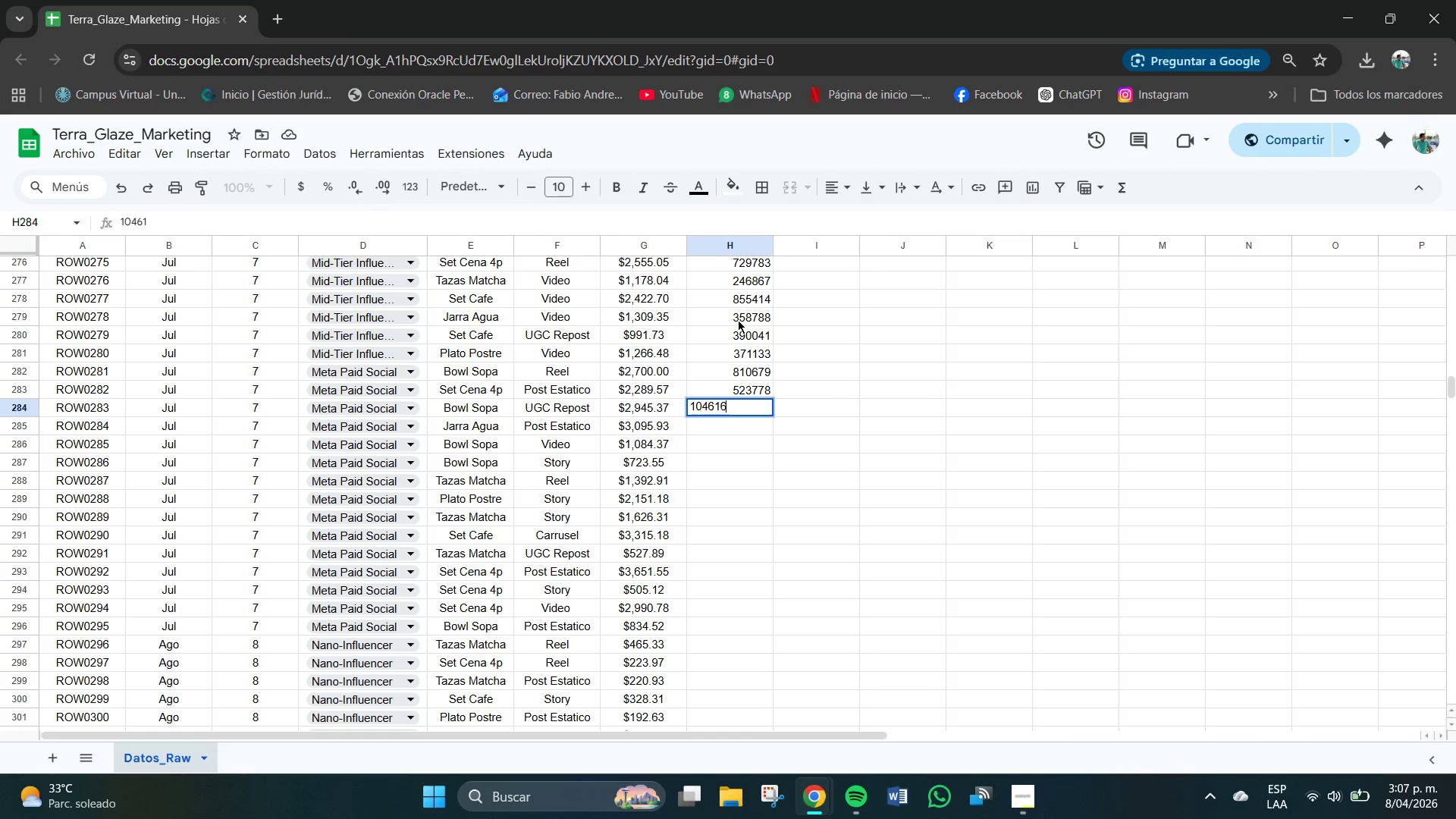 
key(Numpad6)
 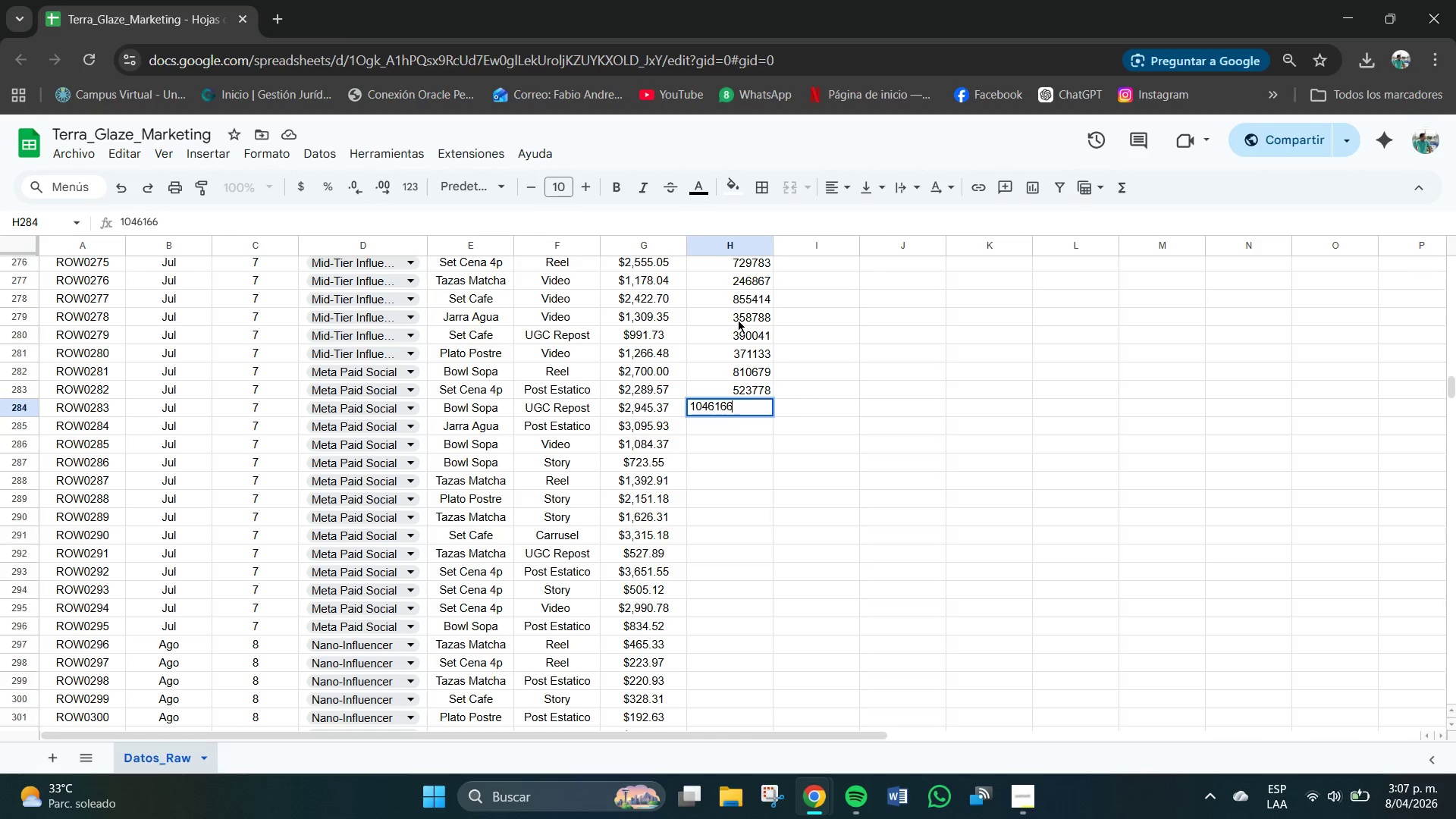 
key(NumpadEnter)
 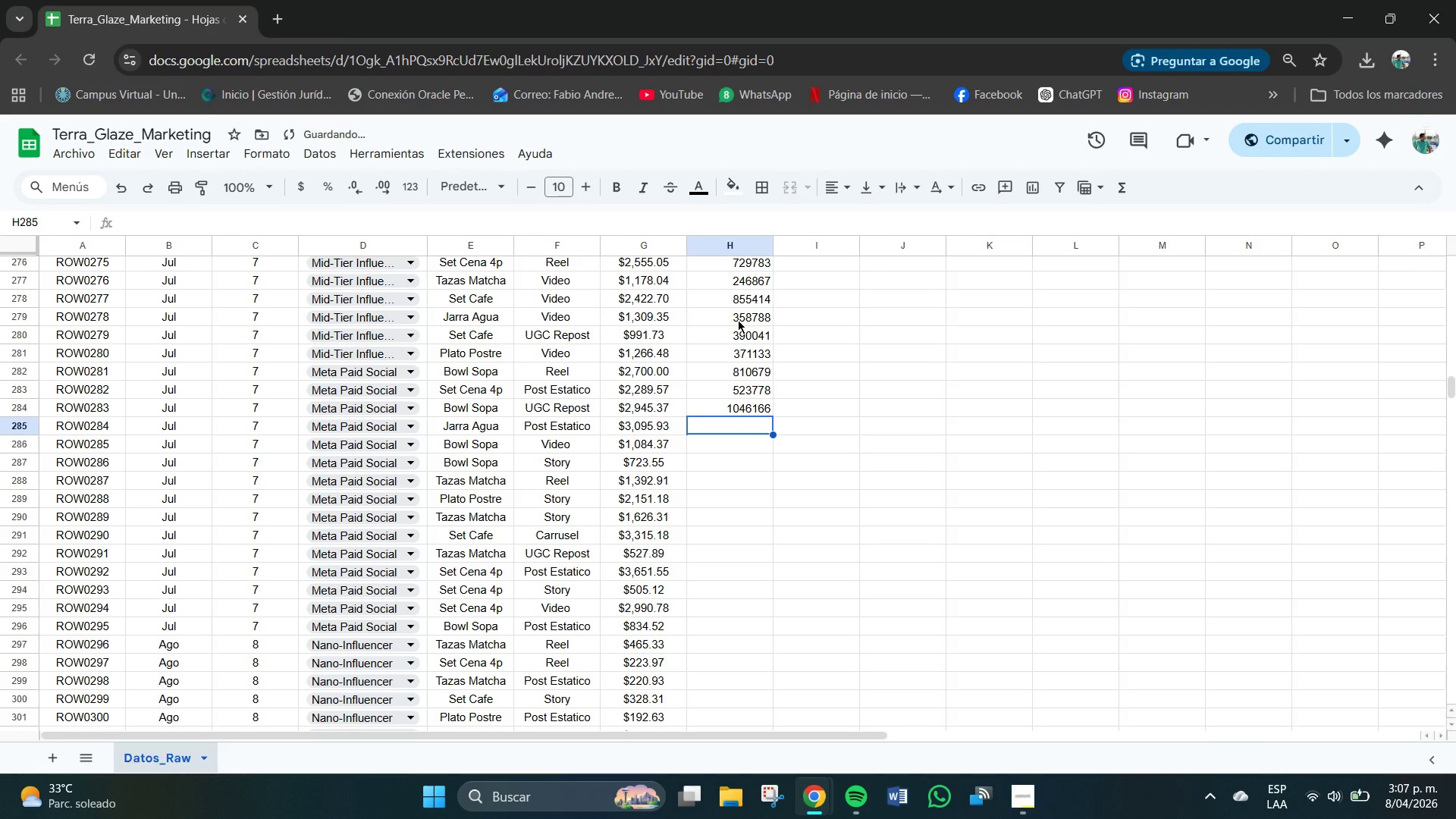 
key(Numpad1)
 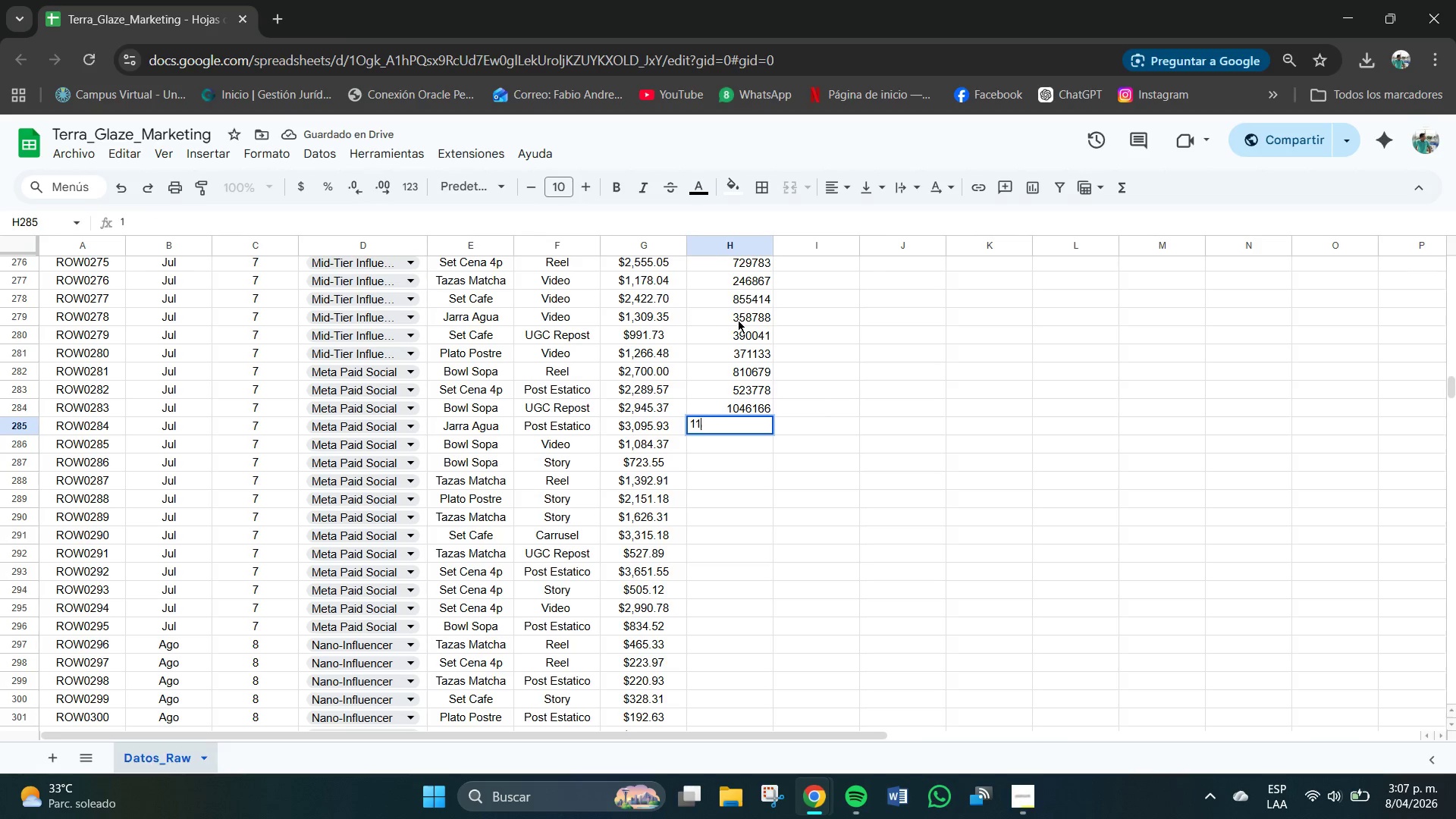 
key(Numpad1)
 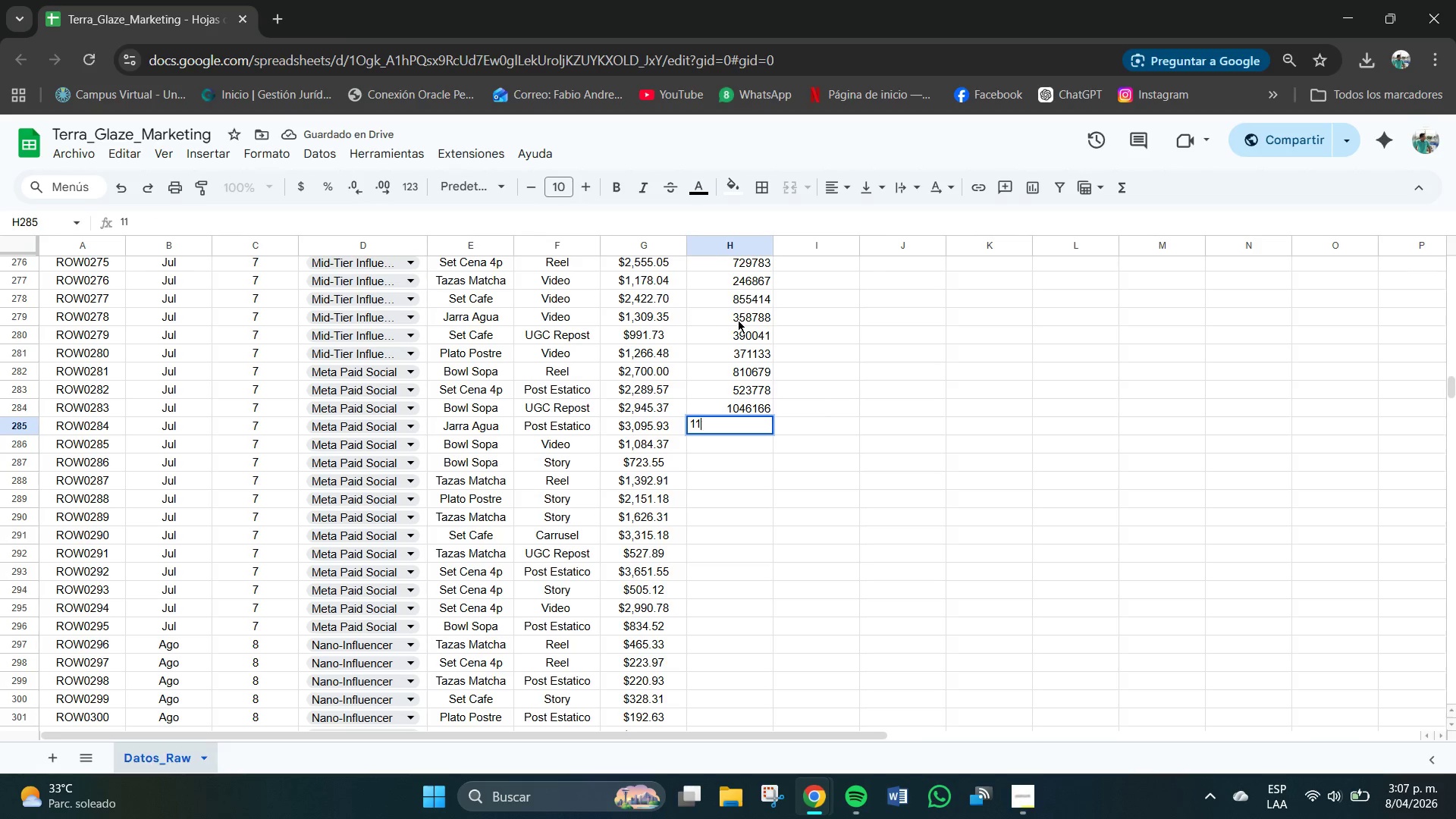 
key(Numpad0)
 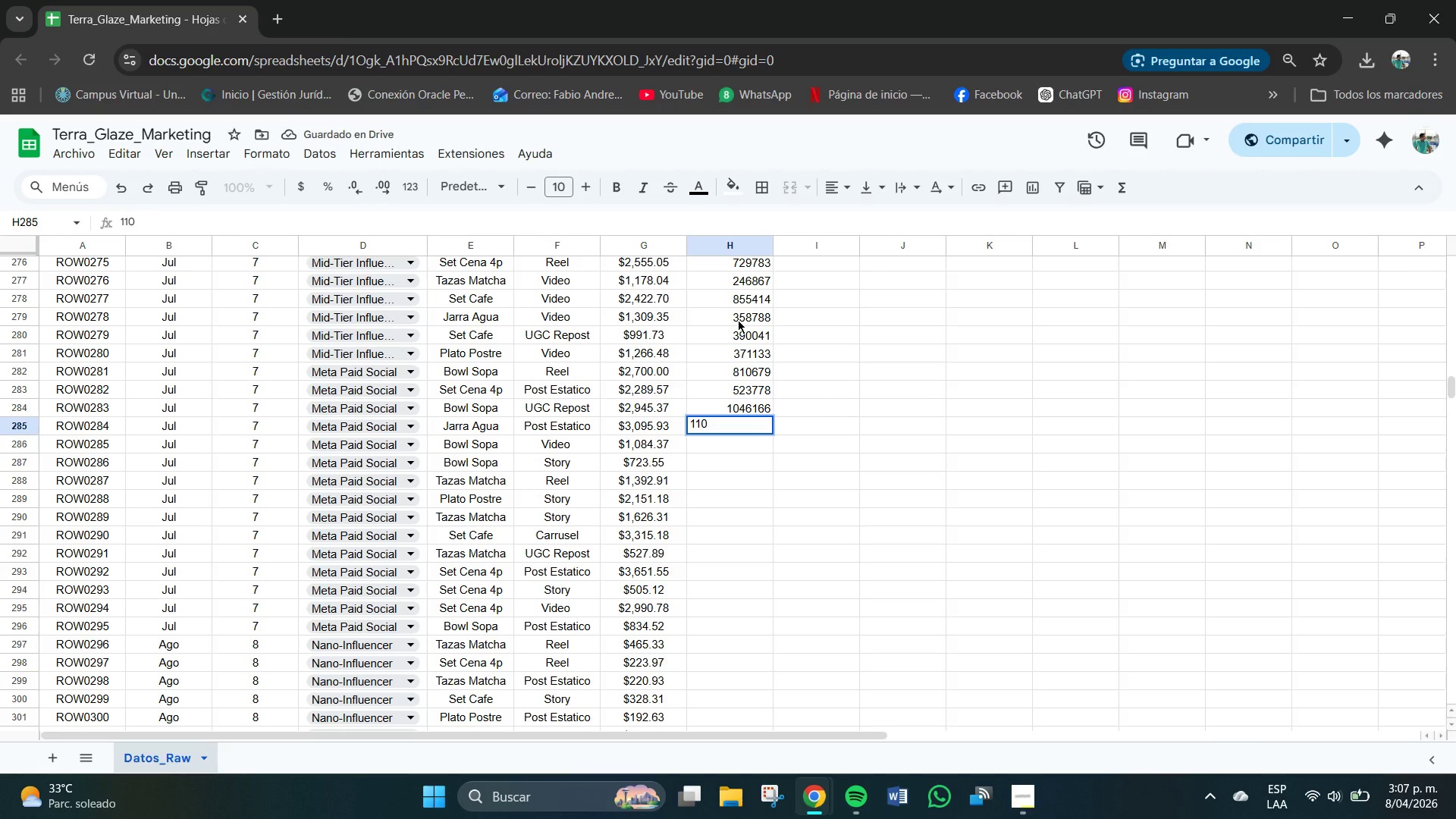 
key(Numpad7)
 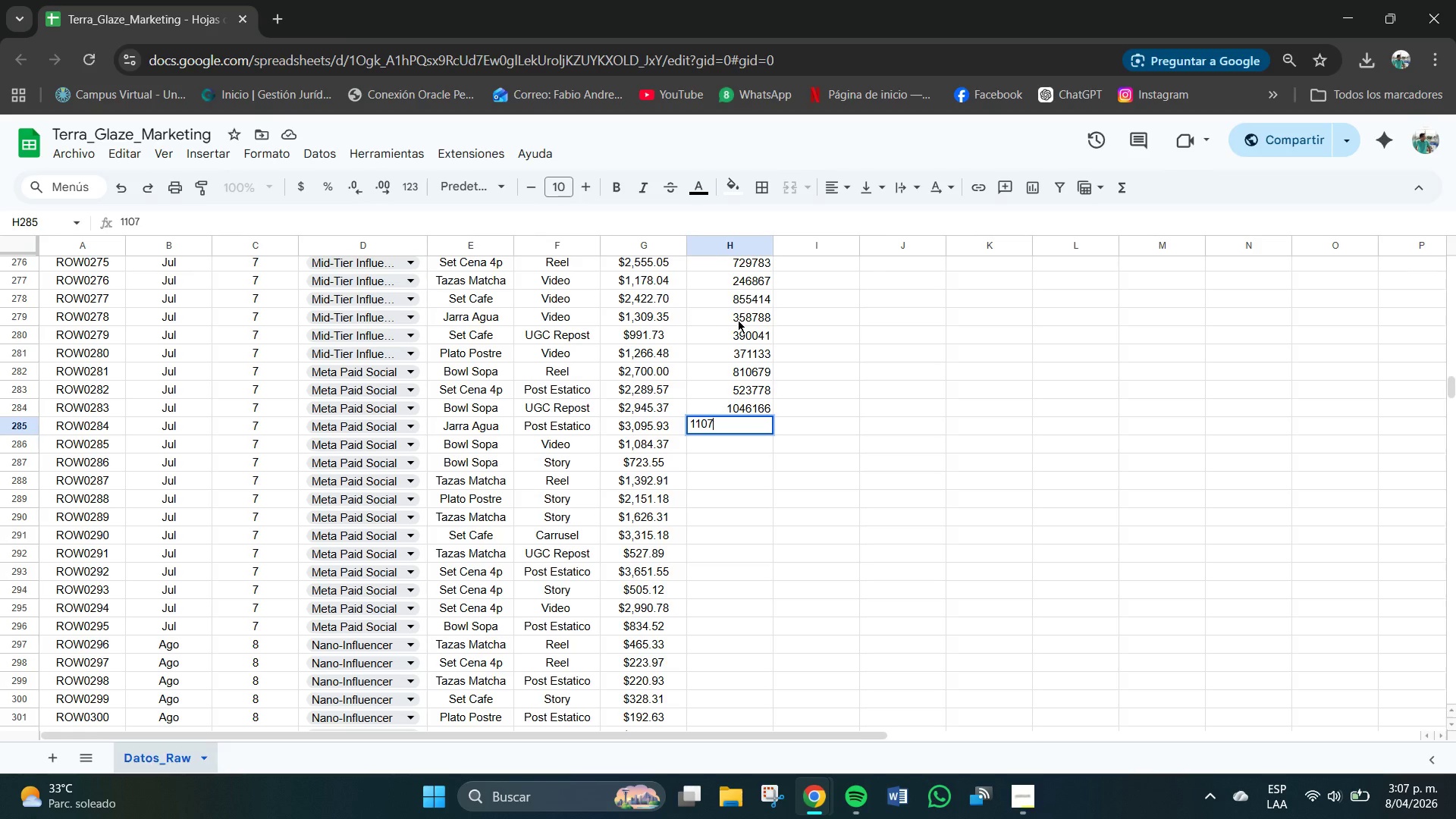 
key(Numpad5)
 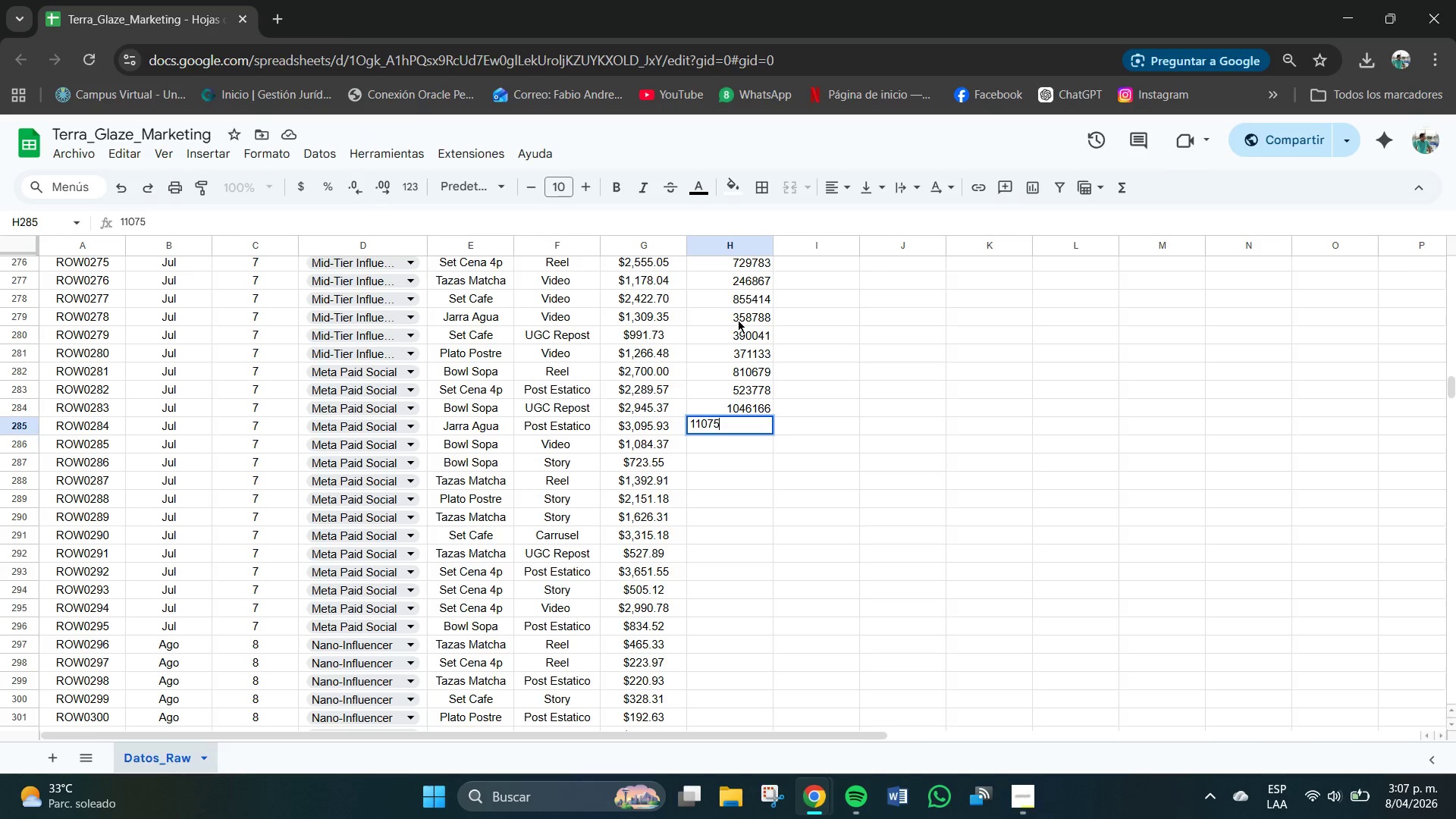 
key(Numpad9)
 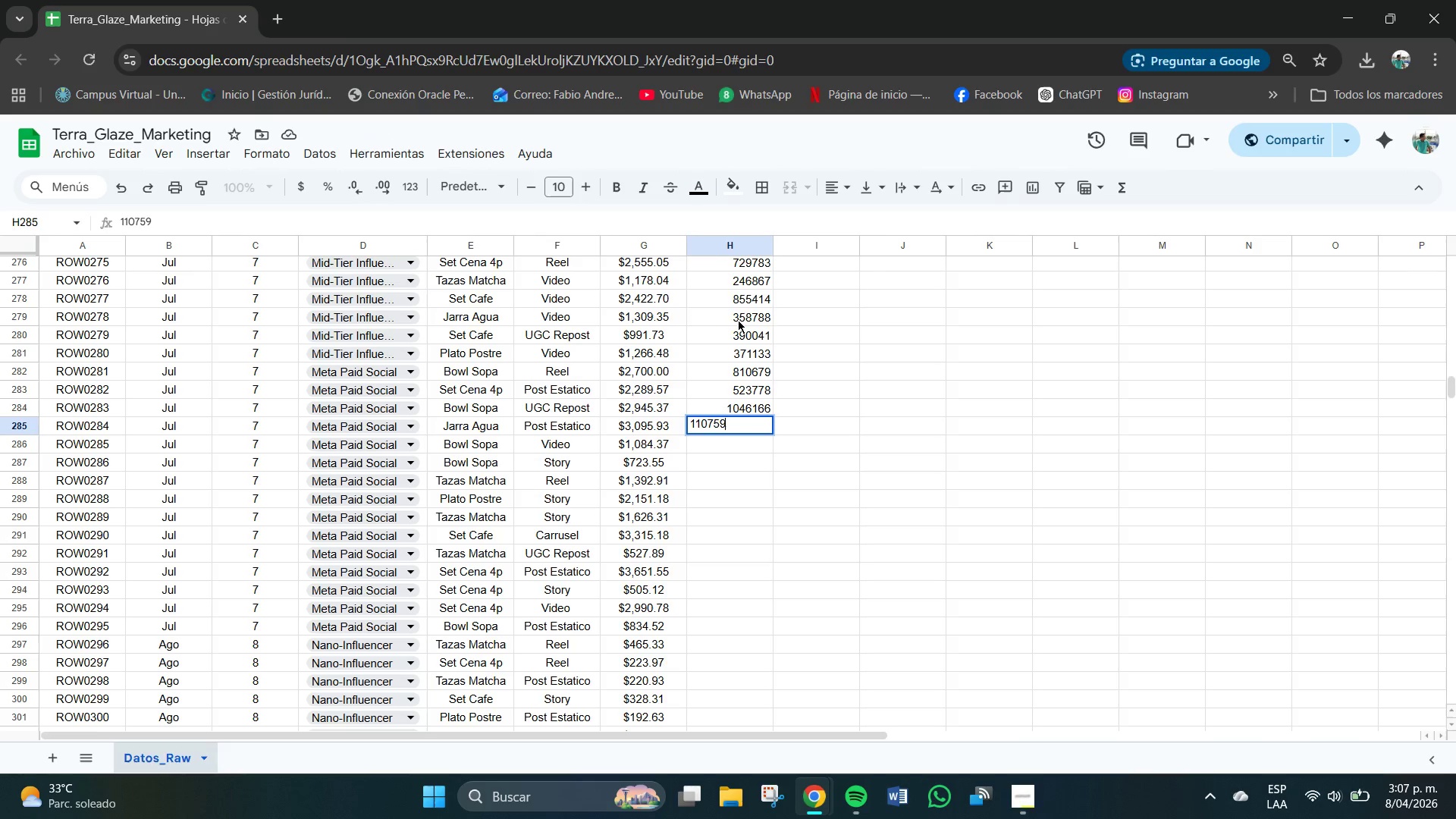 
key(Numpad3)
 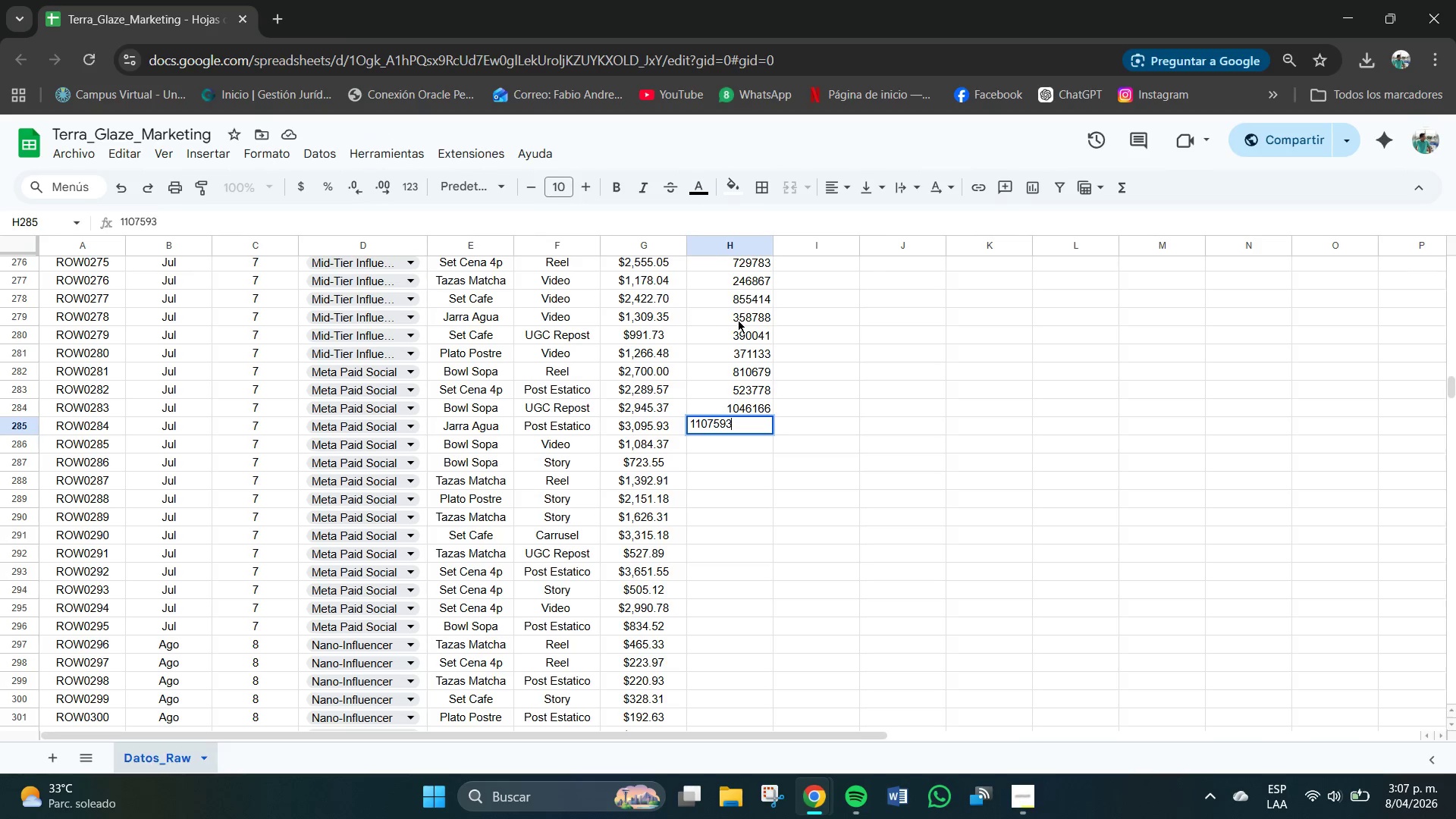 
key(NumpadEnter)
 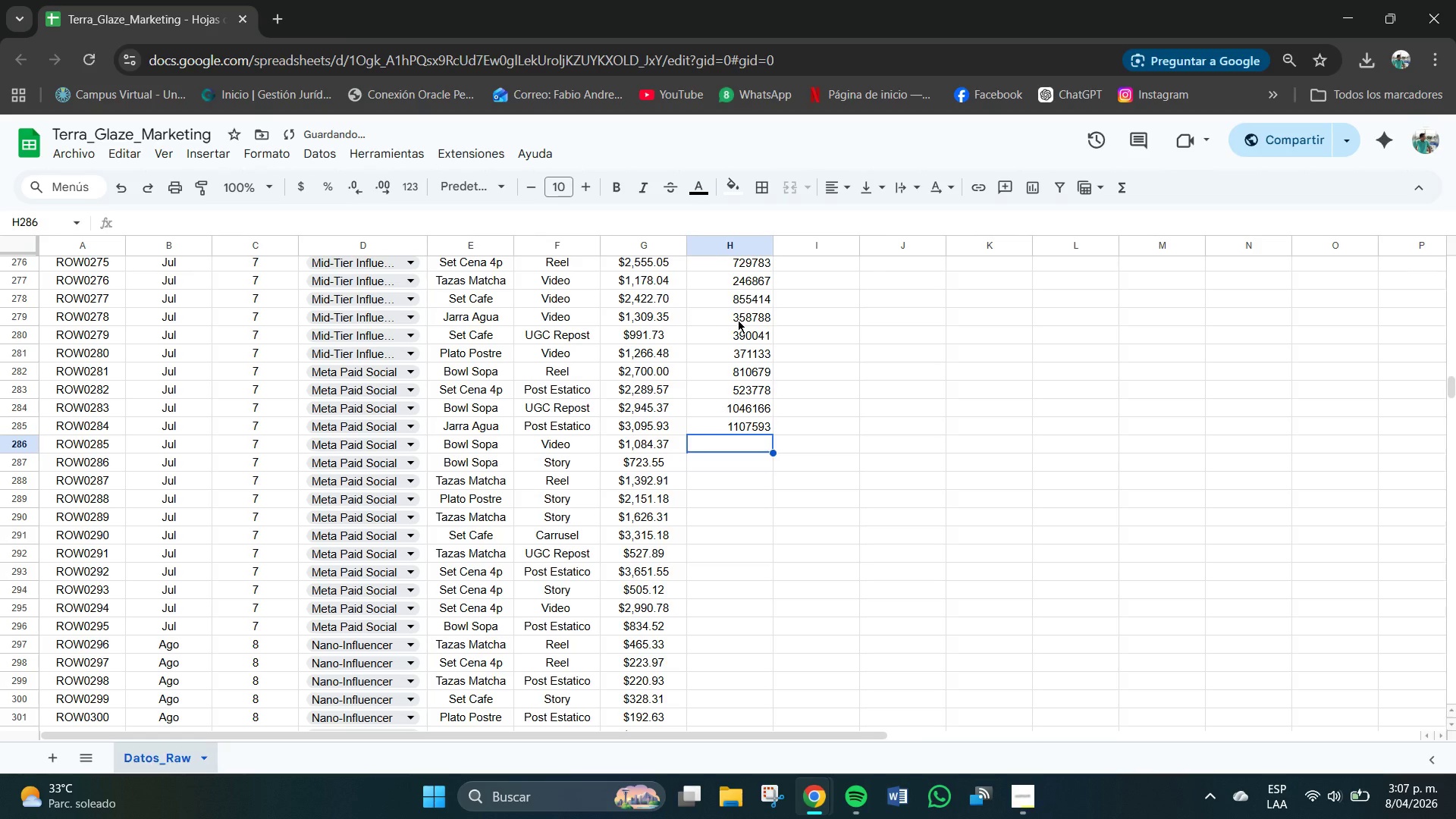 
key(Numpad2)
 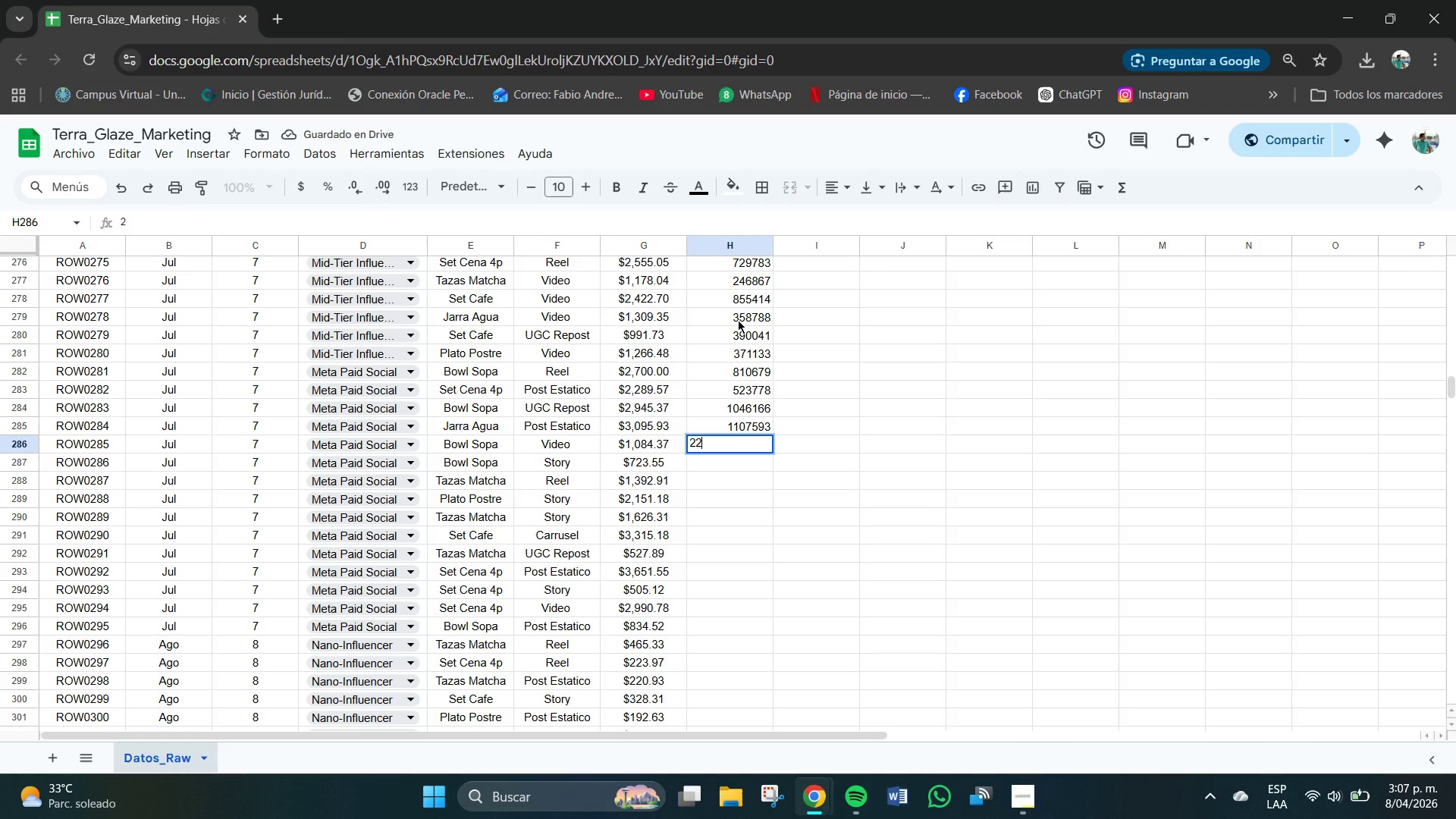 
key(Numpad2)
 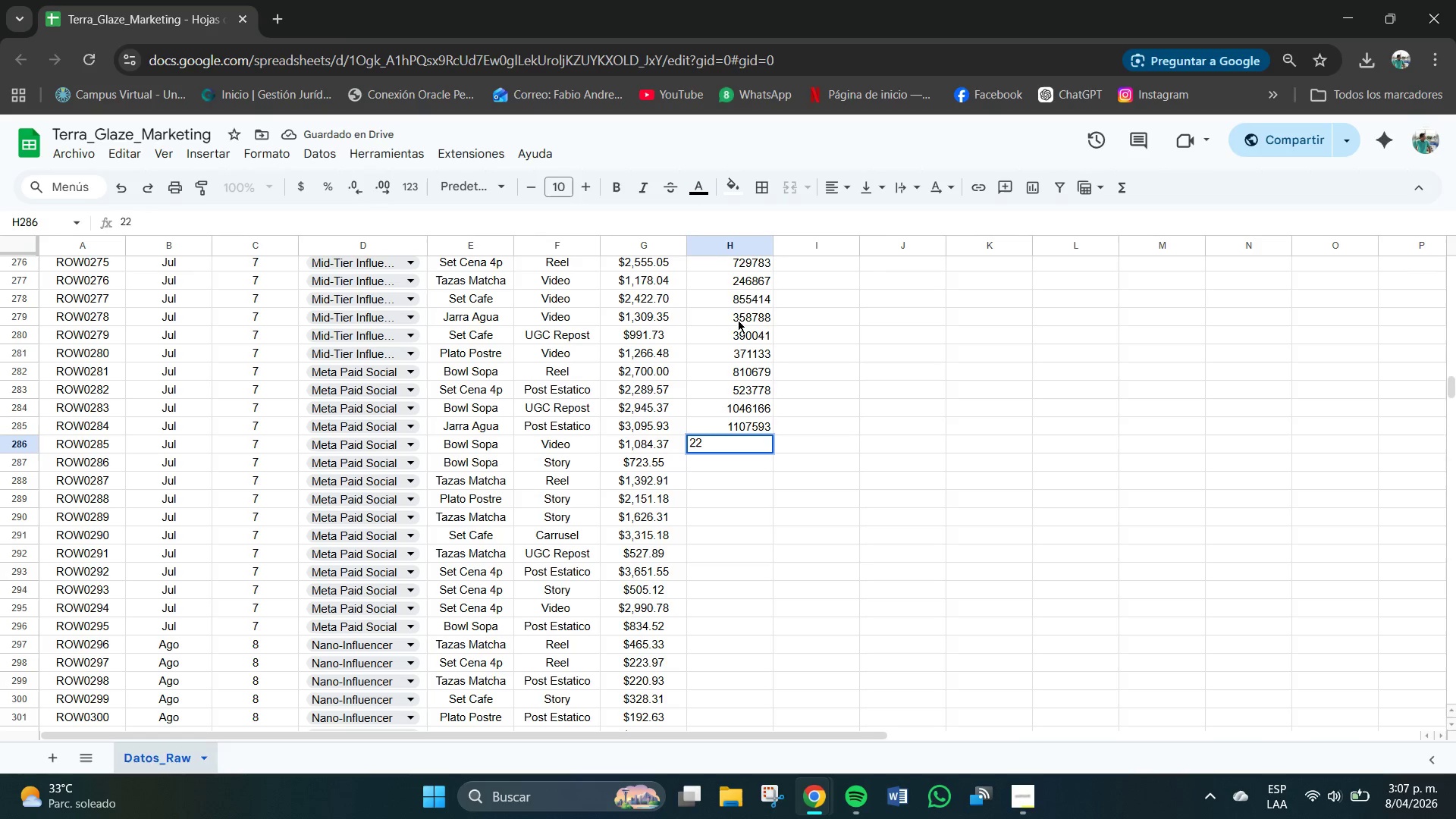 
key(Numpad8)
 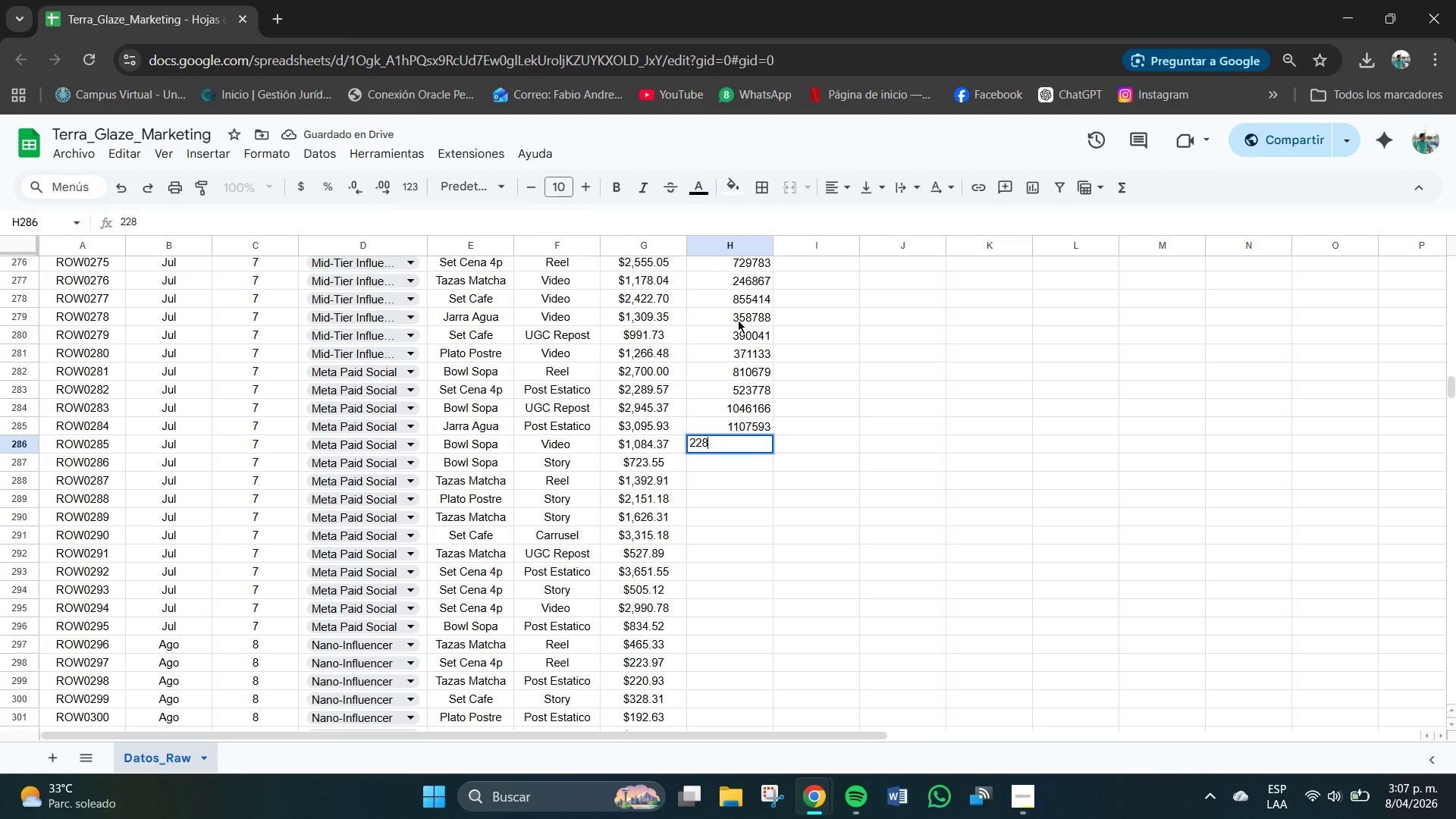 
key(Numpad2)
 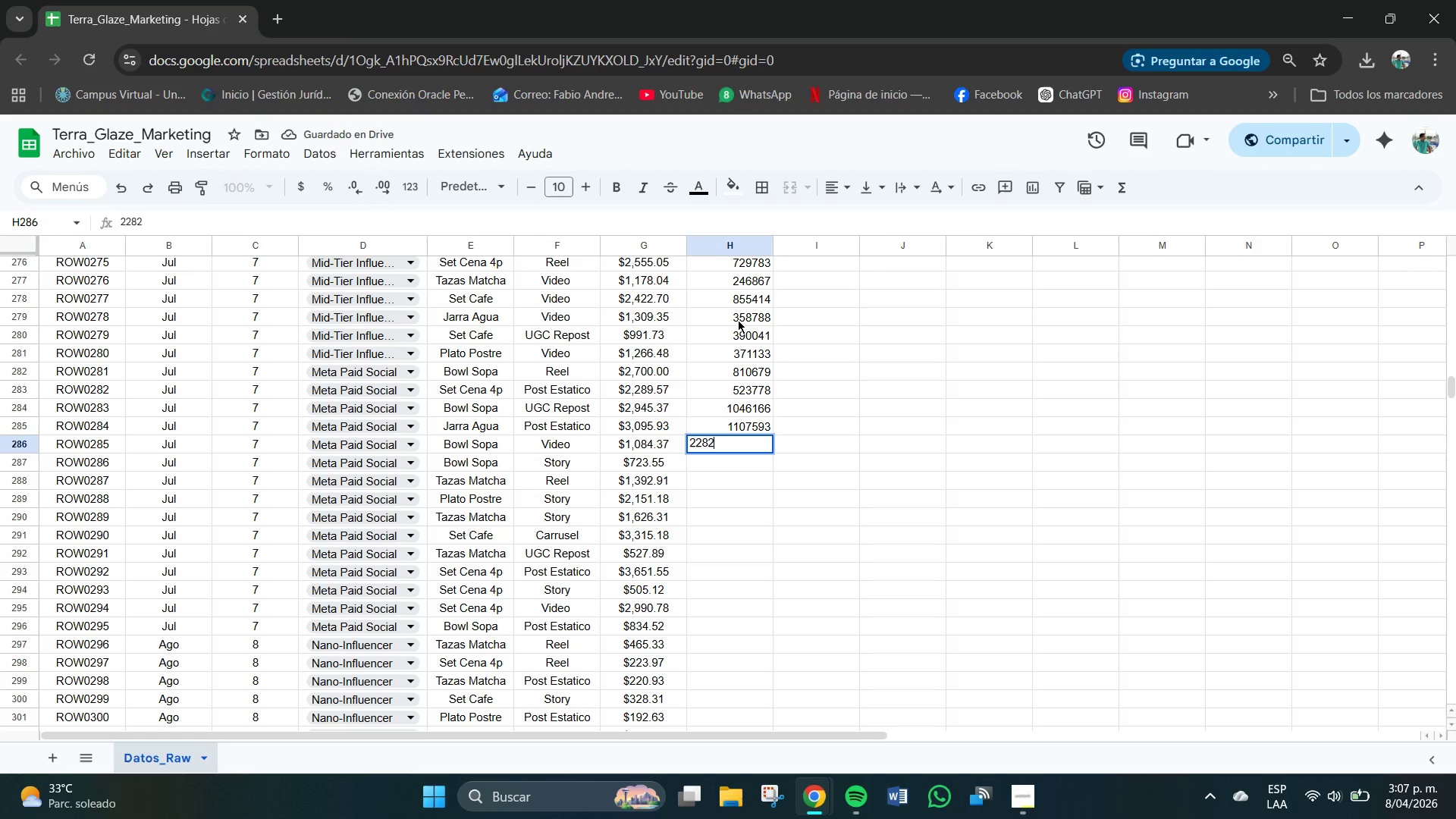 
key(Numpad2)
 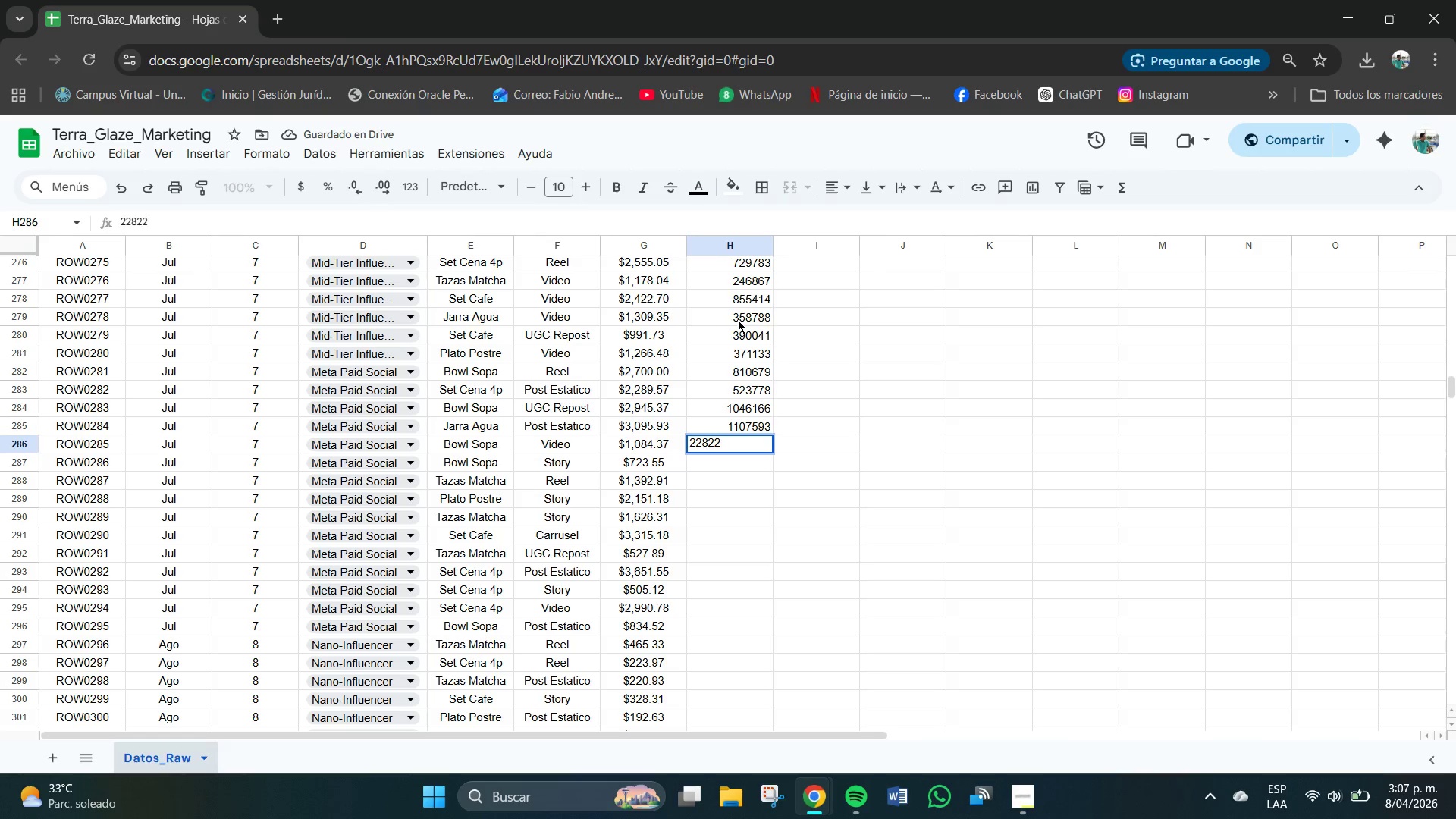 
key(Numpad0)
 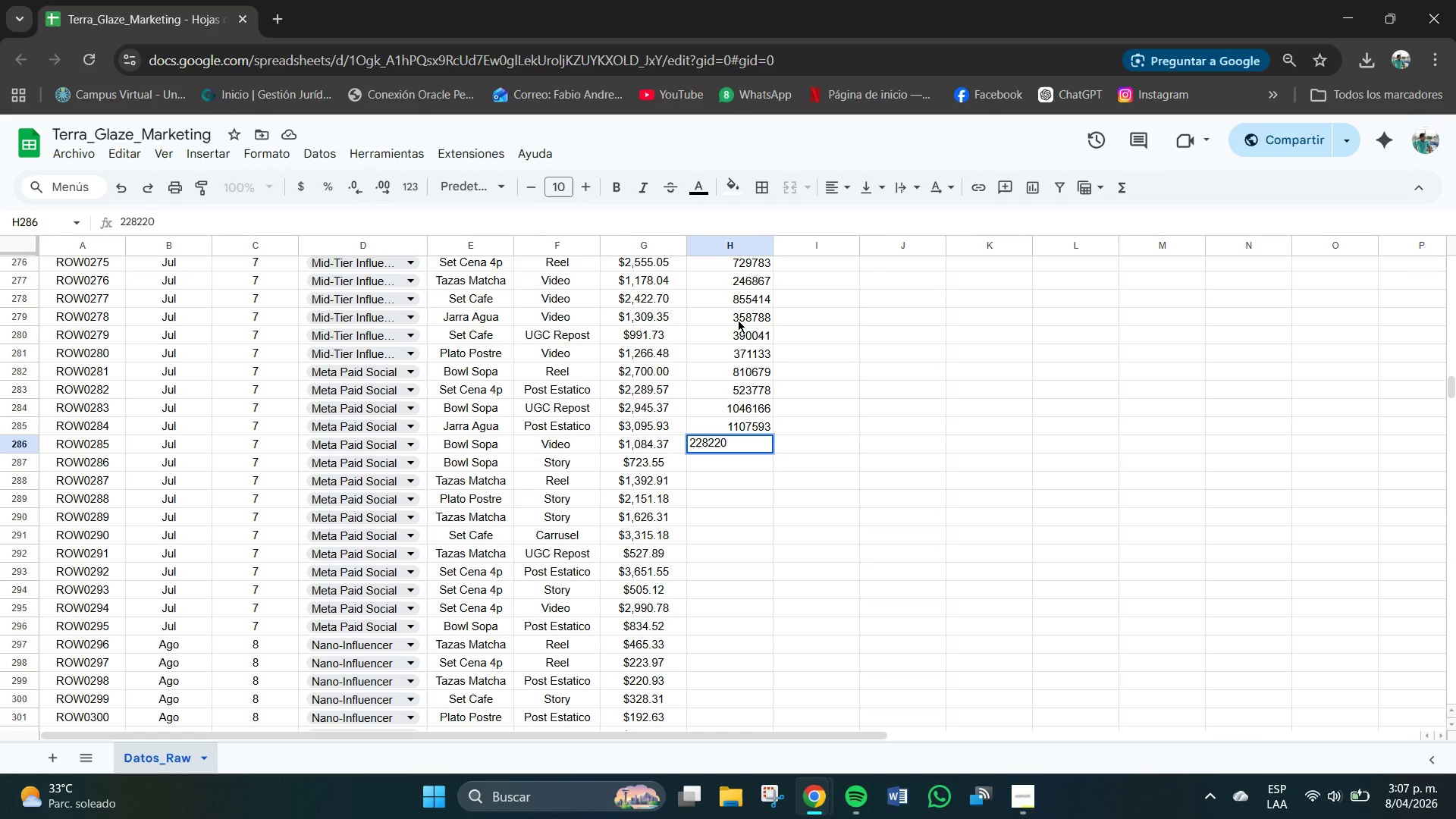 
key(NumpadEnter)
 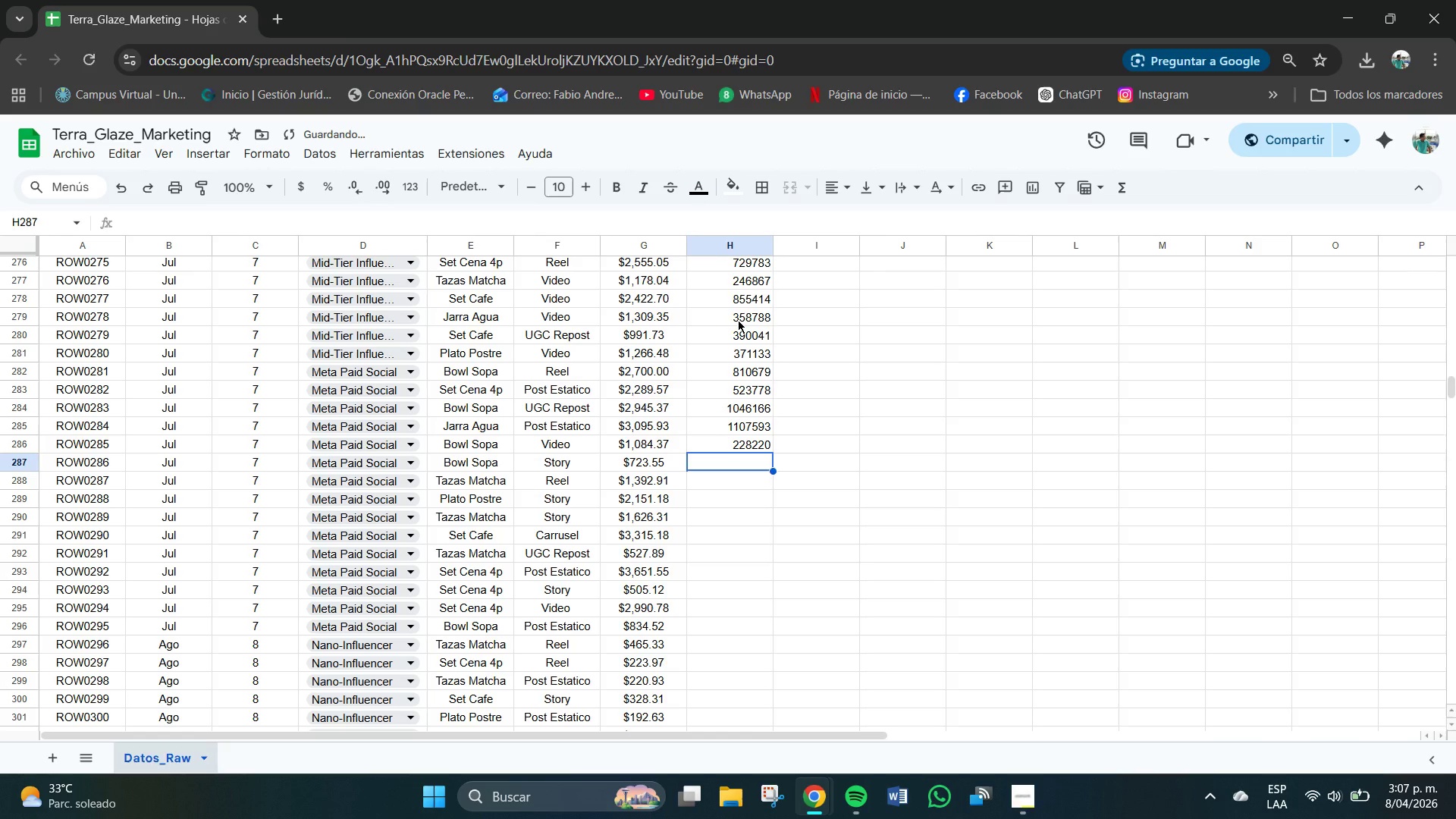 
key(Numpad2)
 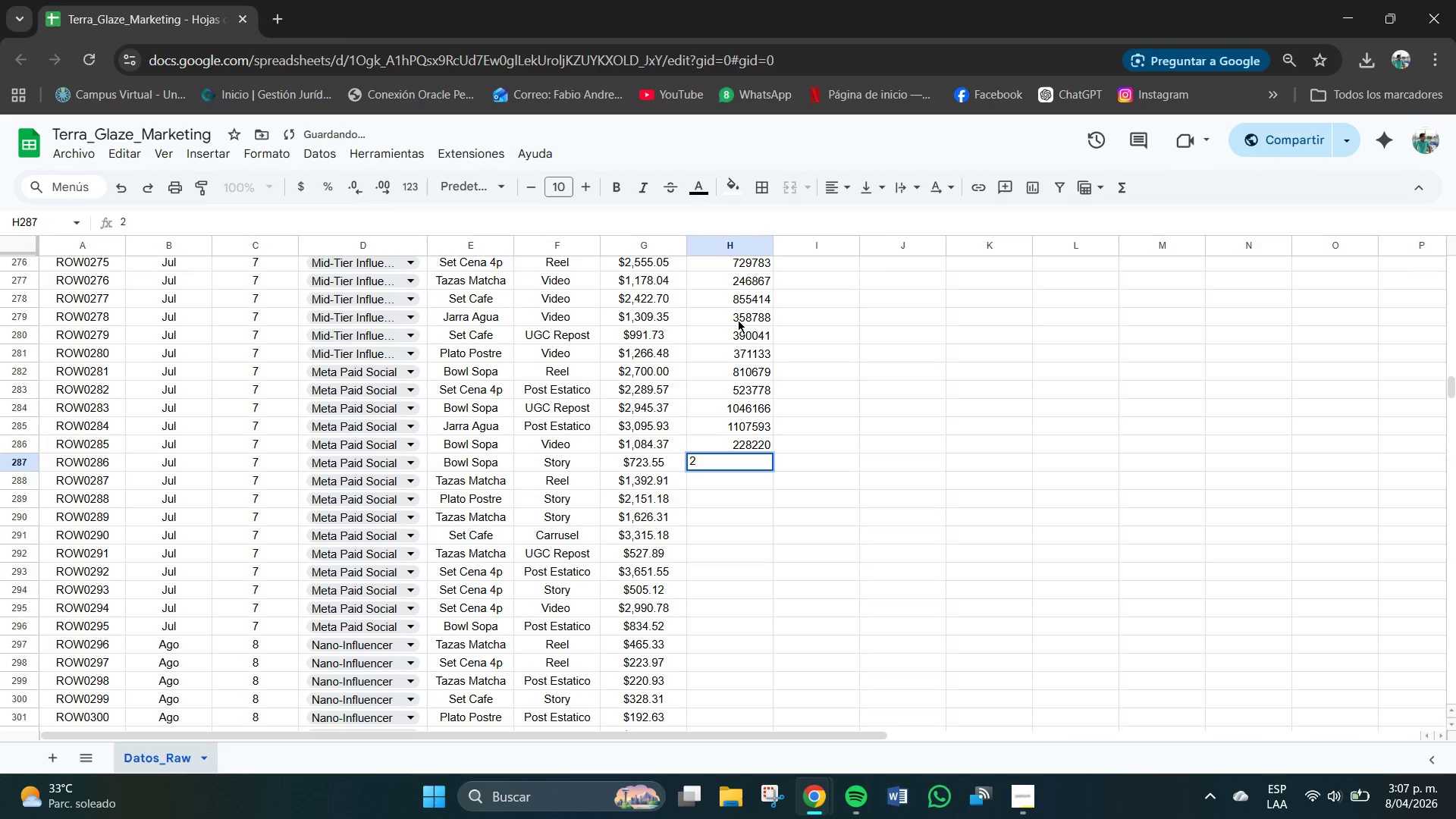 
key(Numpad5)
 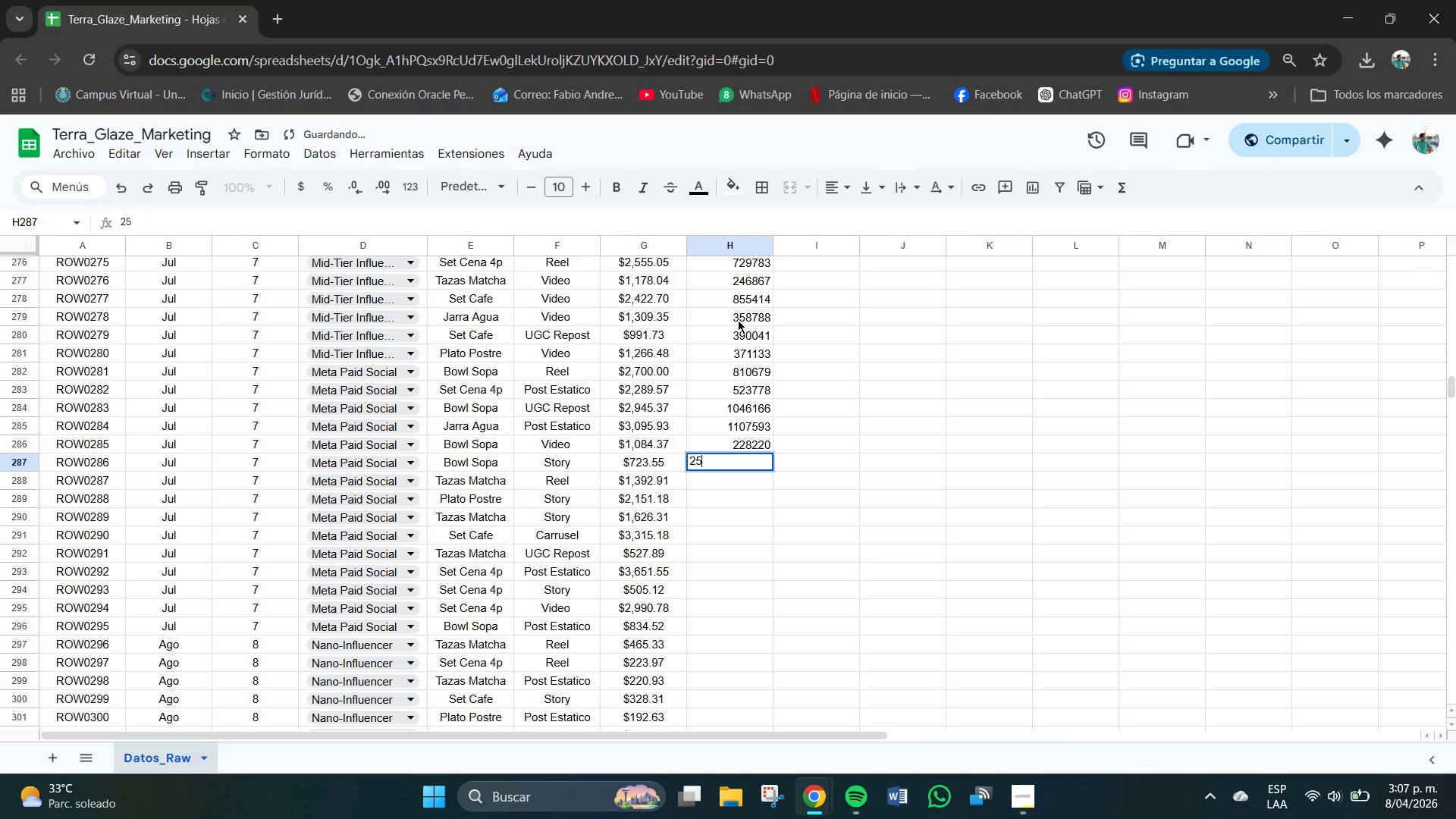 
key(Numpad3)
 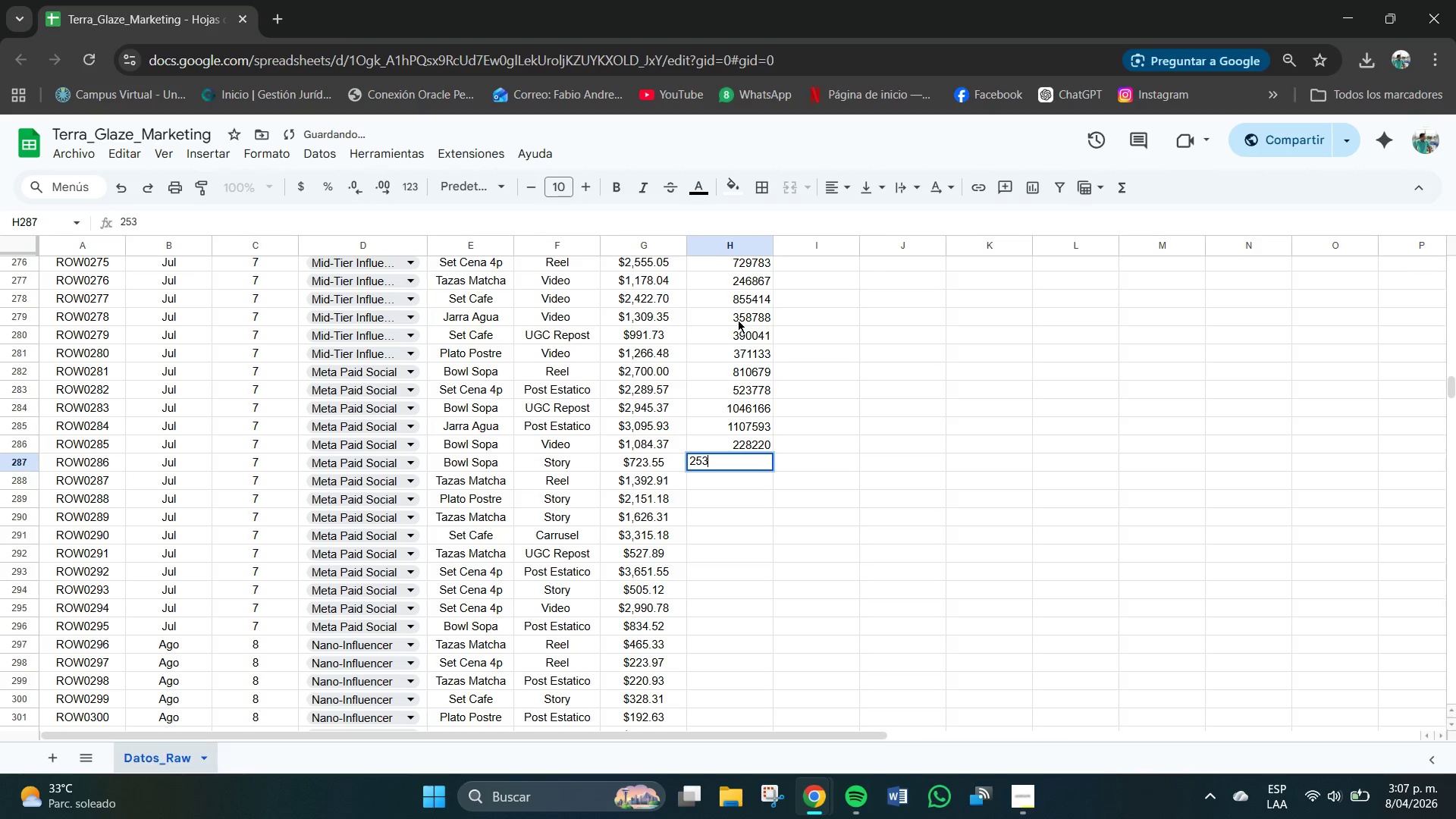 
key(Numpad9)
 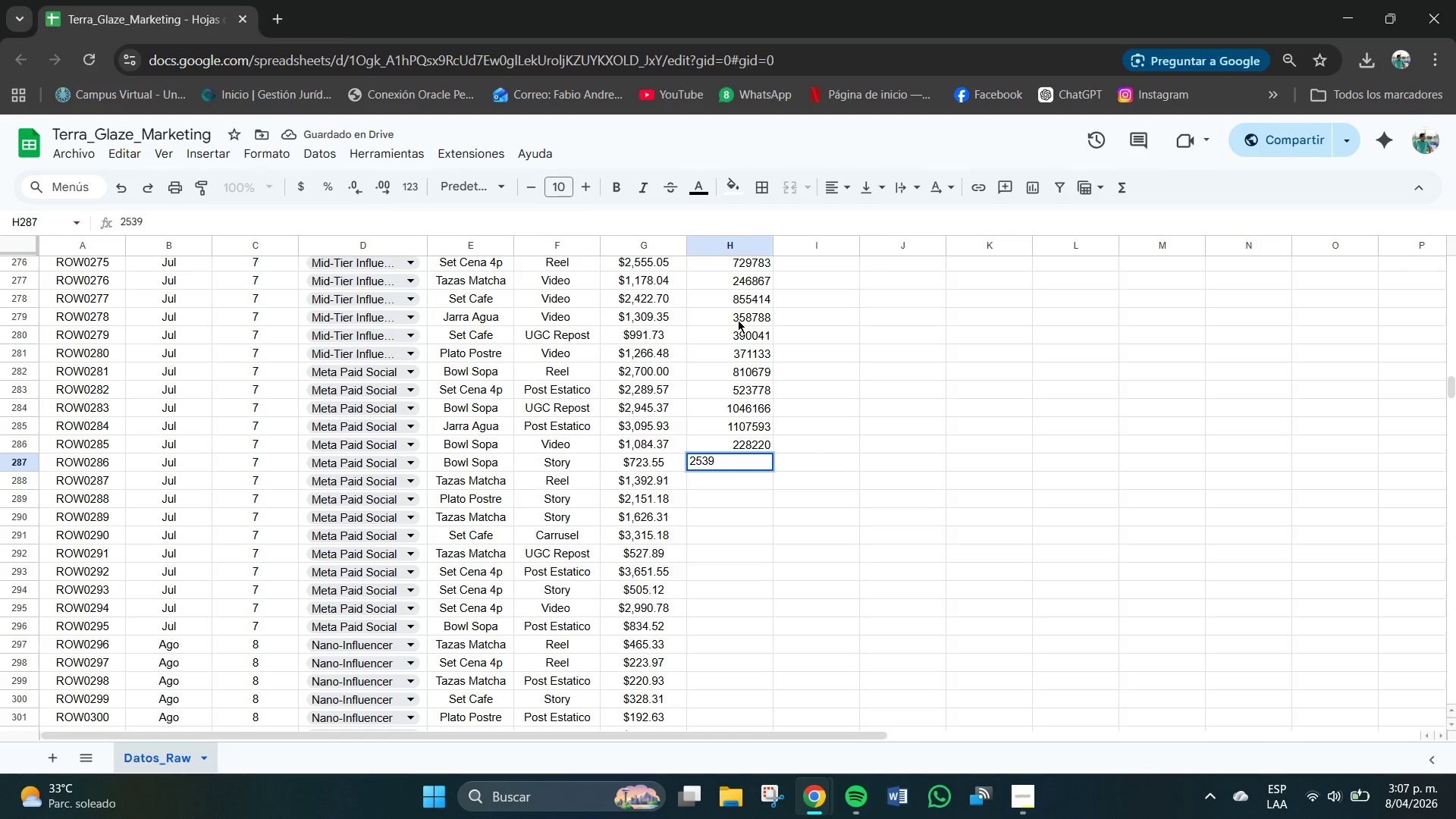 
key(Numpad3)
 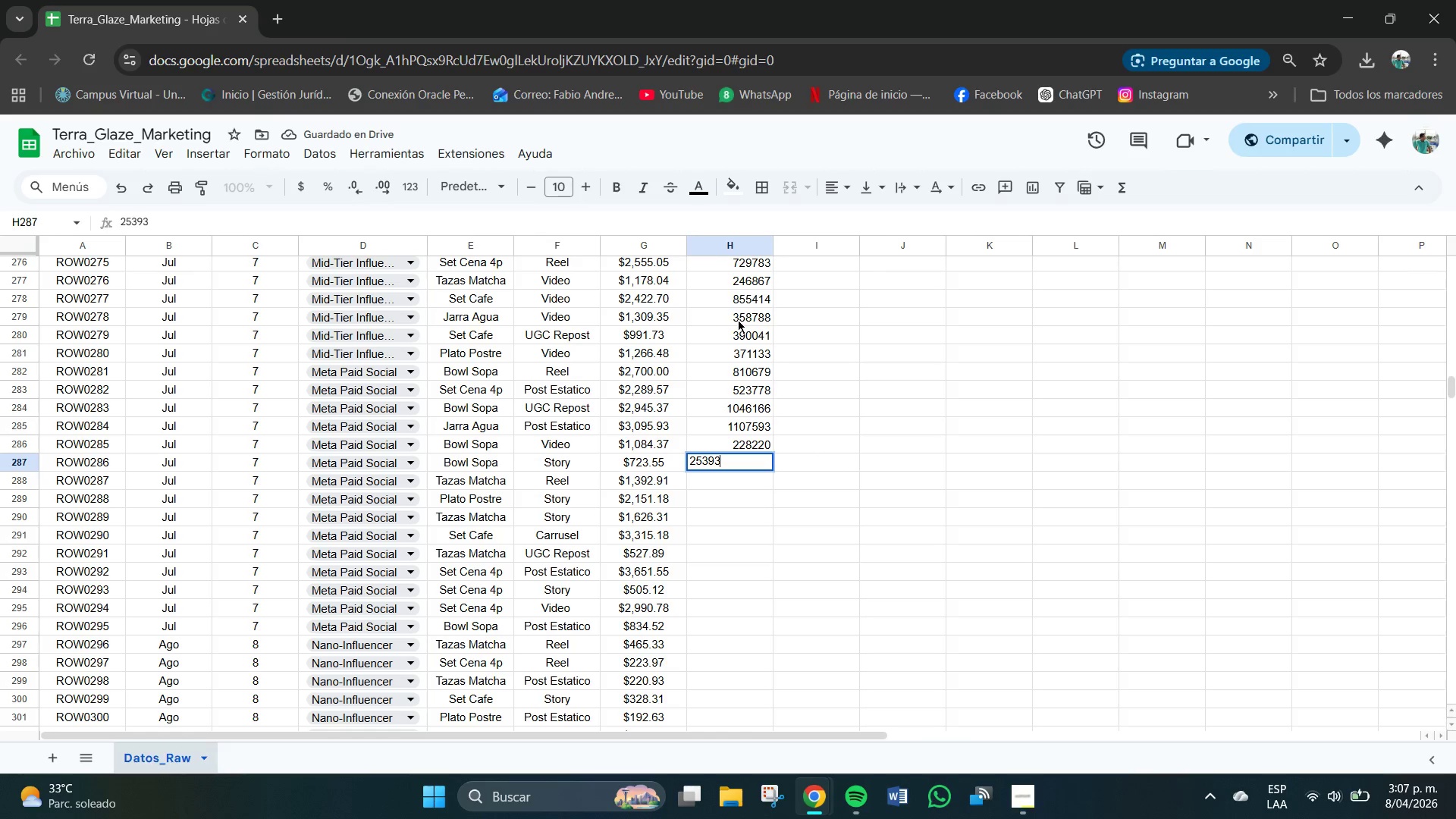 
key(Numpad5)
 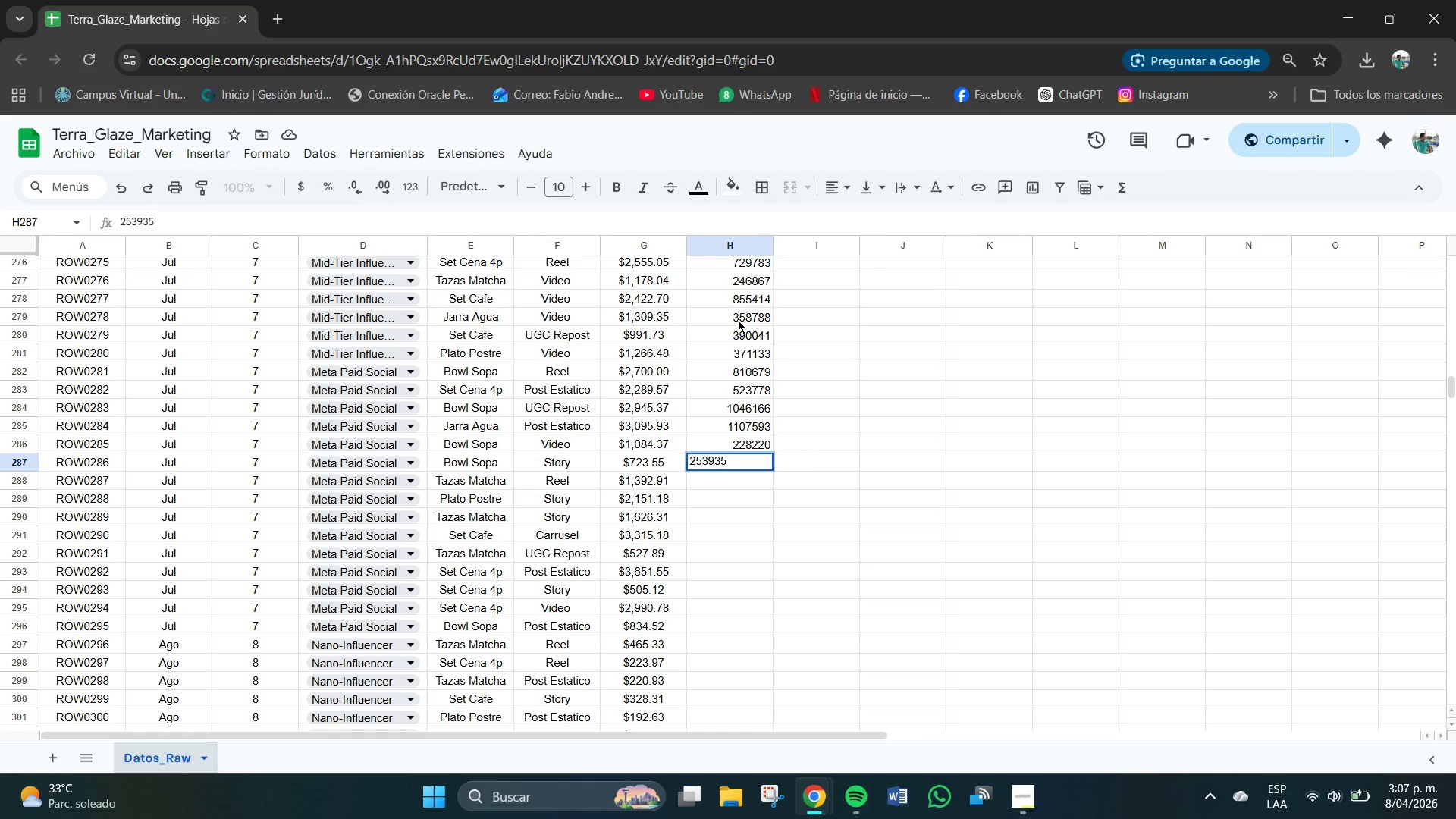 
key(NumpadEnter)
 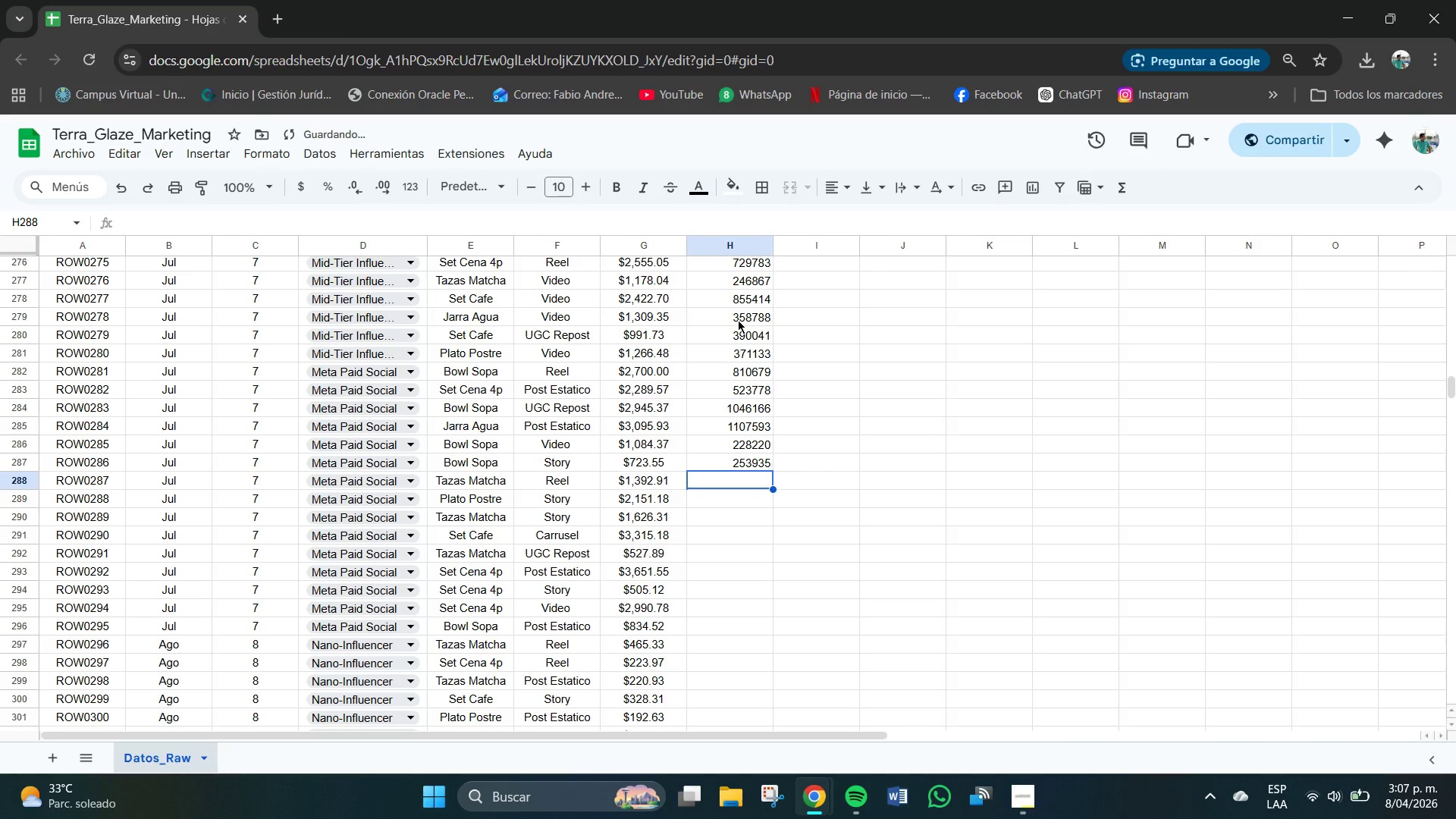 
key(Numpad2)
 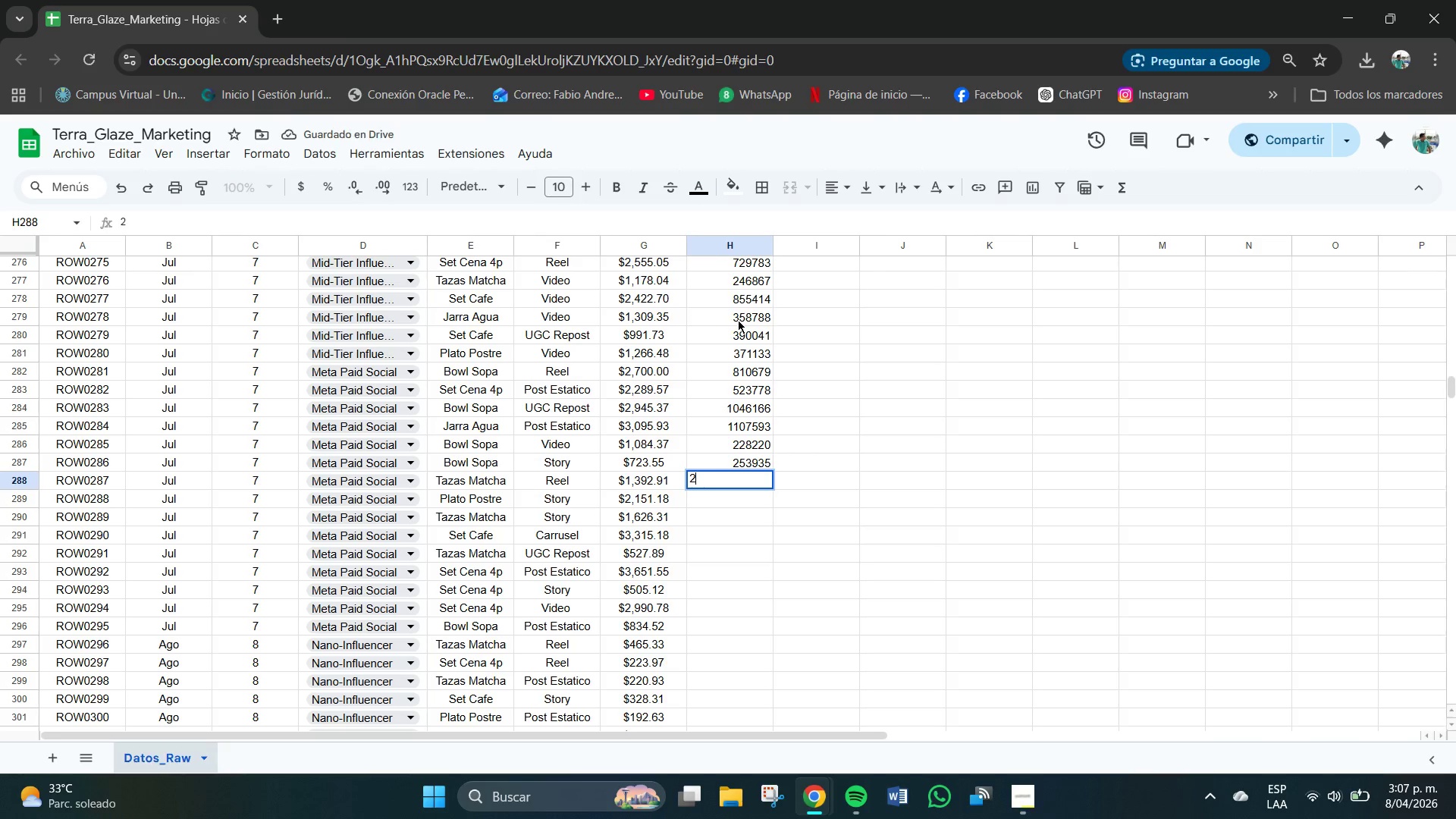 
key(Numpad8)
 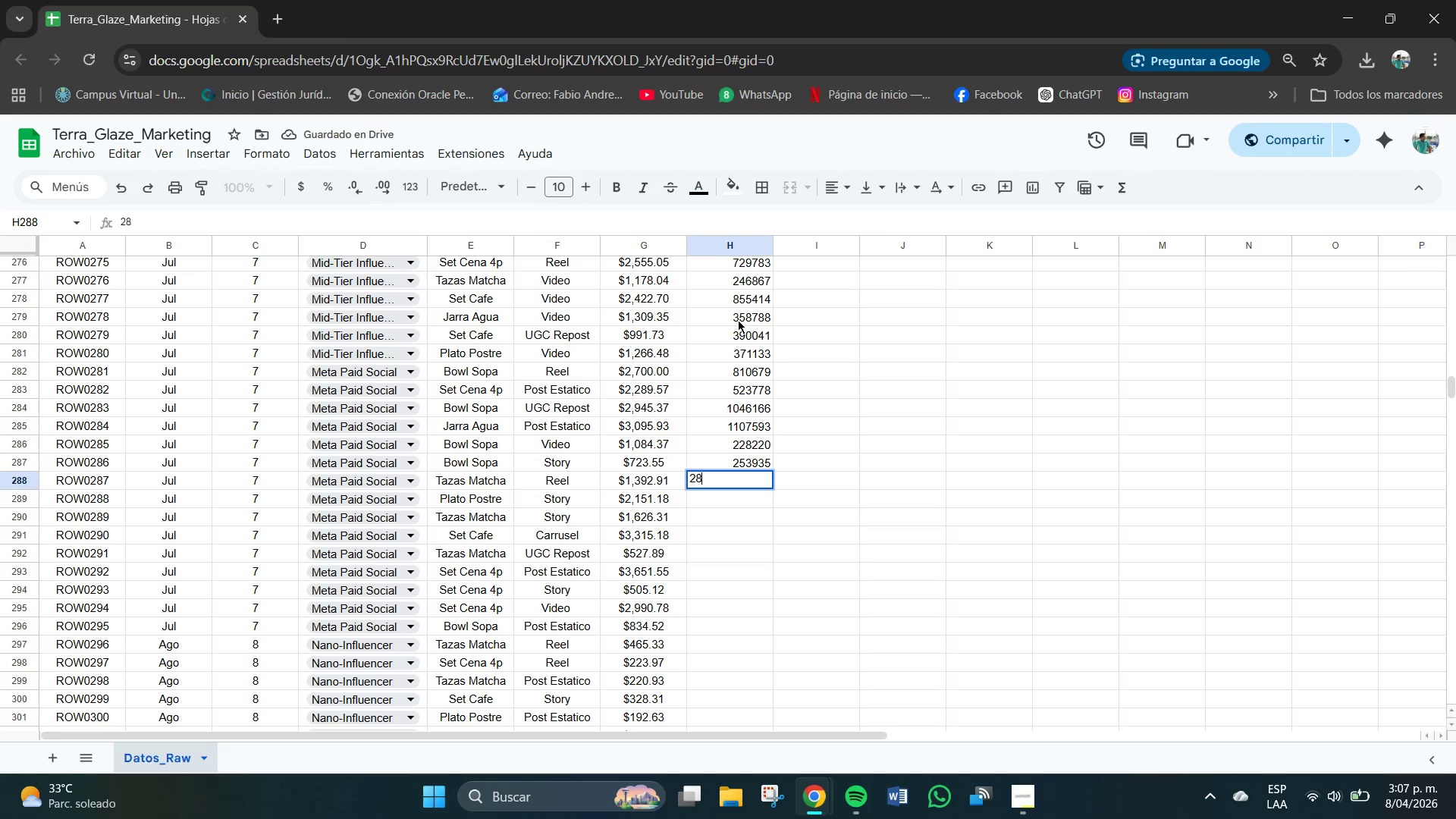 
key(Numpad5)
 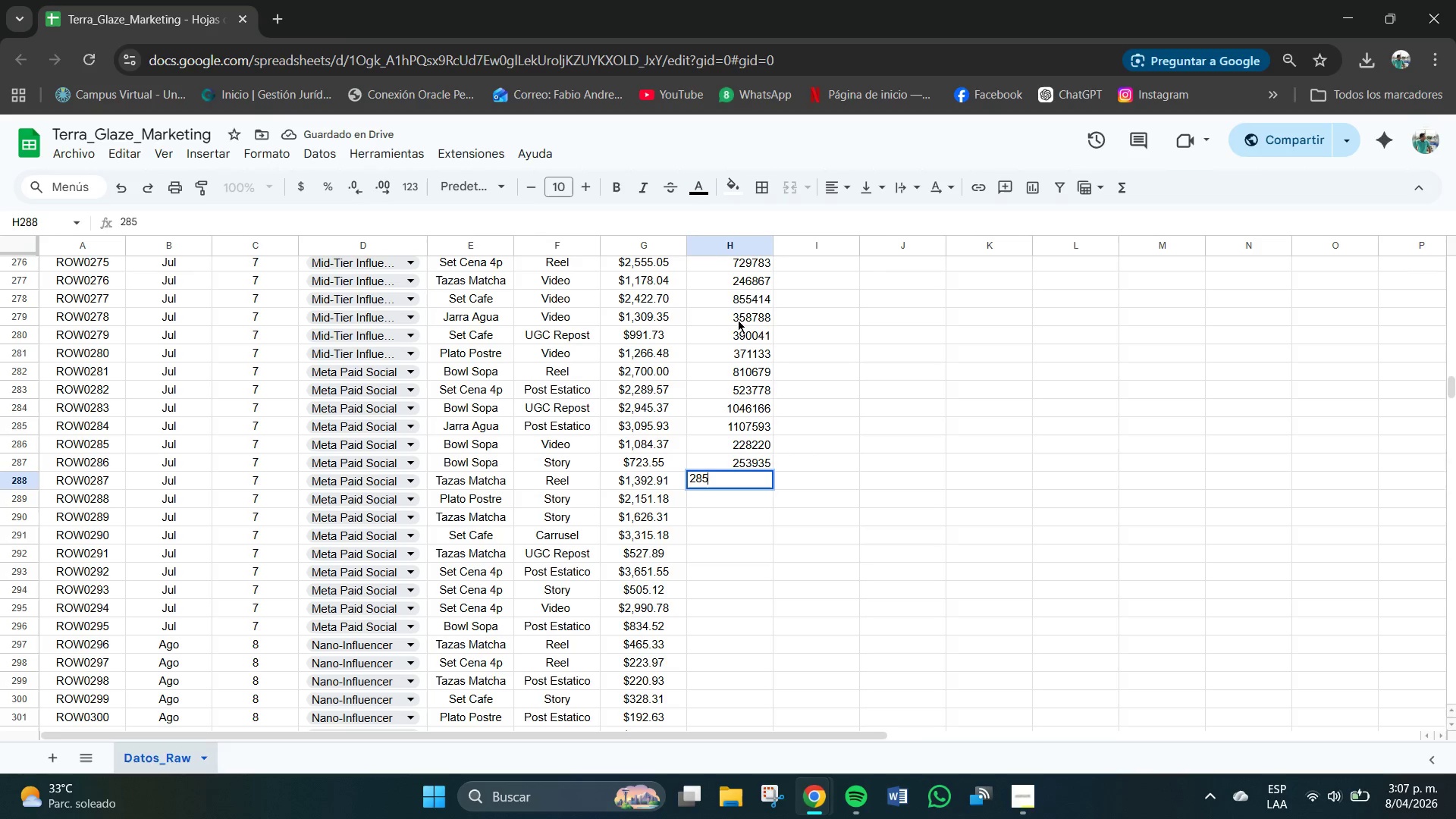 
key(Numpad1)
 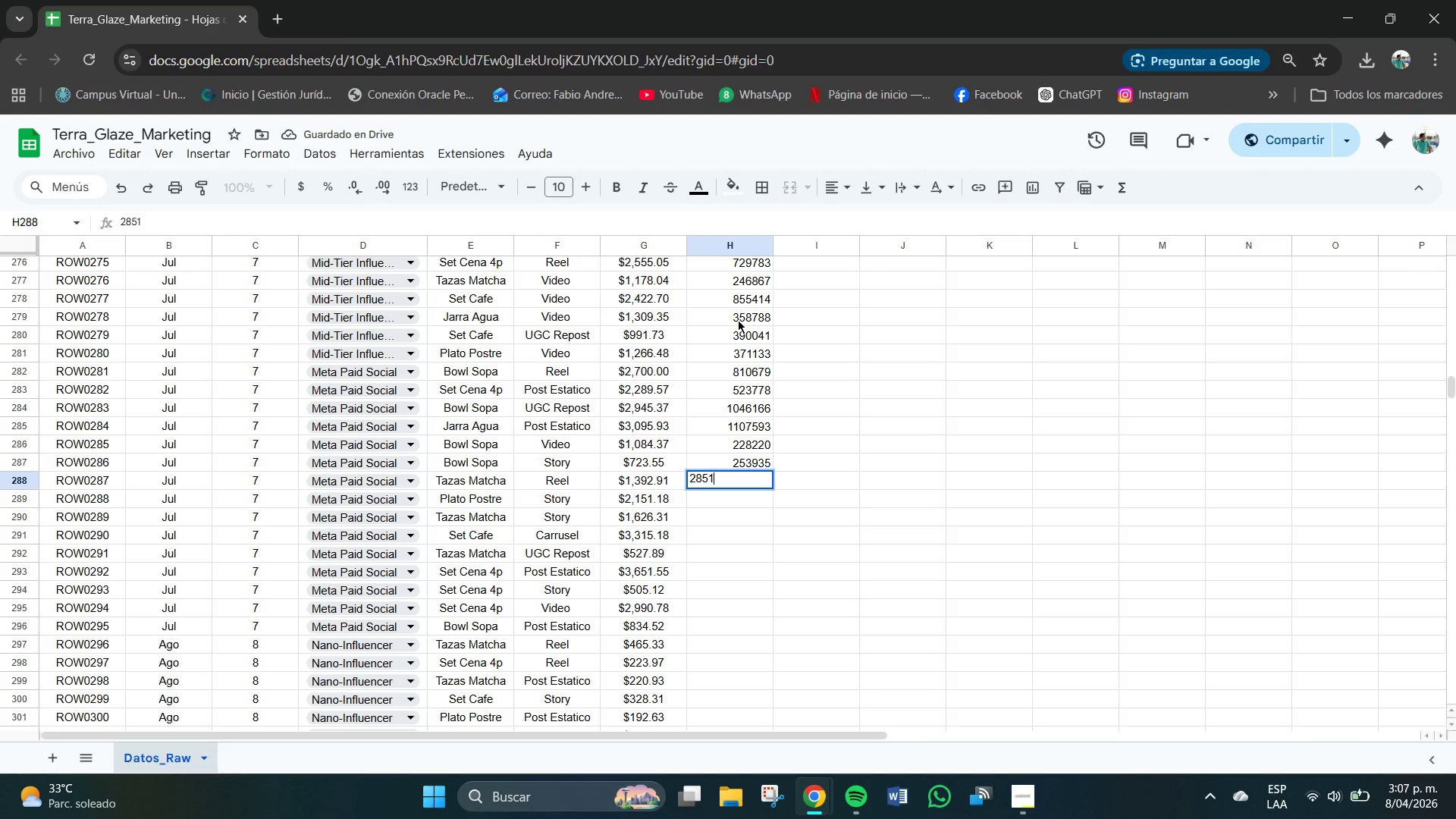 
key(Numpad2)
 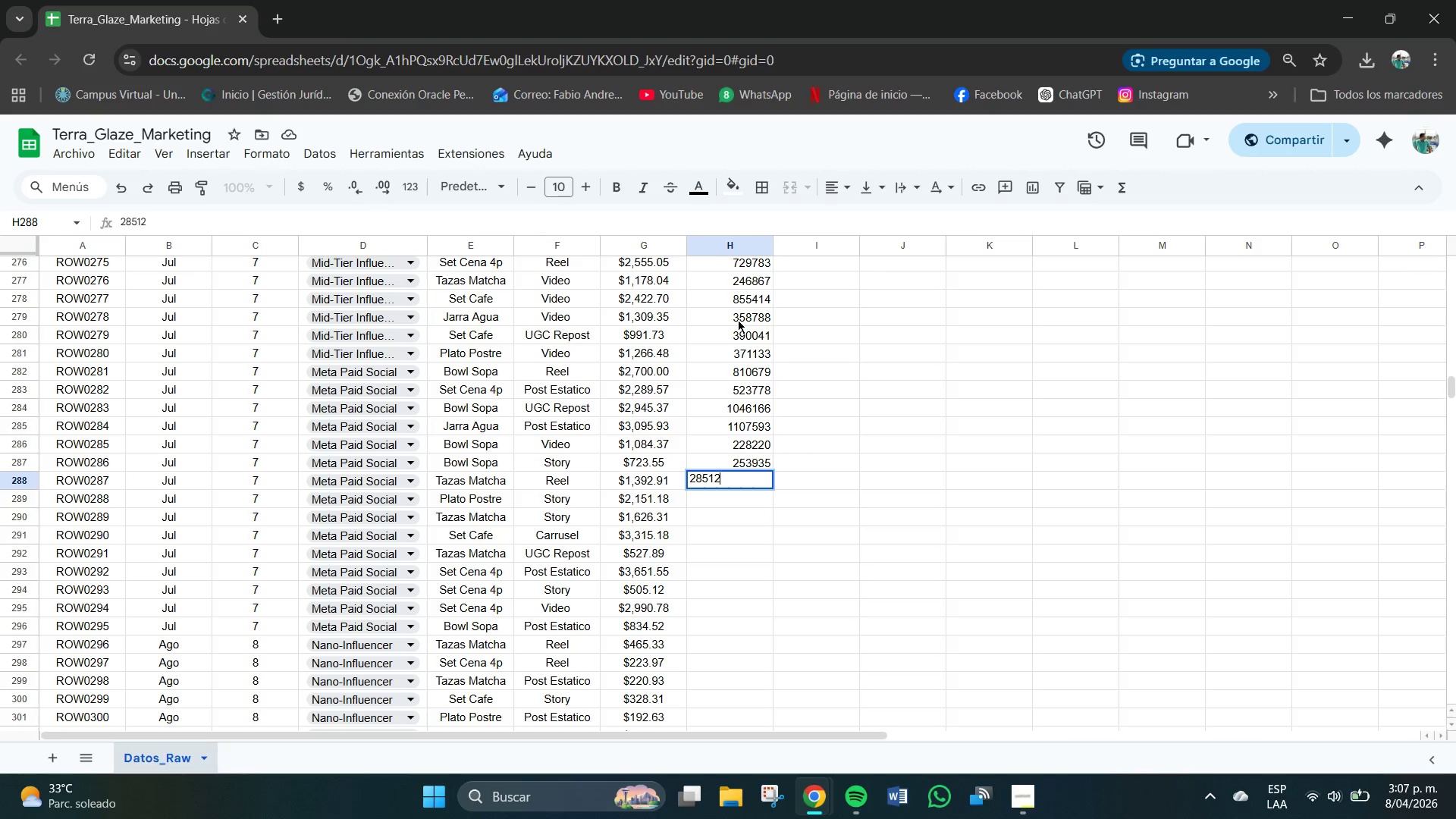 
key(Numpad4)
 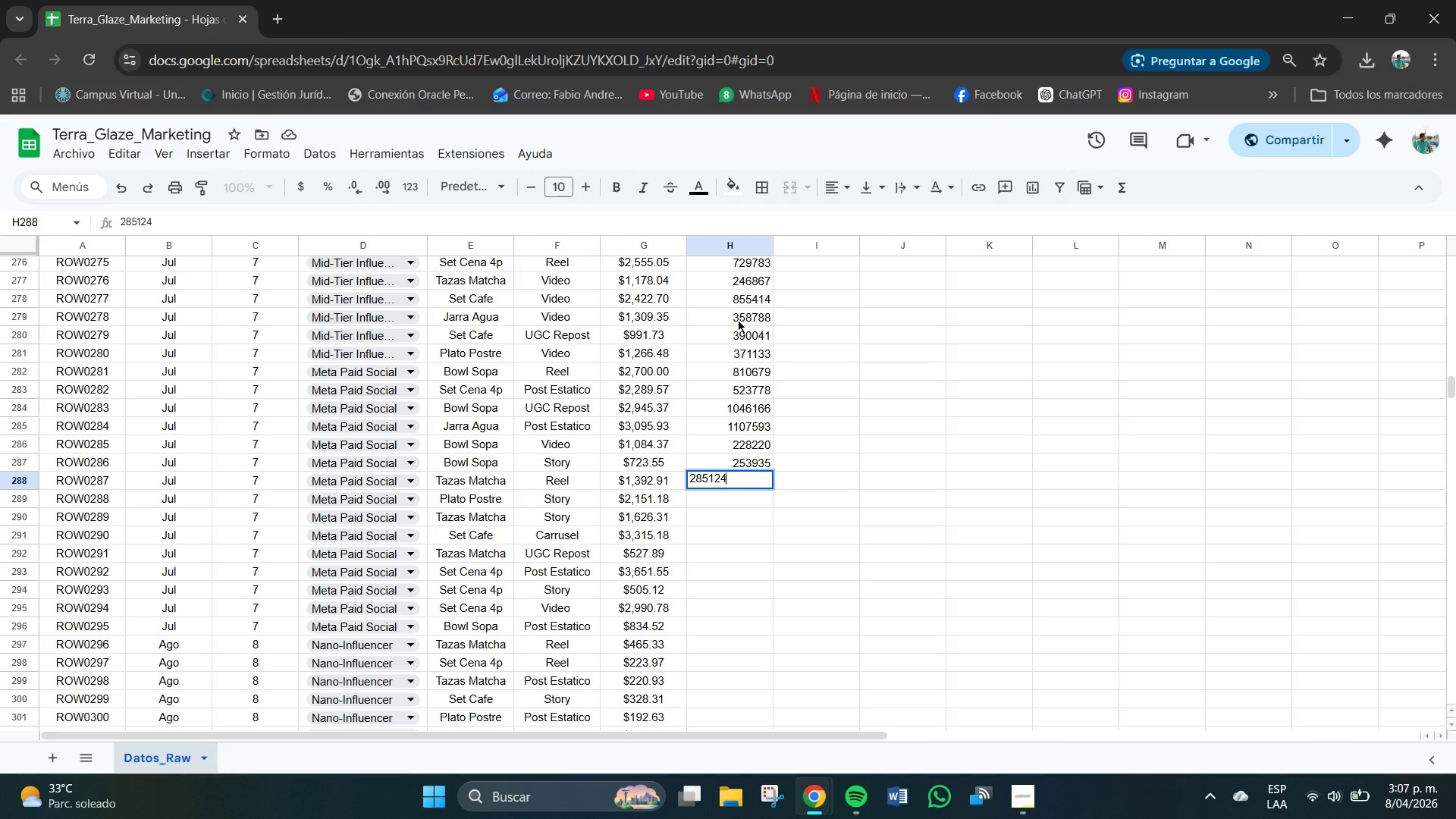 
key(NumpadEnter)
 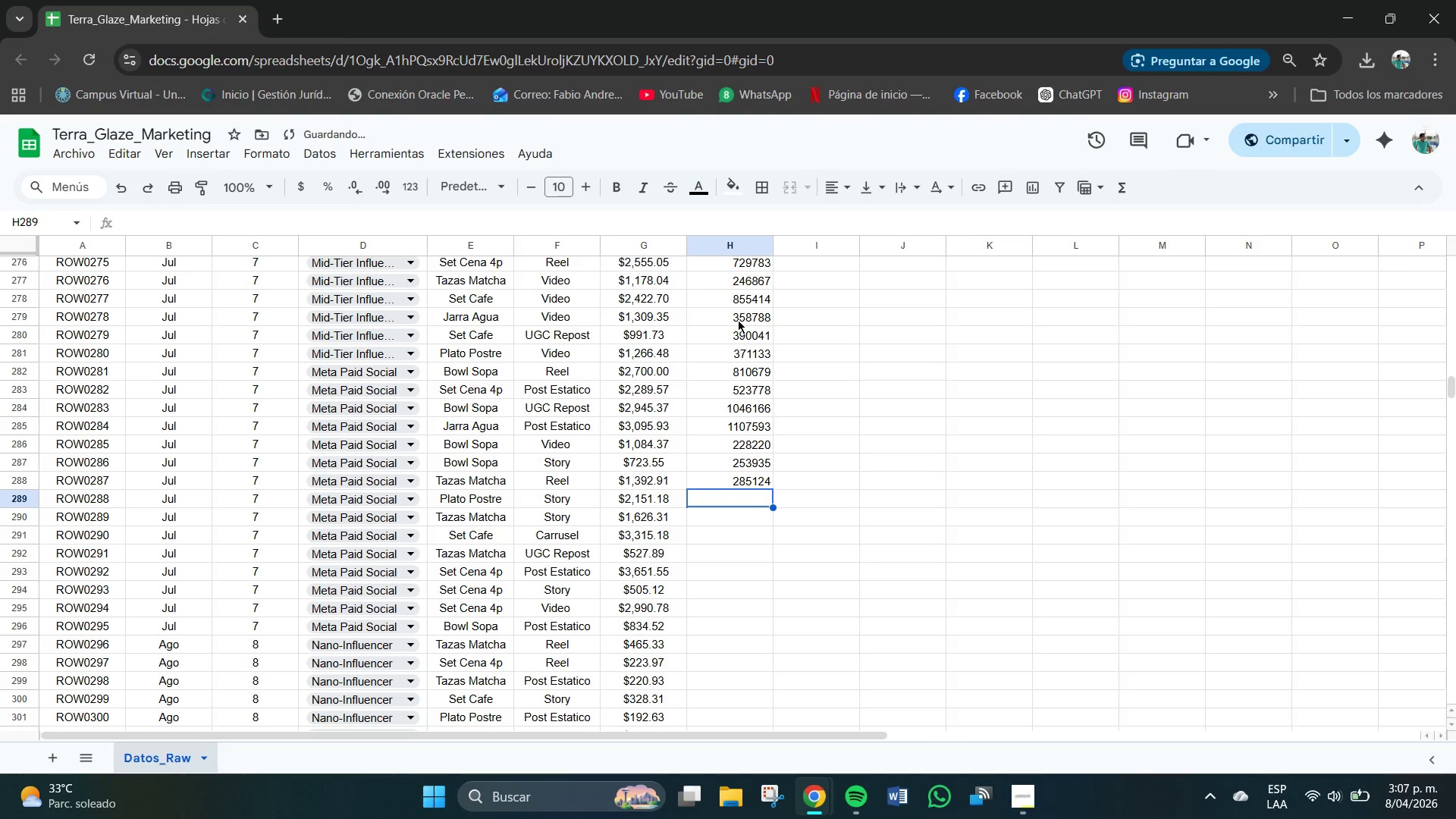 
key(Numpad5)
 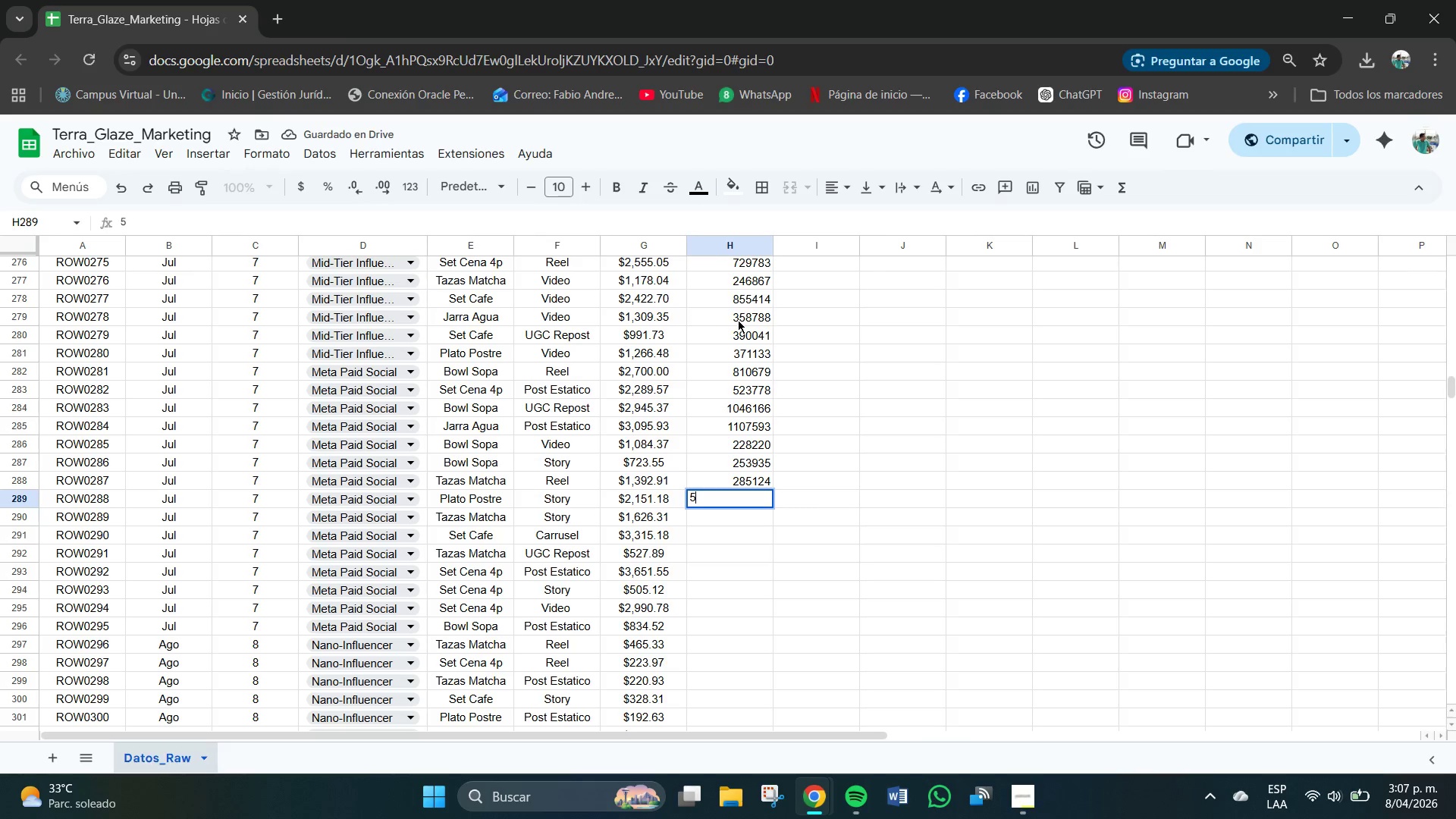 
key(Numpad8)
 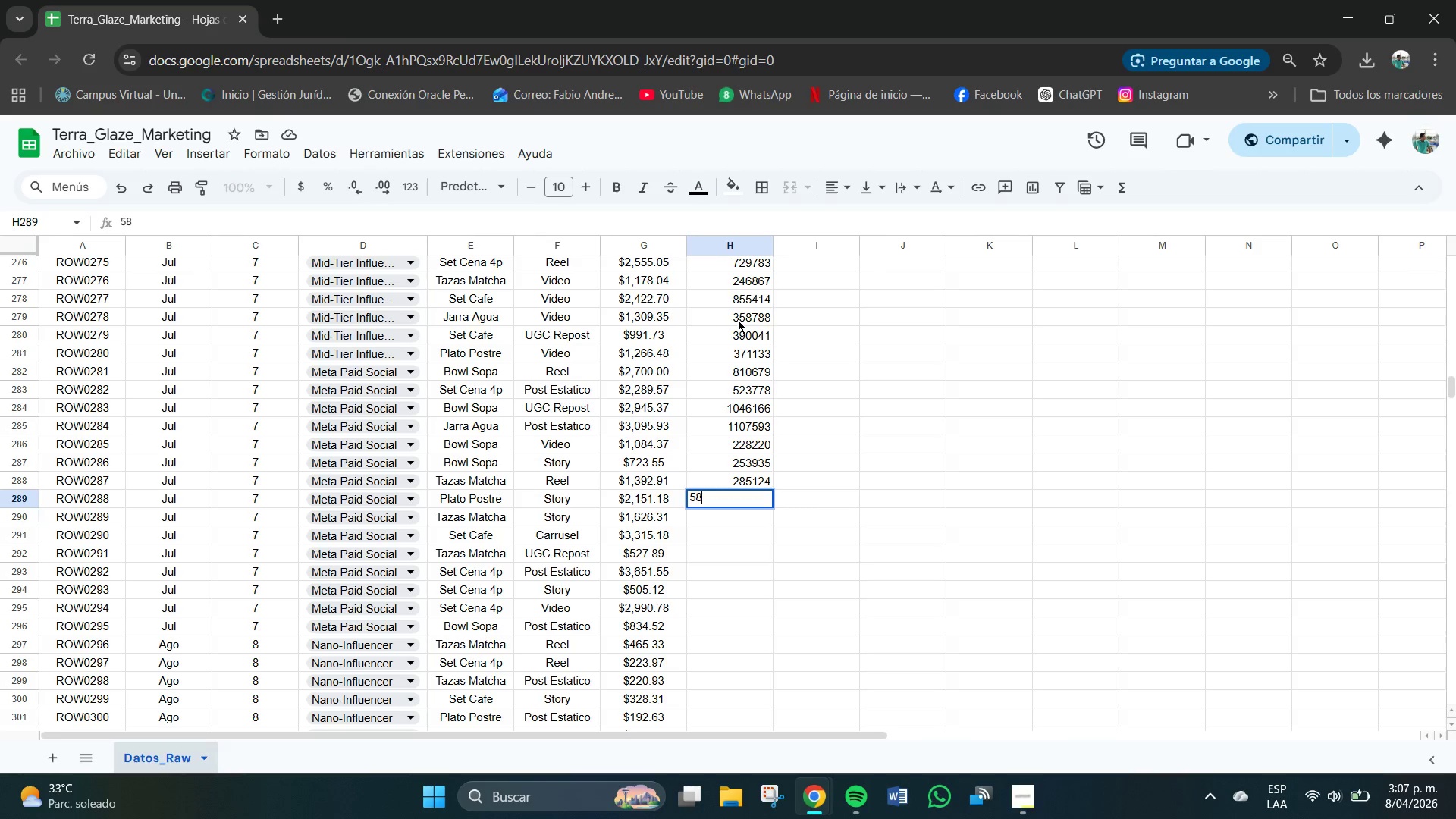 
key(Numpad4)
 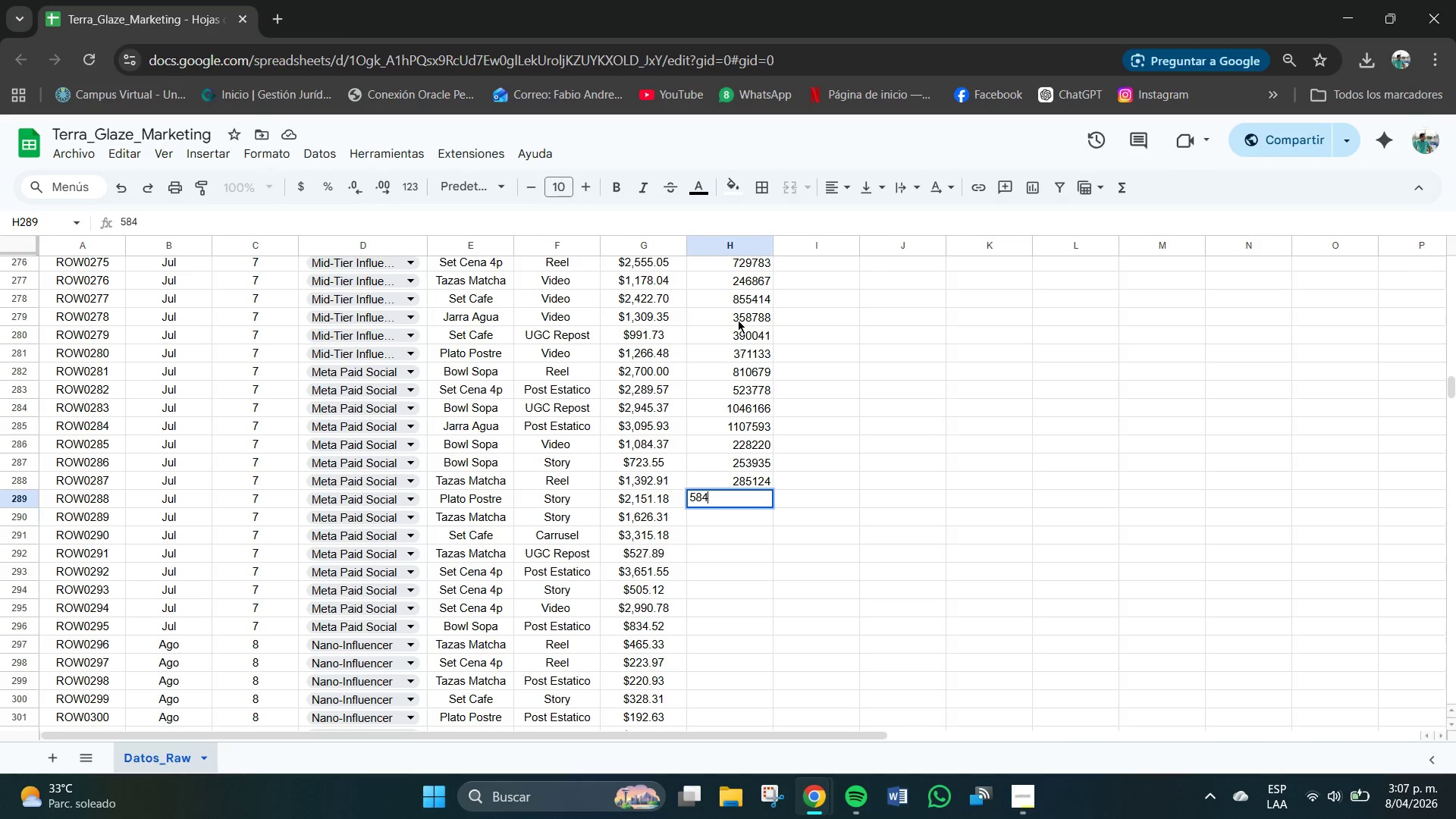 
key(Numpad9)
 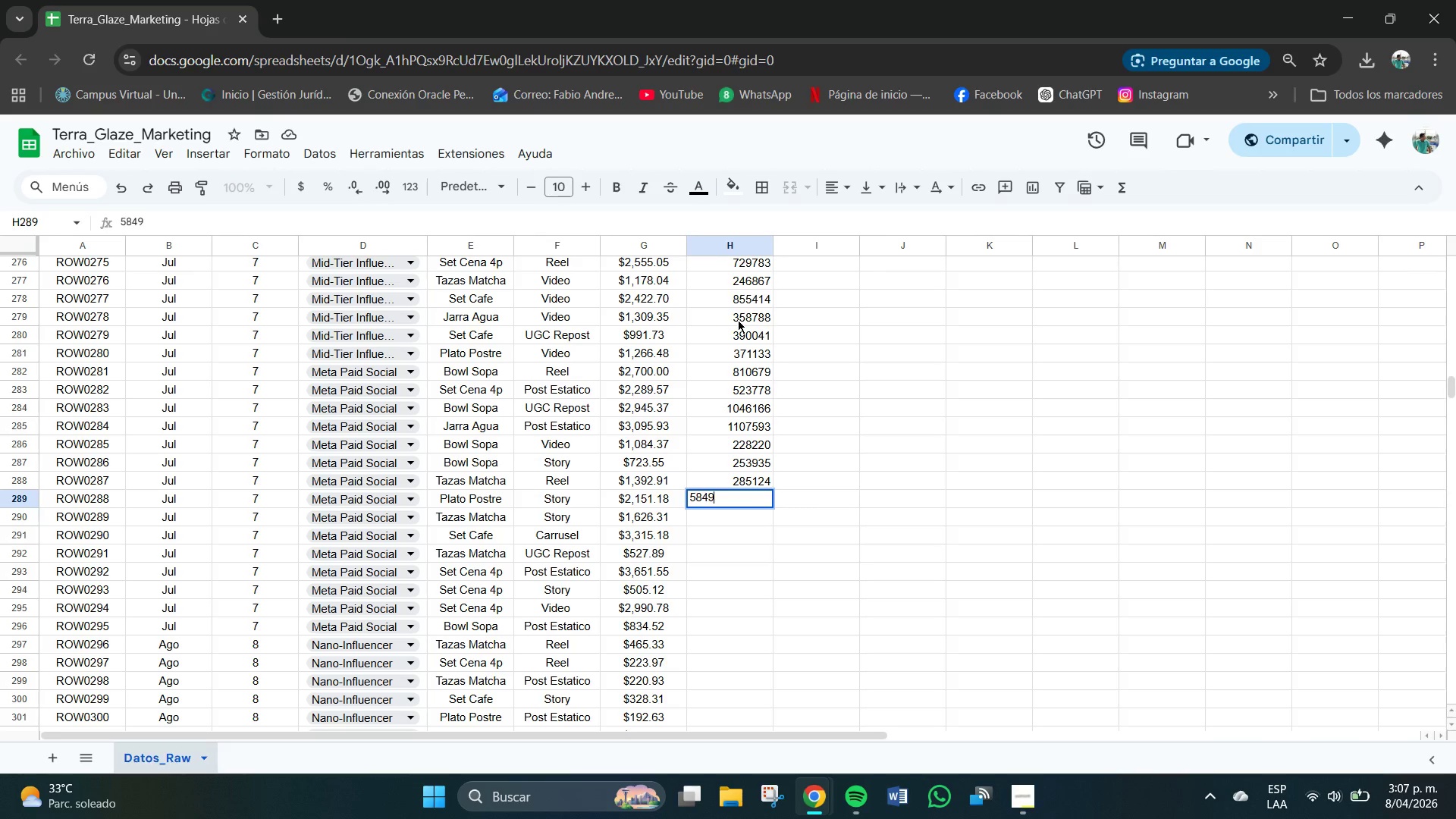 
key(Numpad3)
 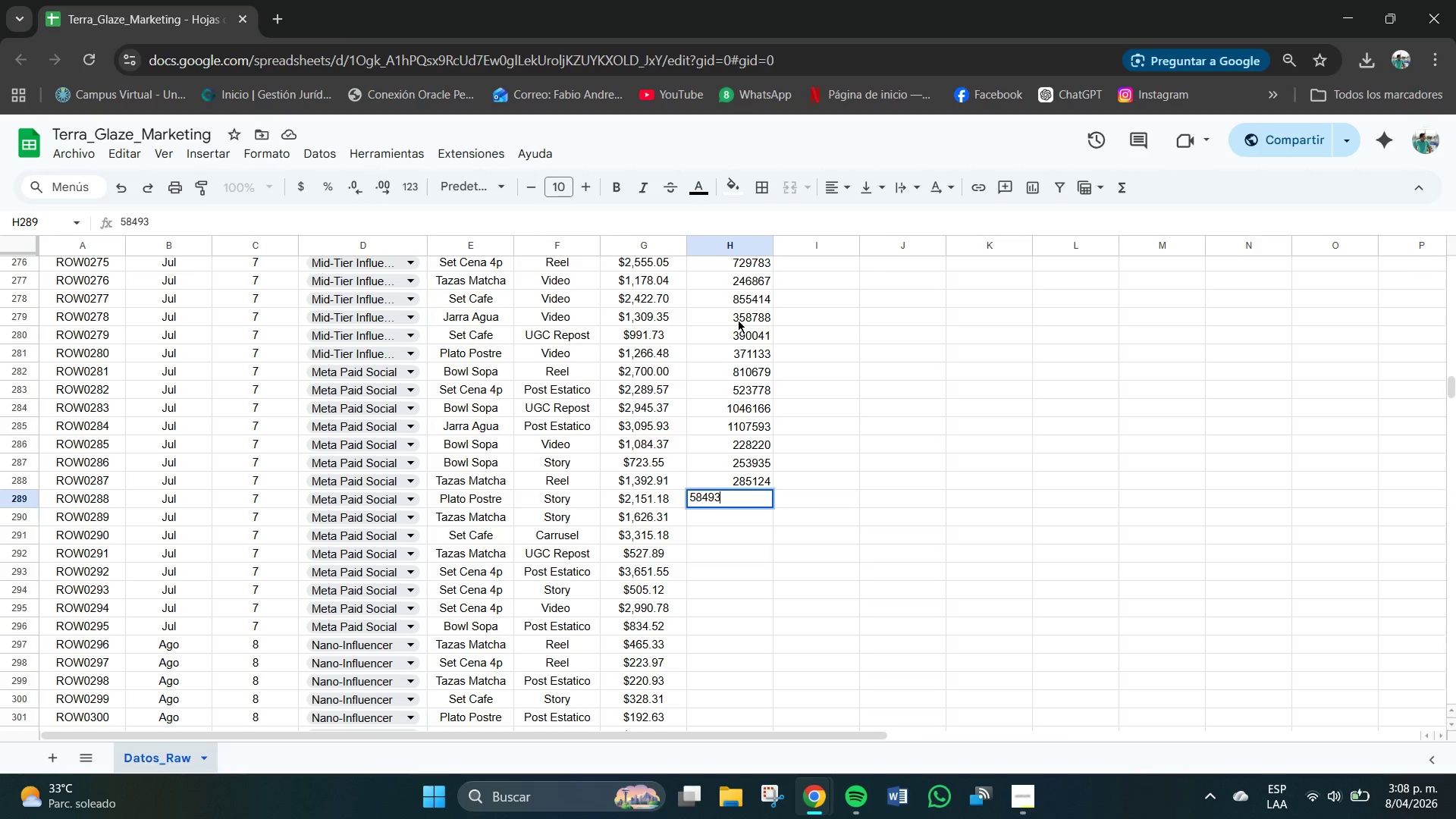 
key(Numpad9)
 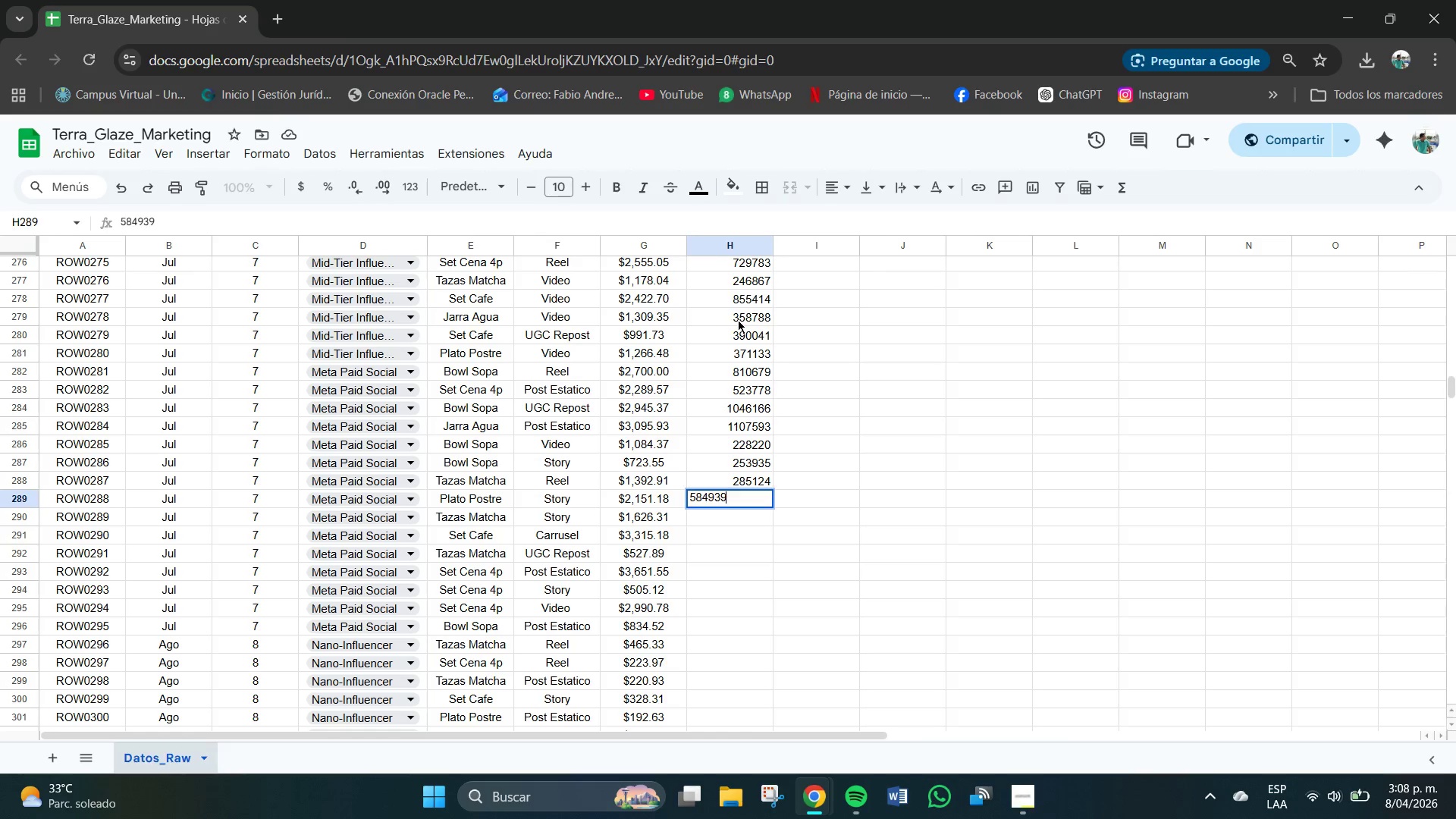 
key(NumpadEnter)
 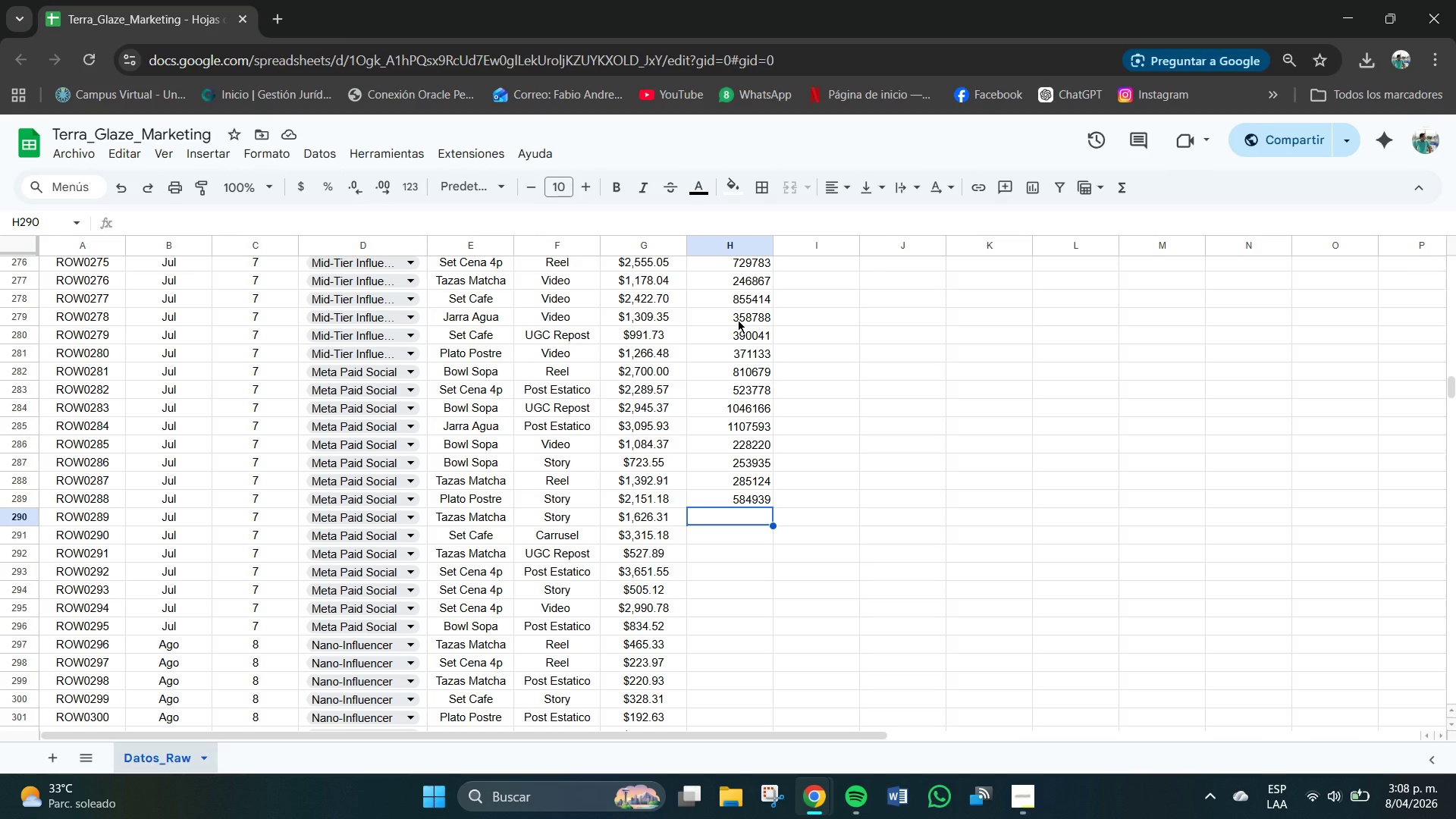 
wait(15.16)
 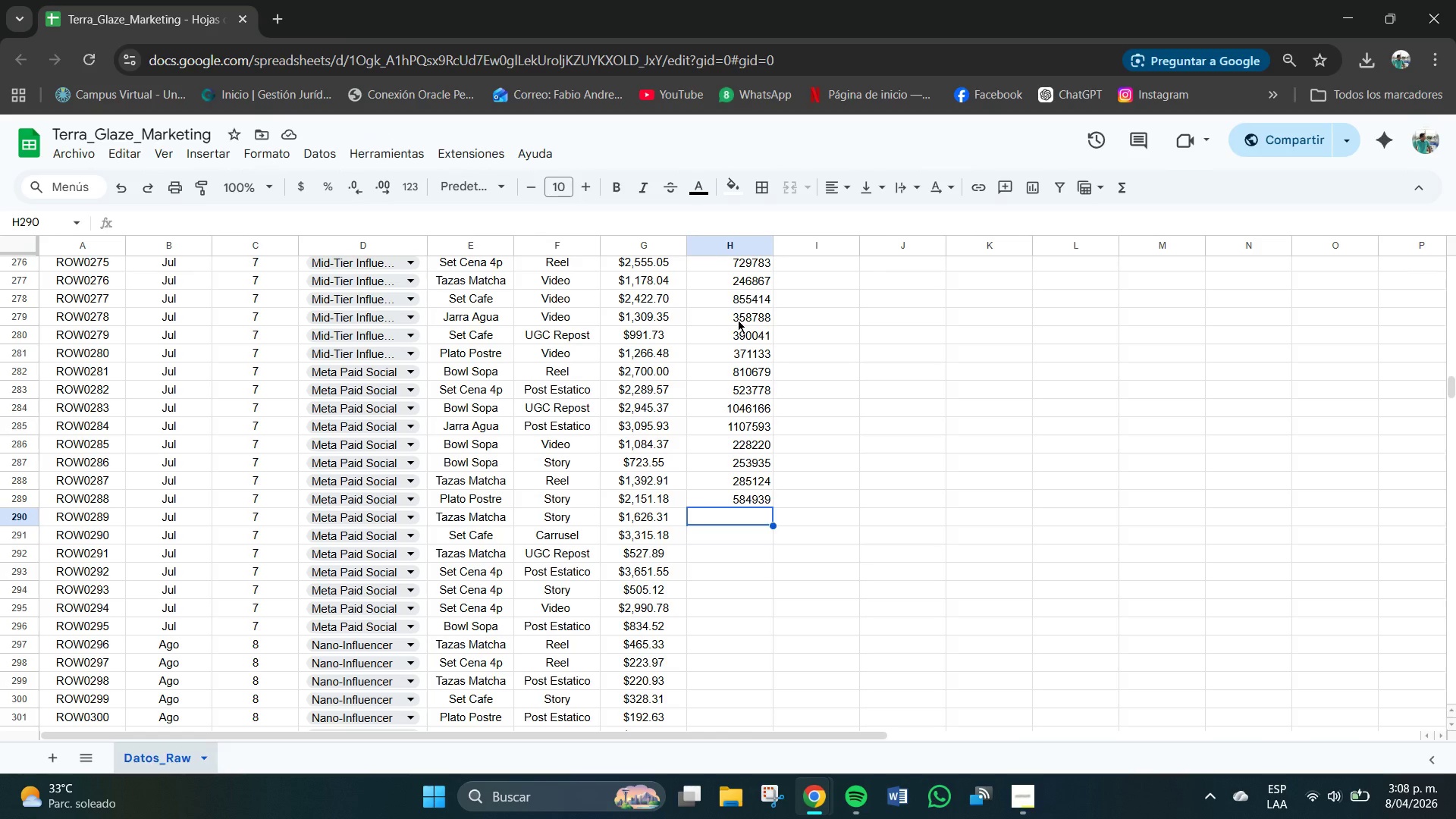 
left_click([942, 664])
 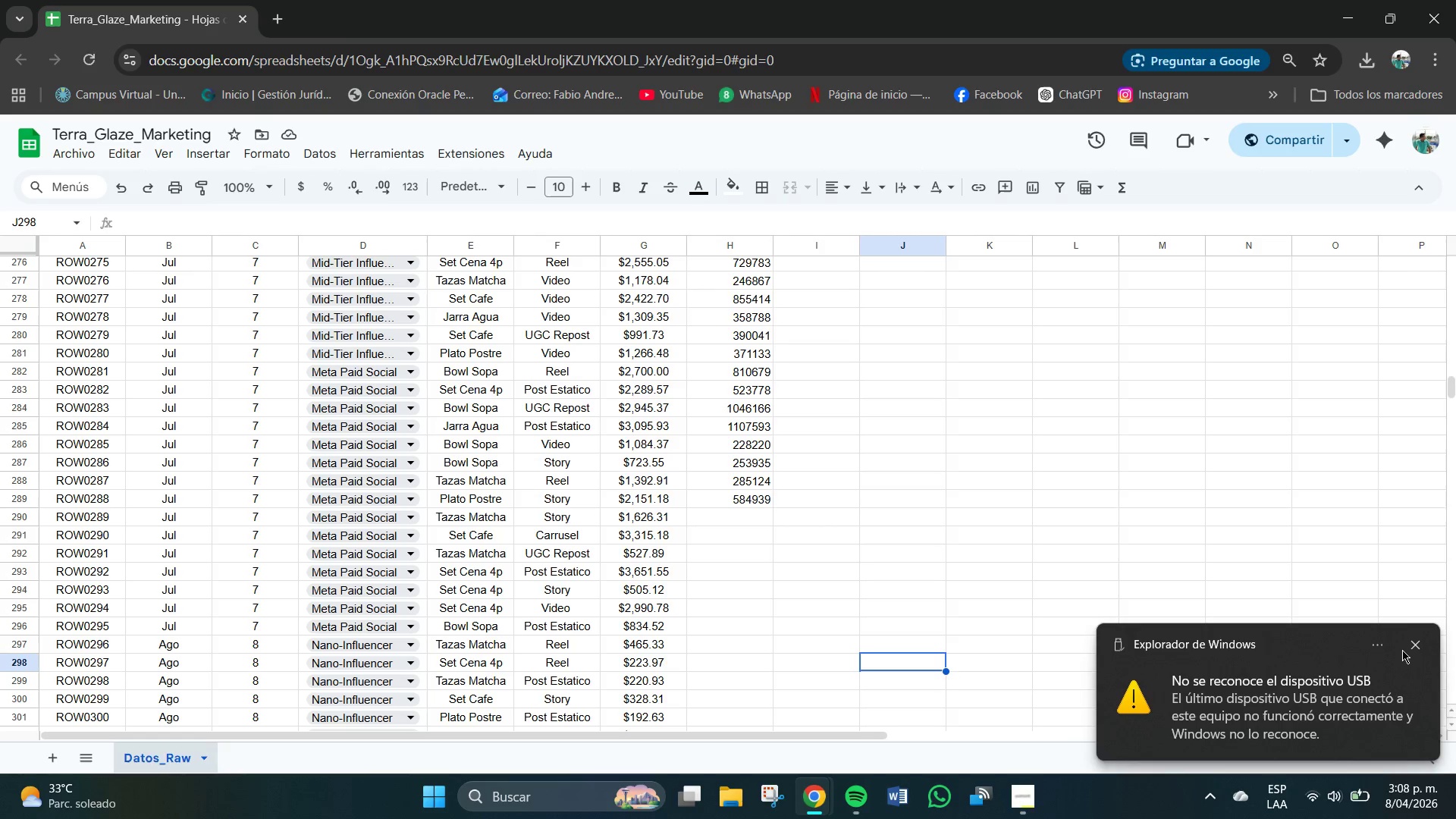 
left_click([1416, 644])
 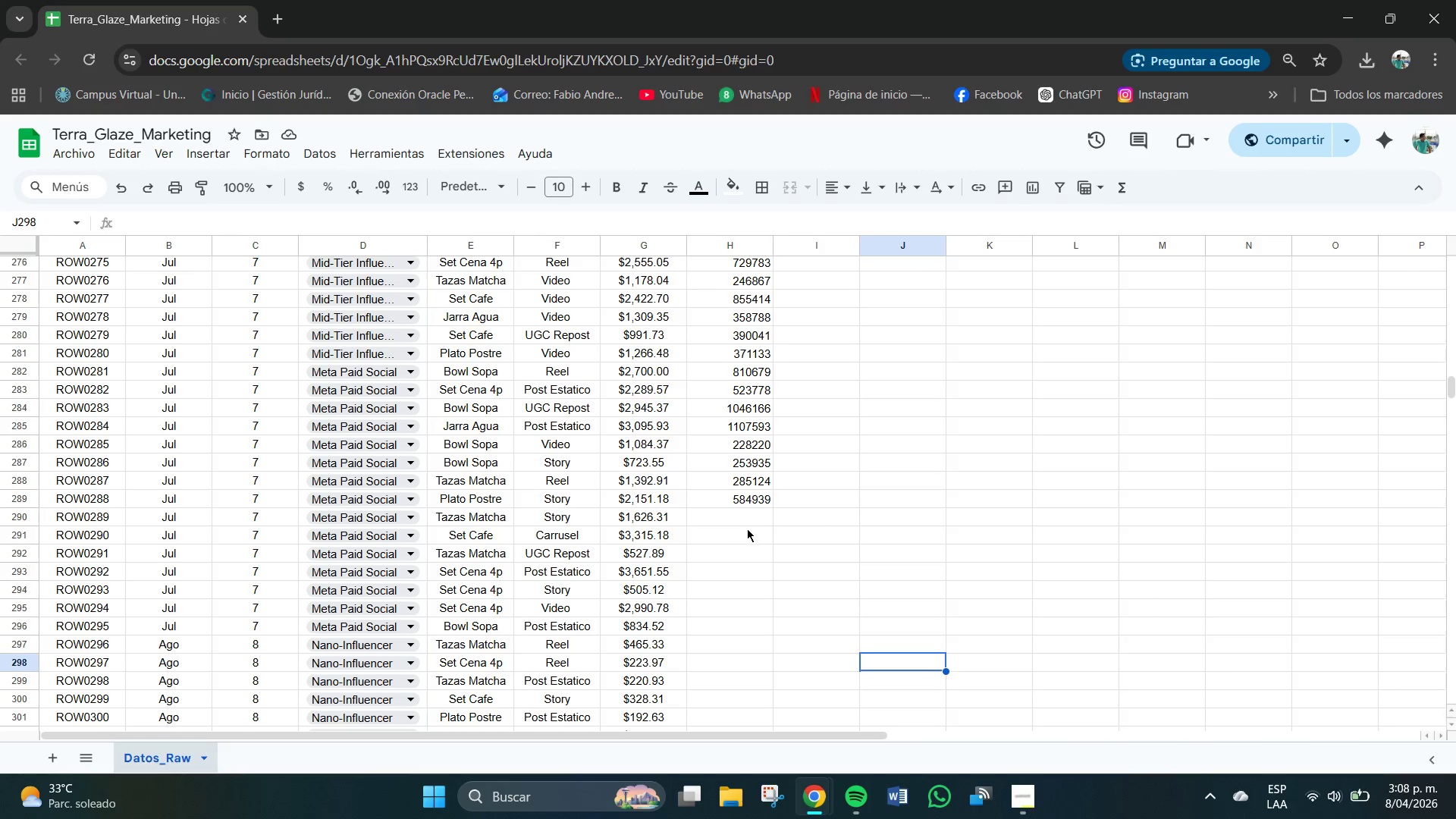 
left_click([745, 524])
 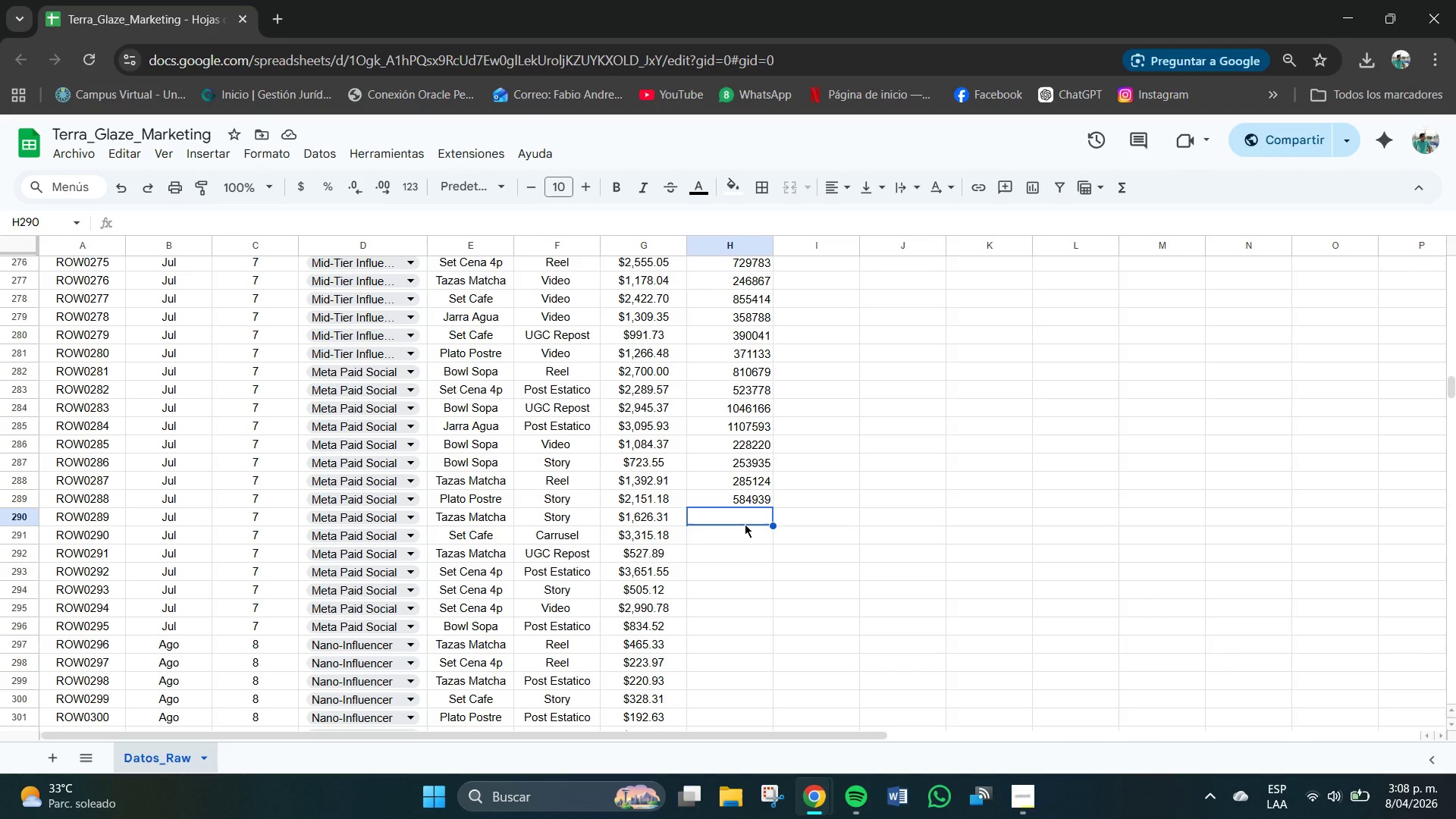 
wait(11.0)
 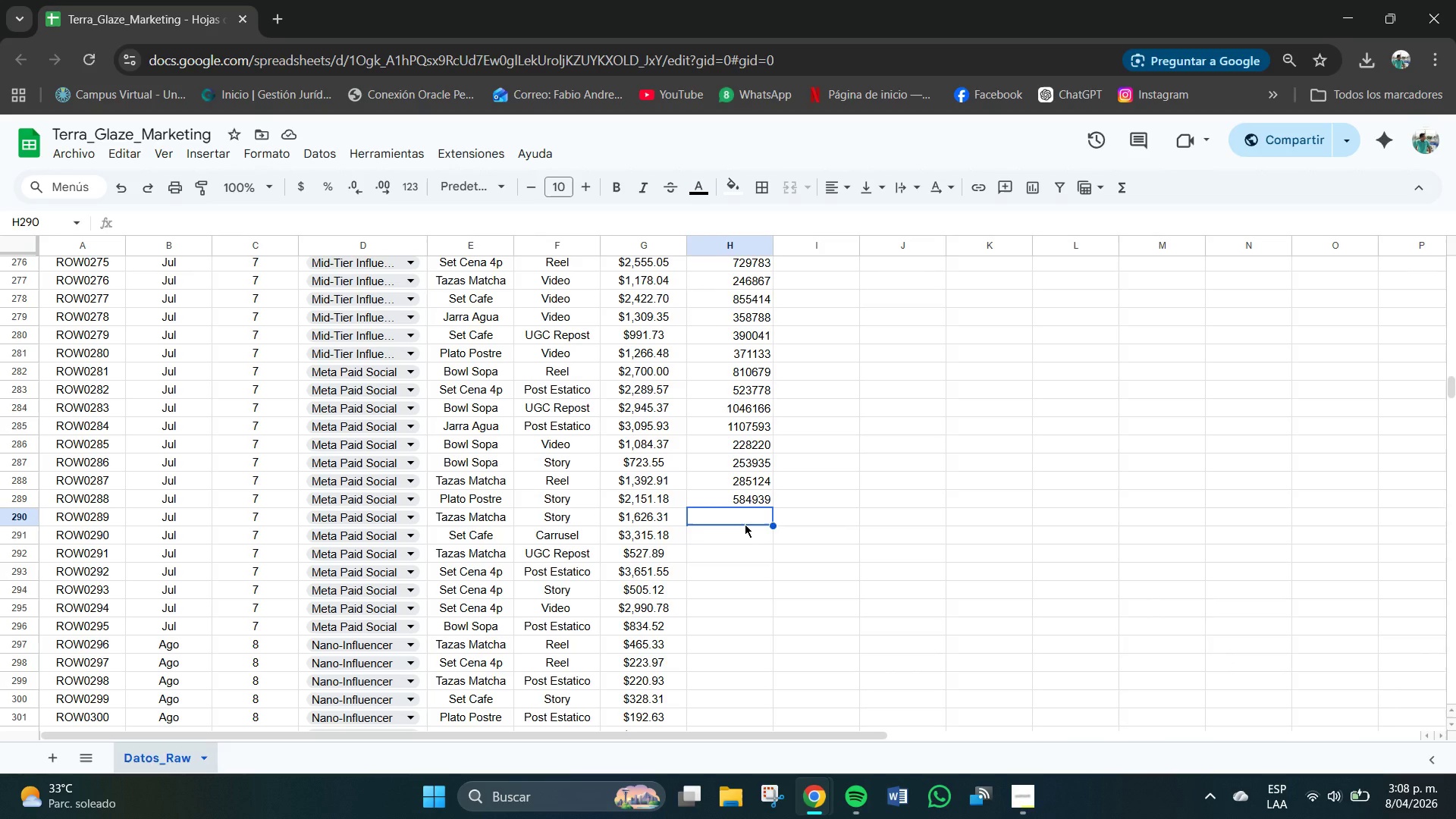 
left_click([754, 516])
 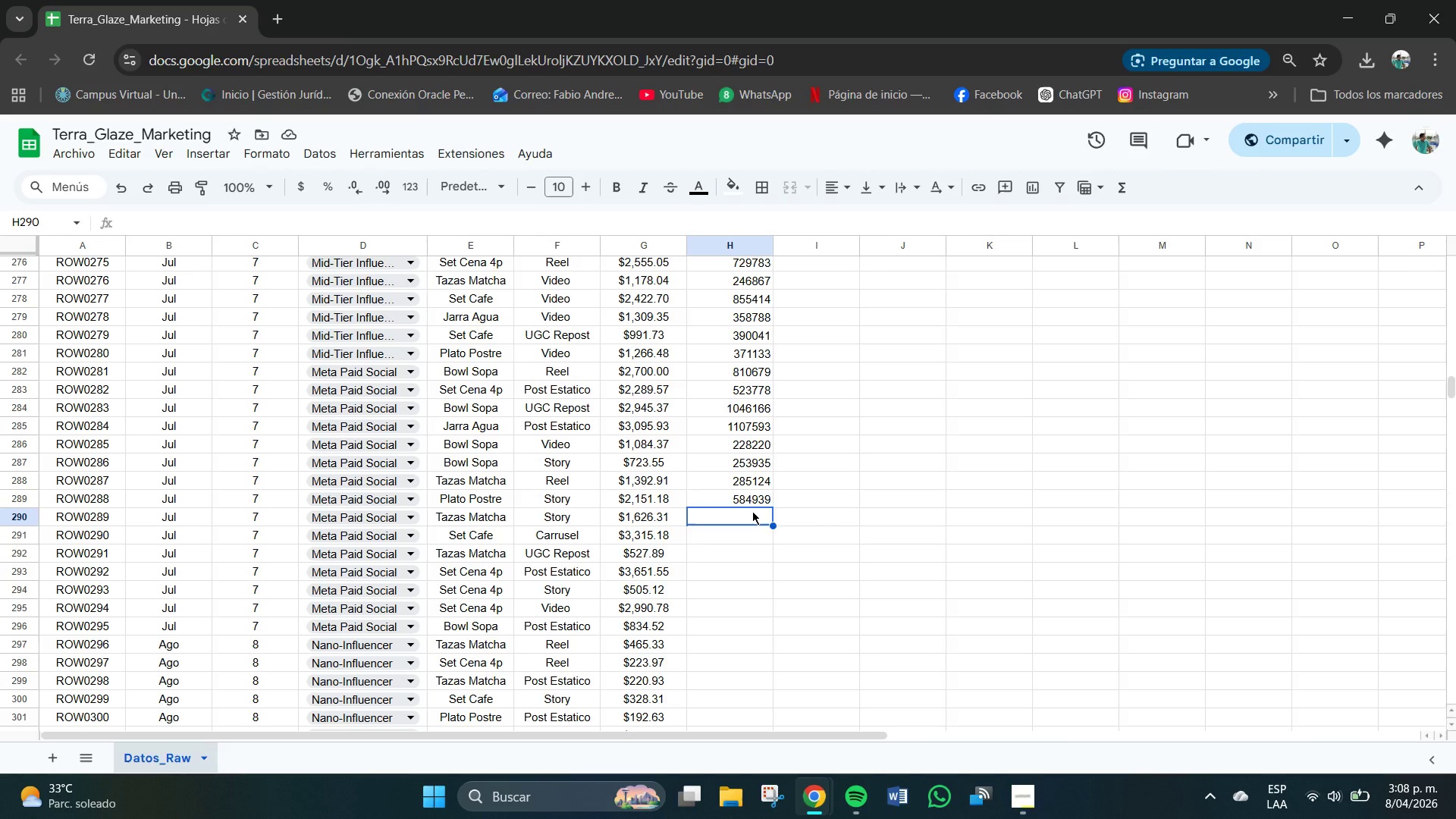 
wait(5.34)
 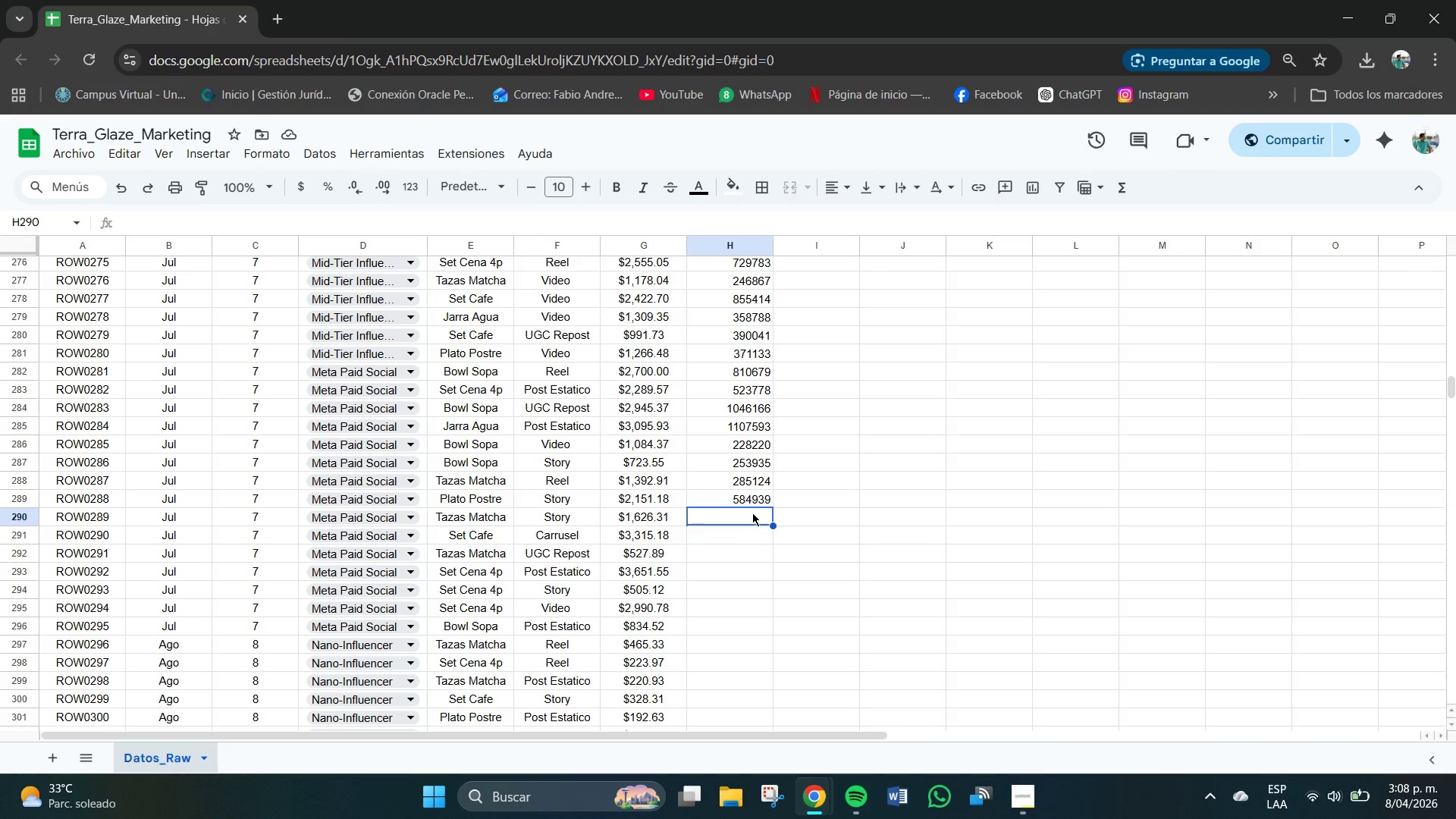 
key(Numpad4)
 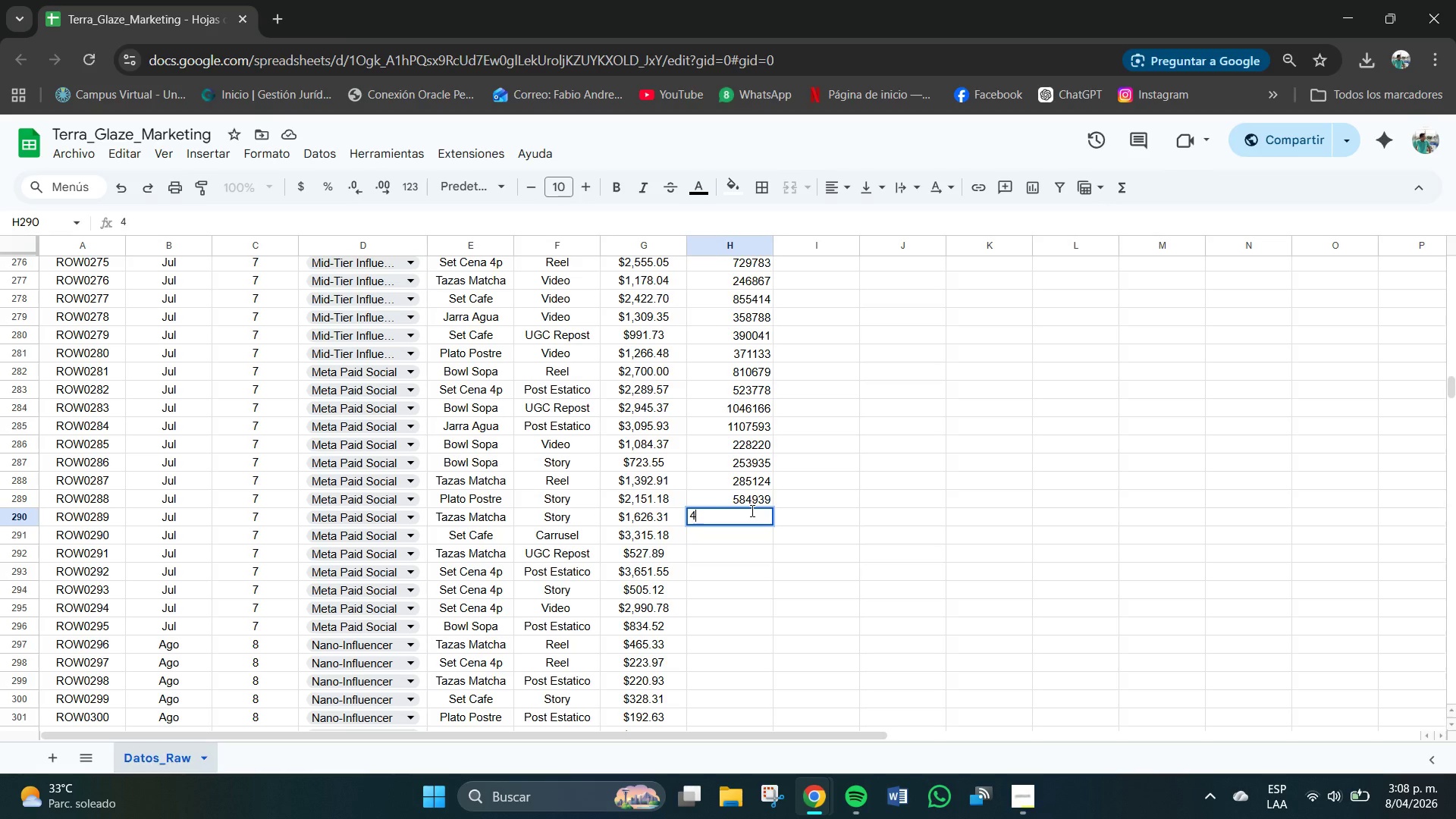 
key(Numpad5)
 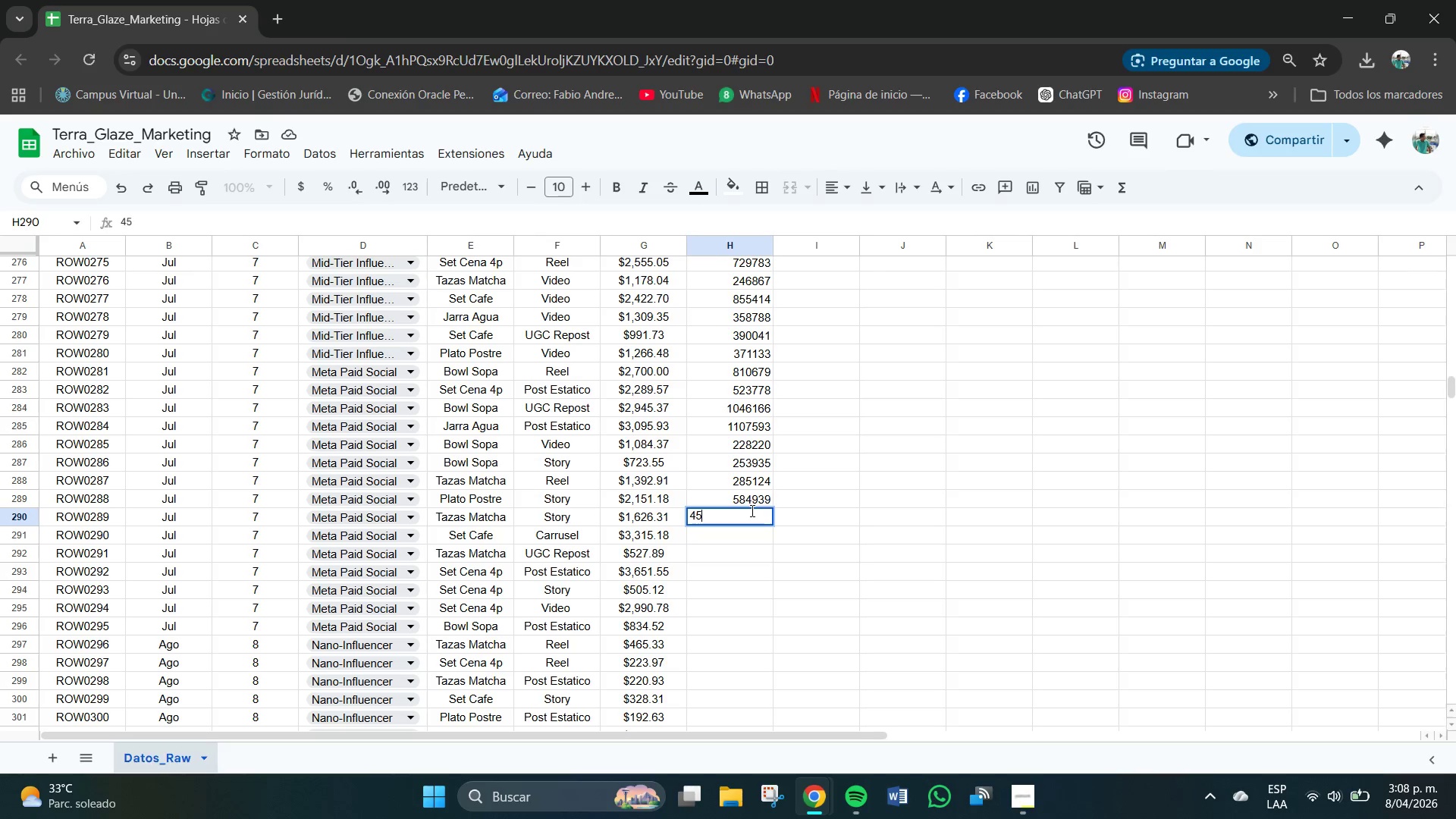 
key(Numpad5)
 